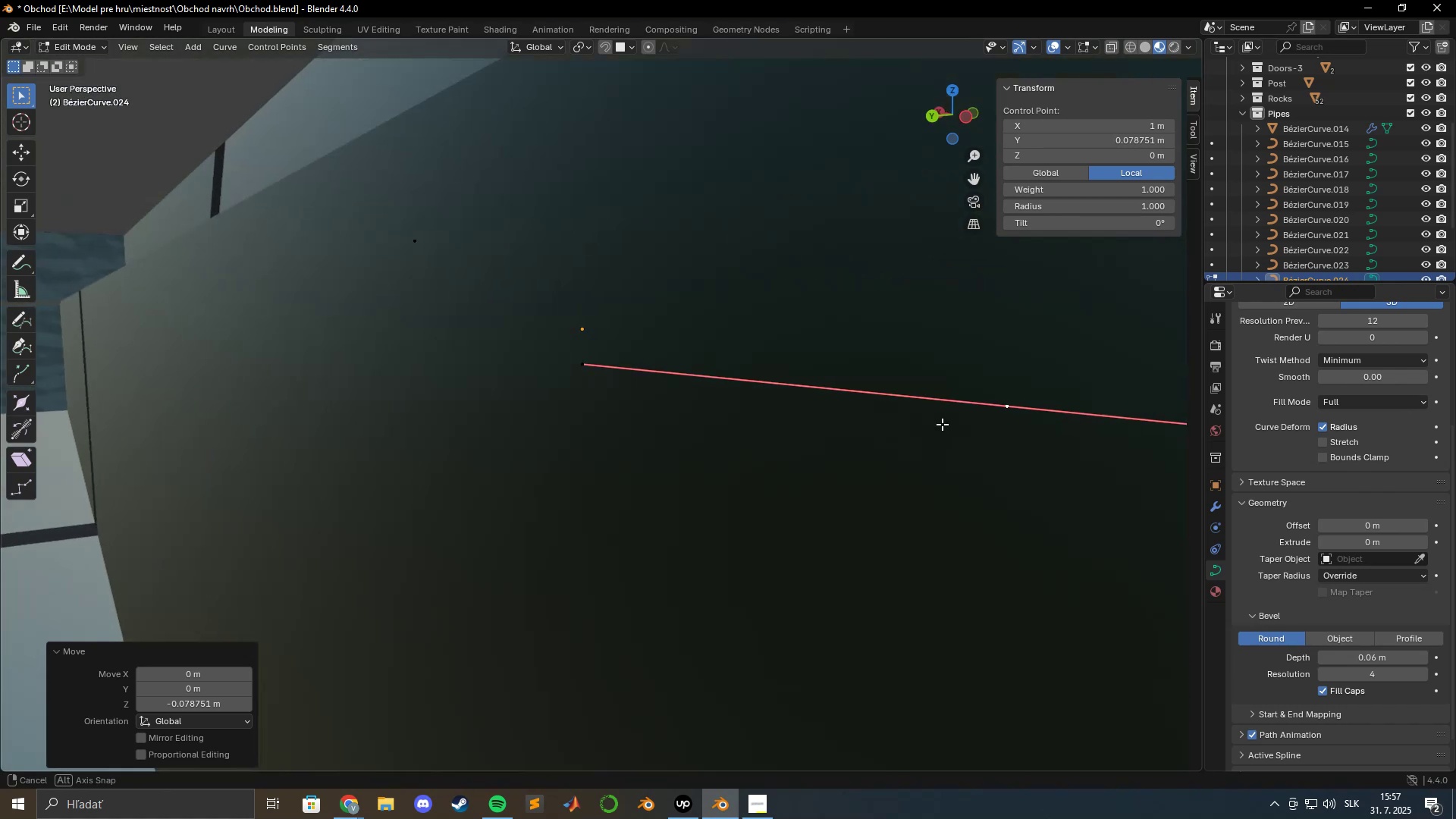 
type(gz)
 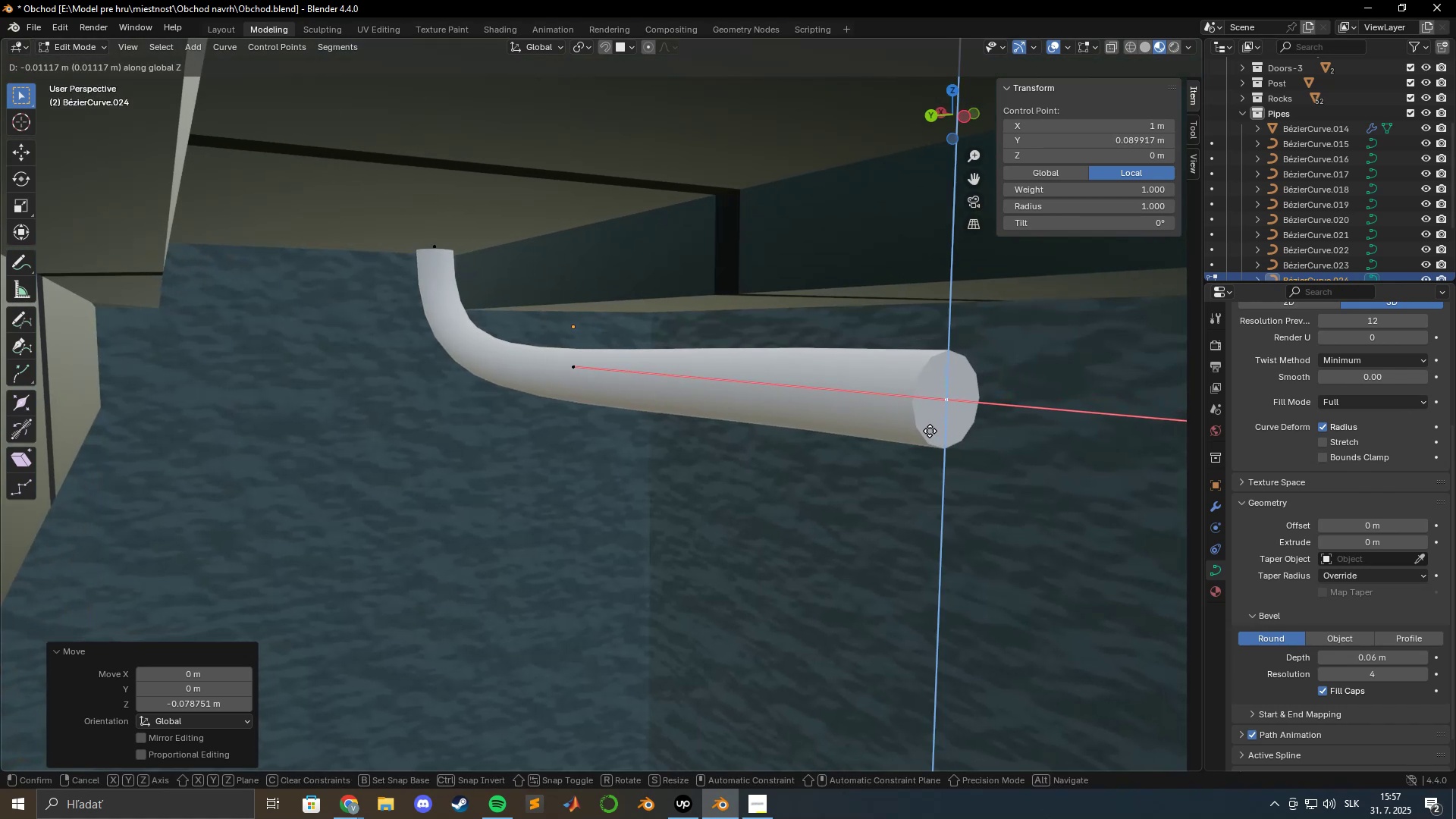 
left_click([930, 431])
 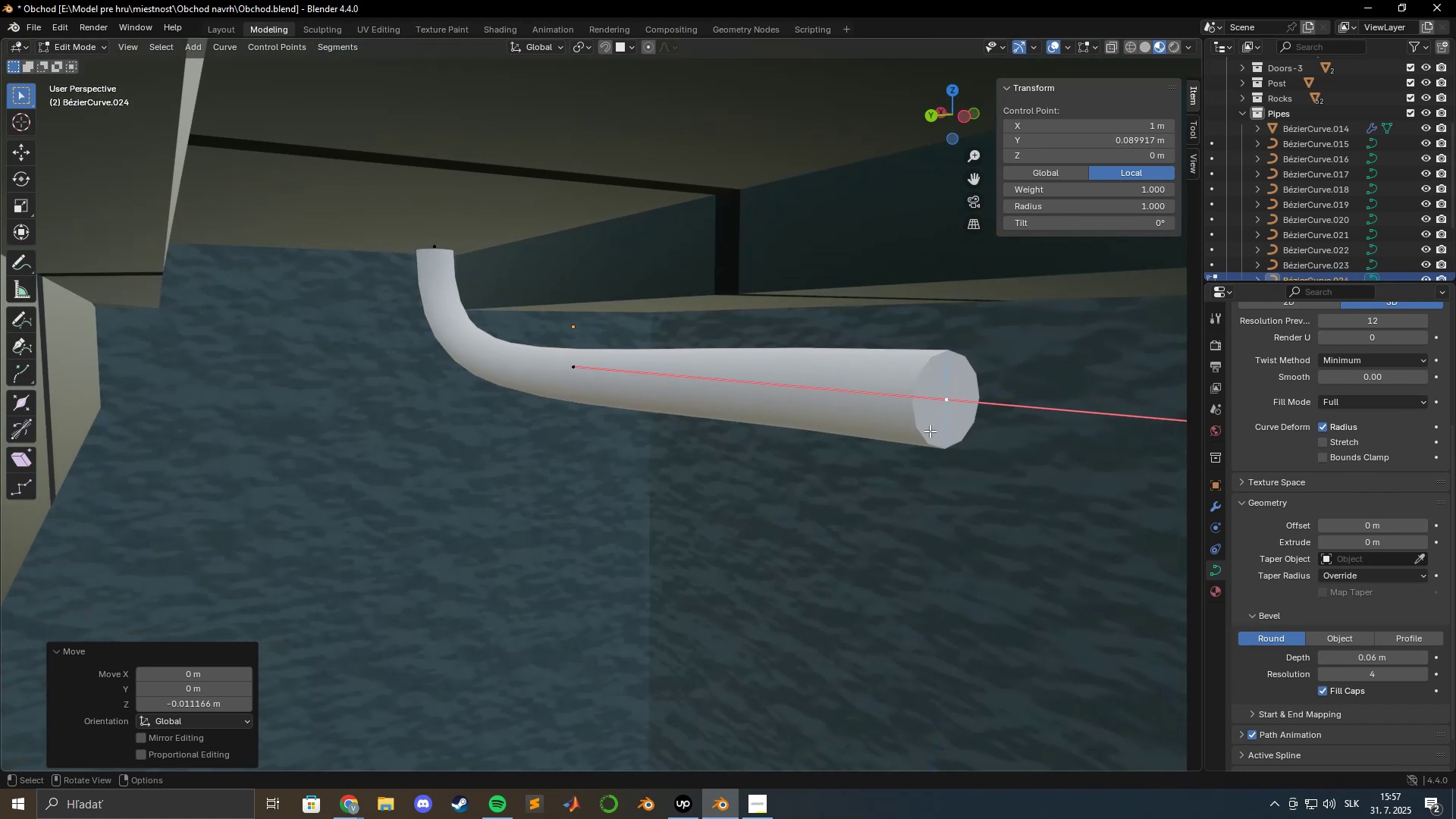 
hold_key(key=ShiftLeft, duration=0.69)
 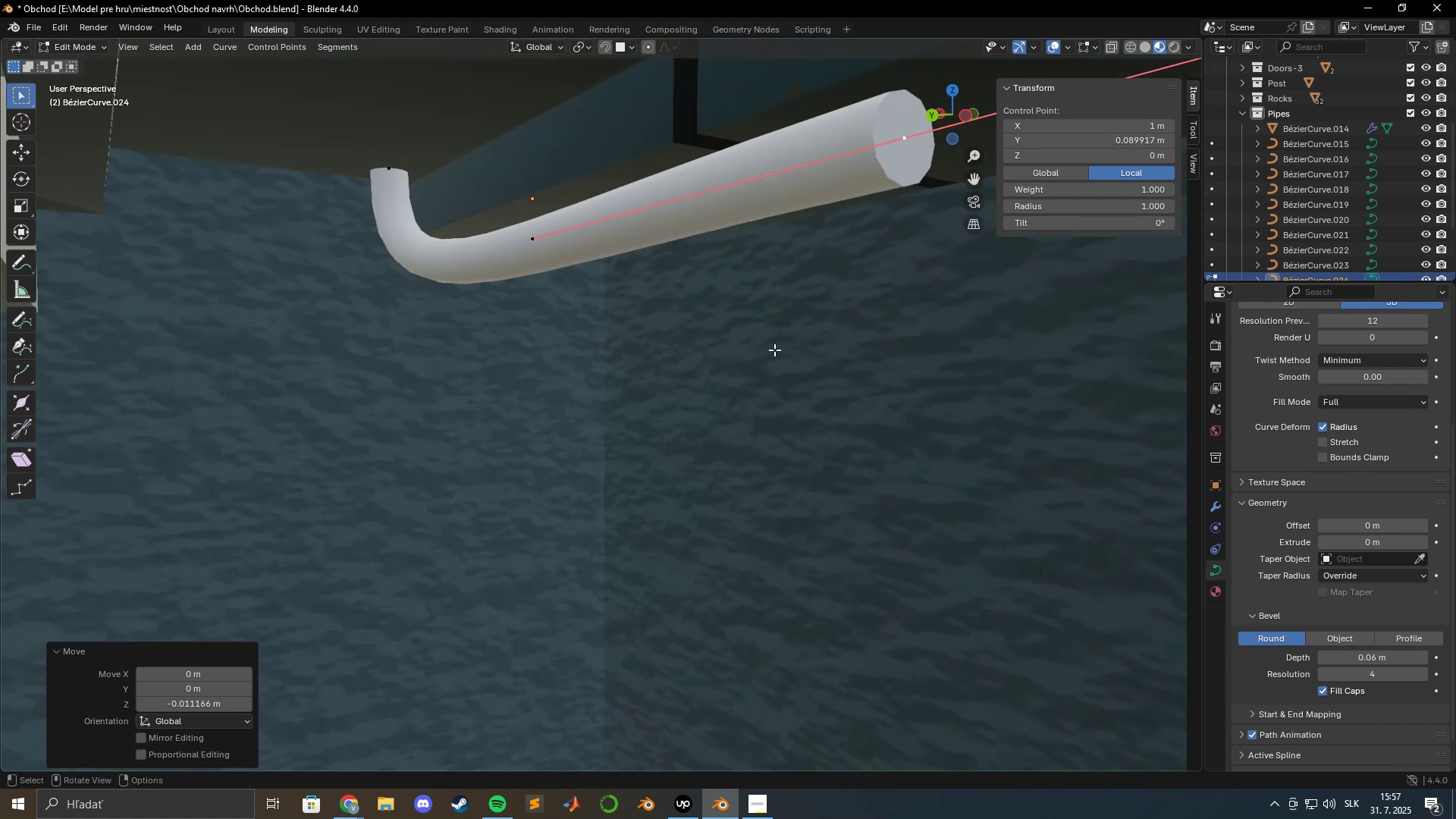 
scroll: coordinate [767, 344], scroll_direction: up, amount: 4.0
 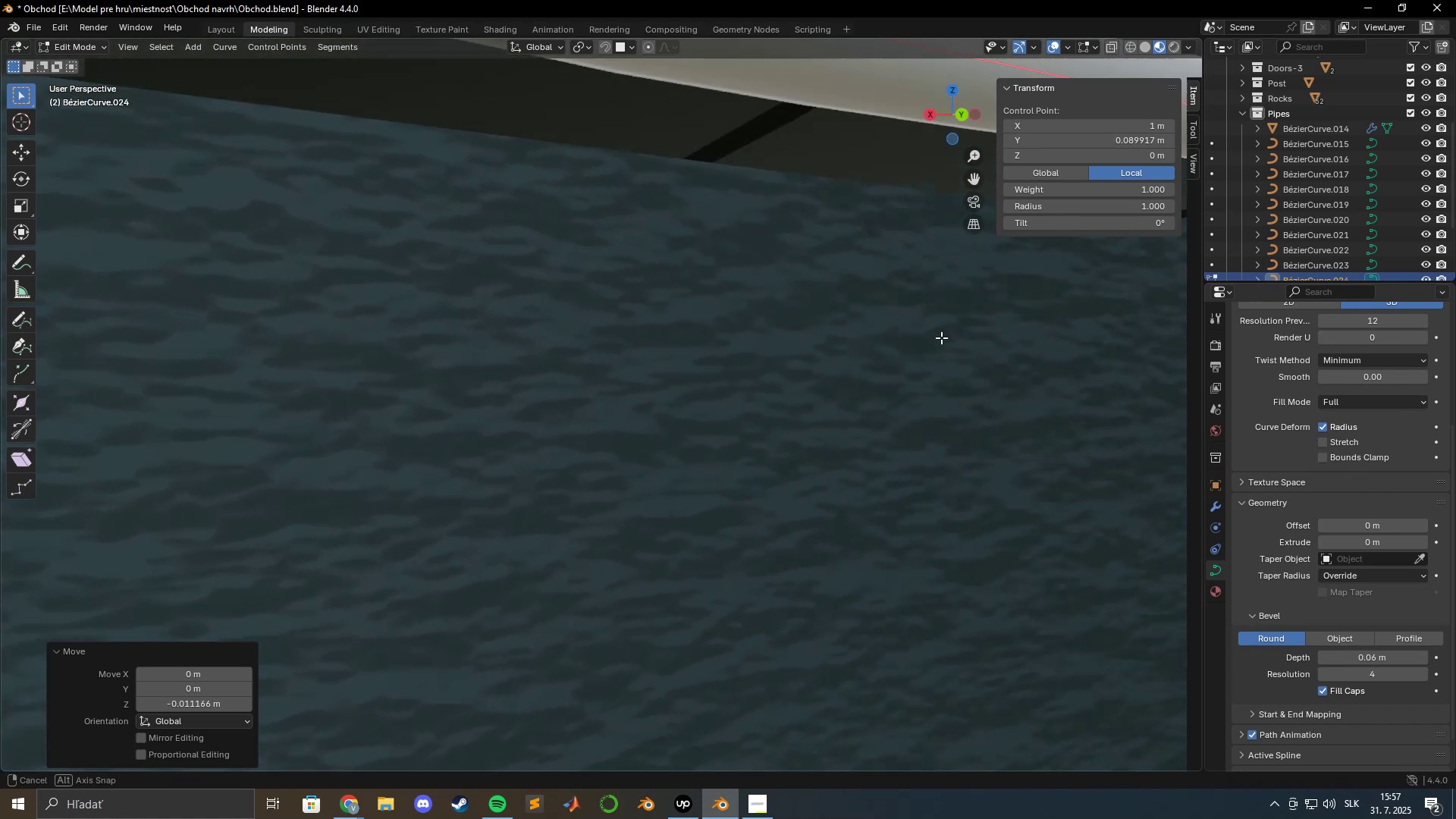 
scroll: coordinate [951, 340], scroll_direction: down, amount: 3.0
 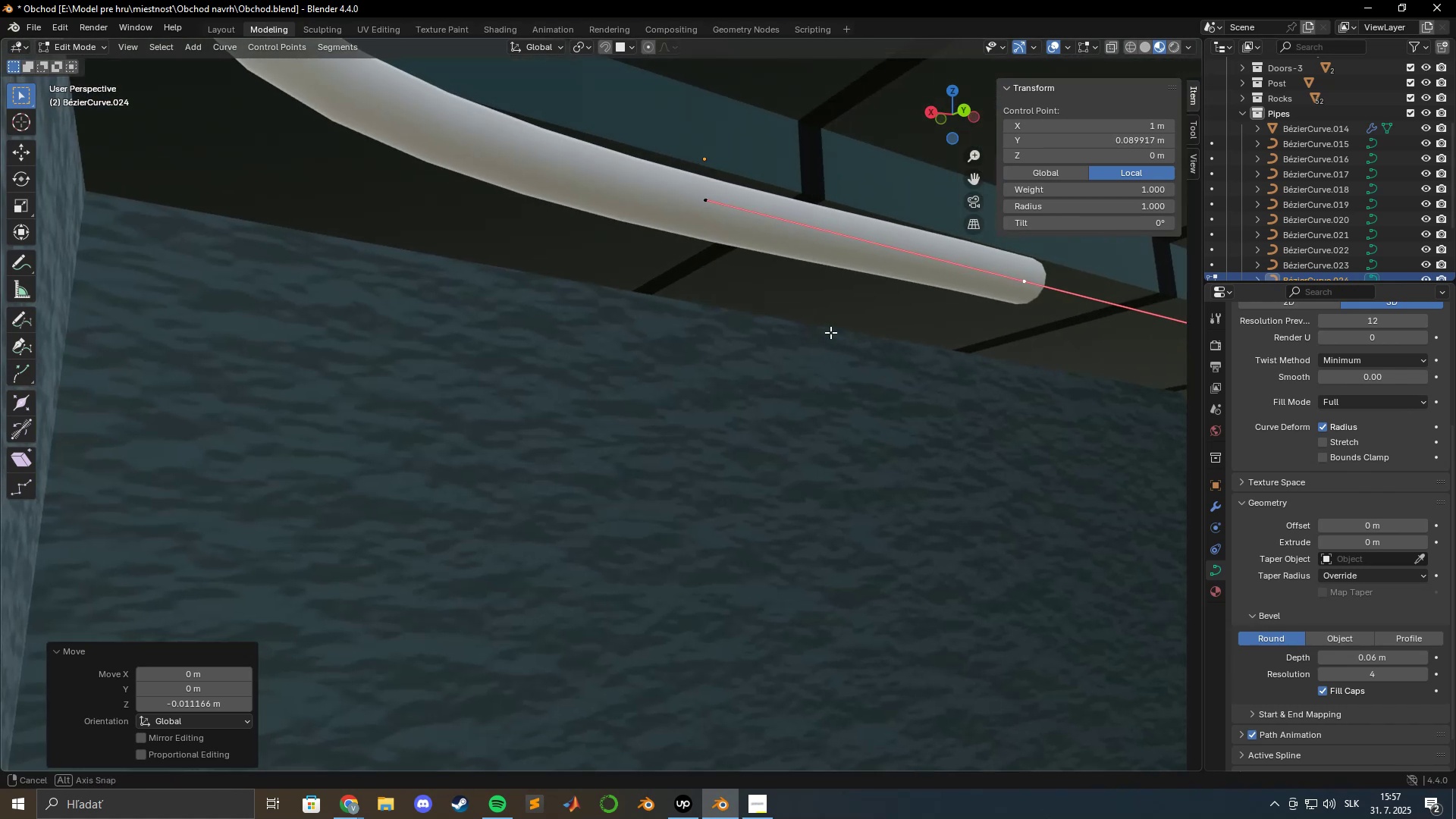 
hold_key(key=ShiftLeft, duration=1.37)
 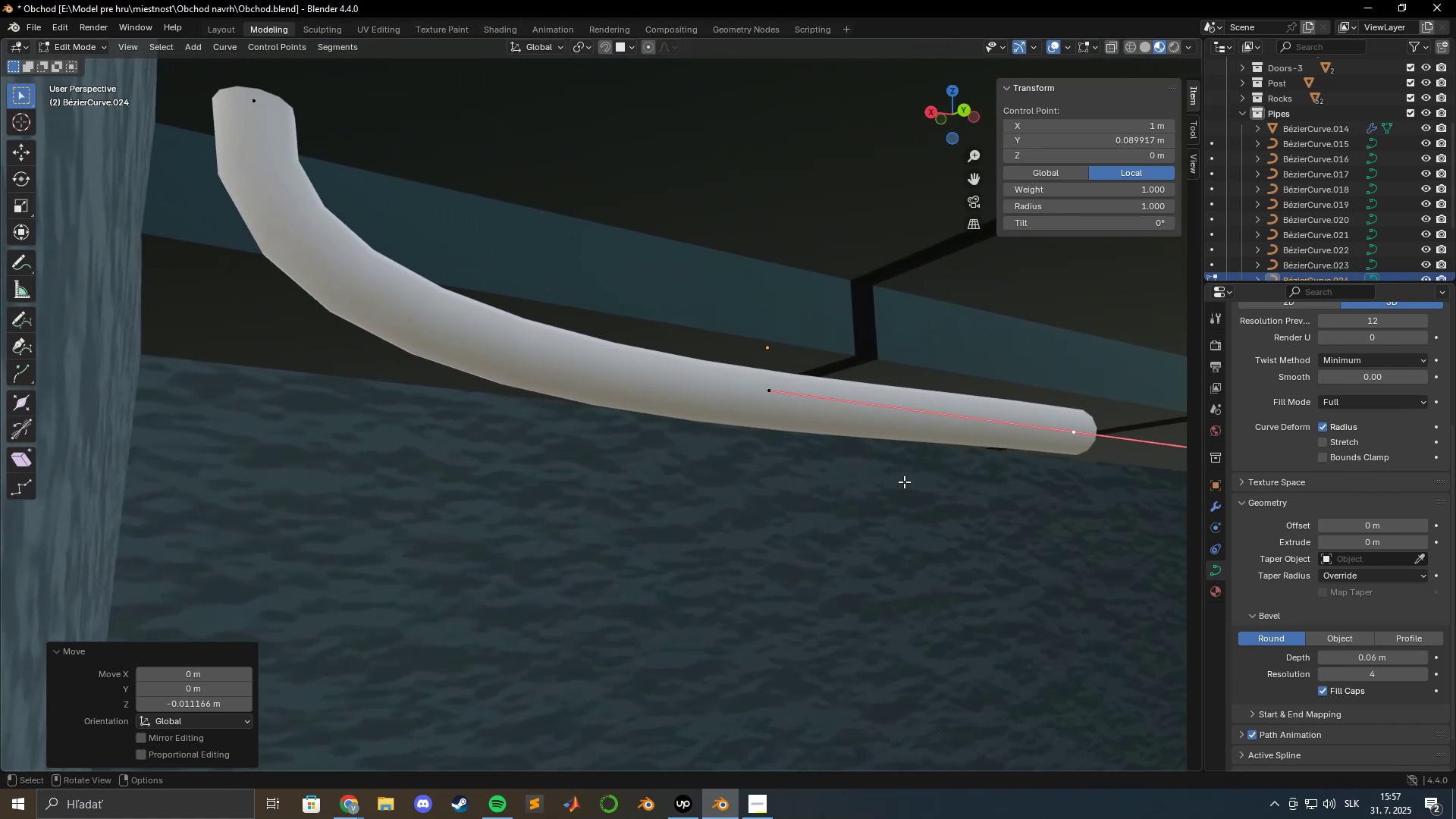 
hold_key(key=ShiftLeft, duration=0.61)
 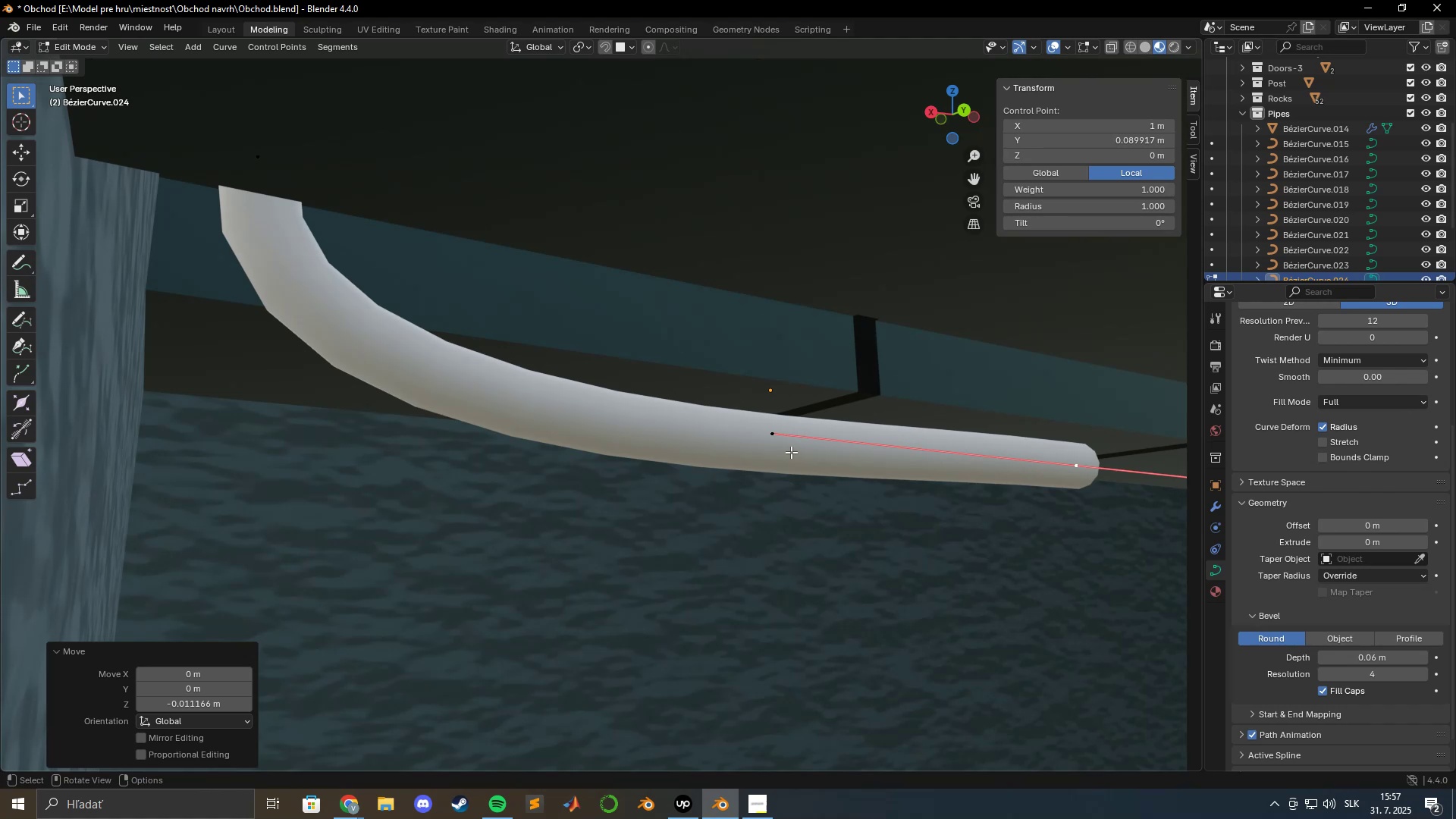 
left_click([772, 435])
 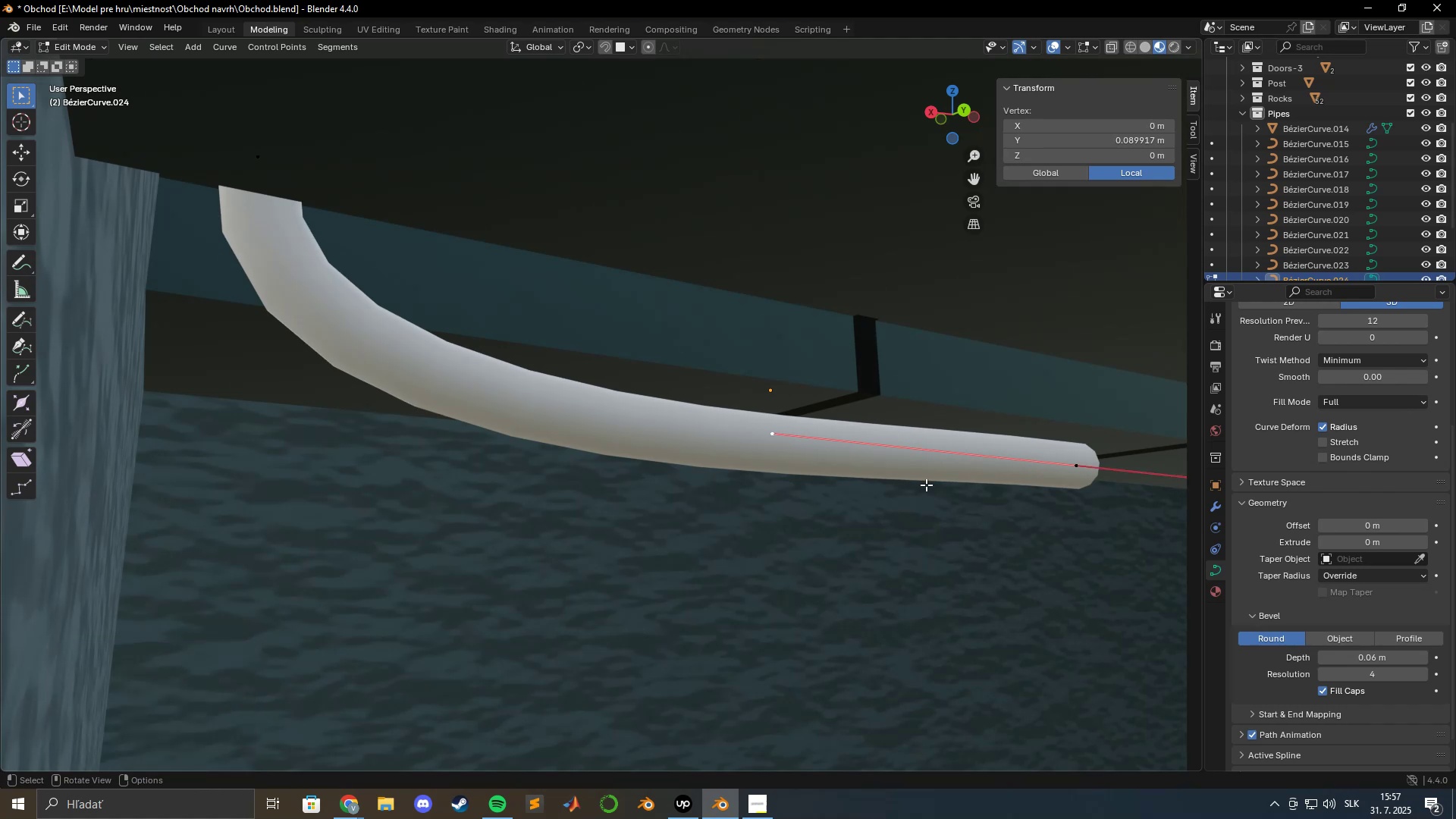 
type(gyx)
 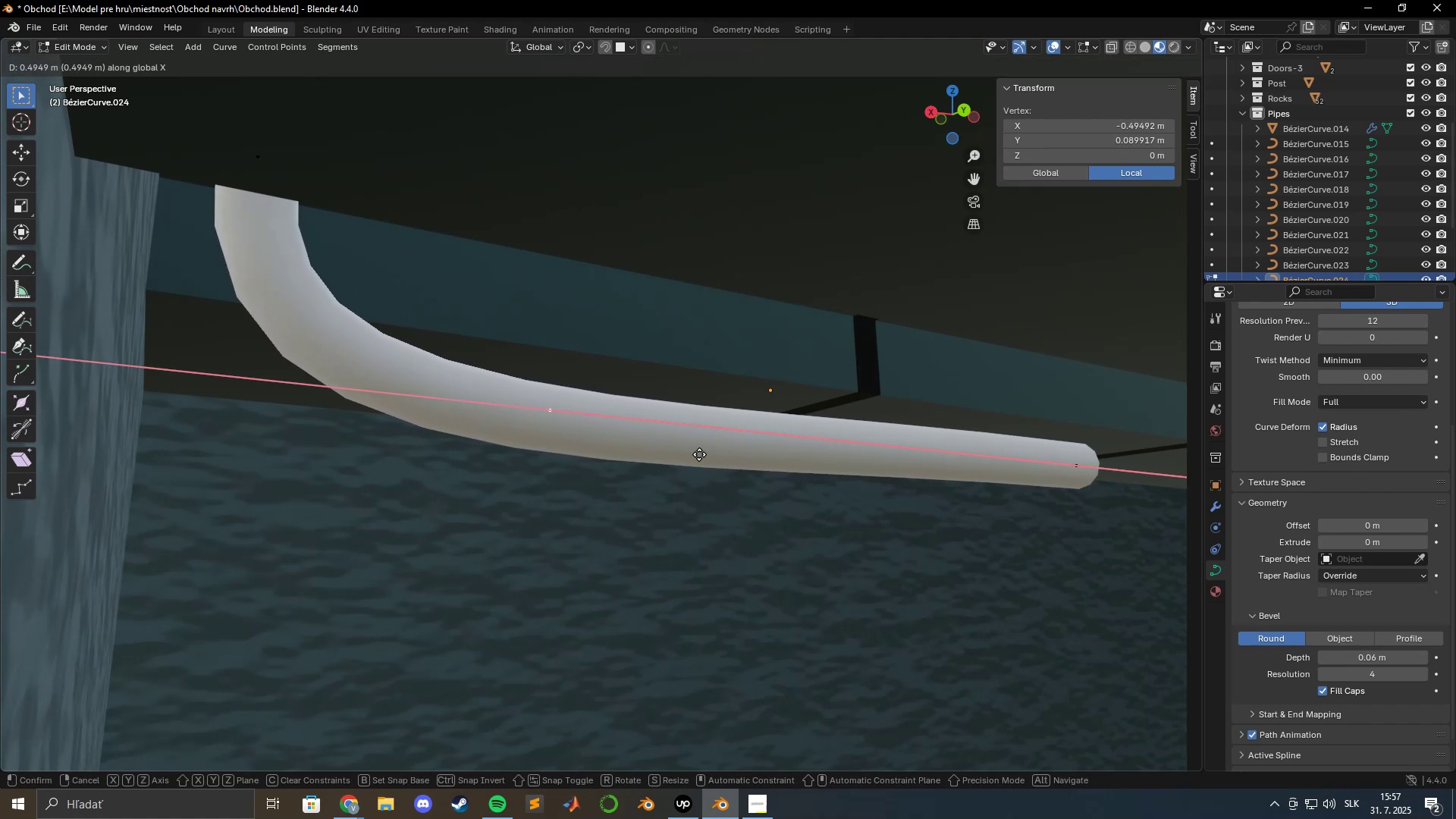 
wait(5.89)
 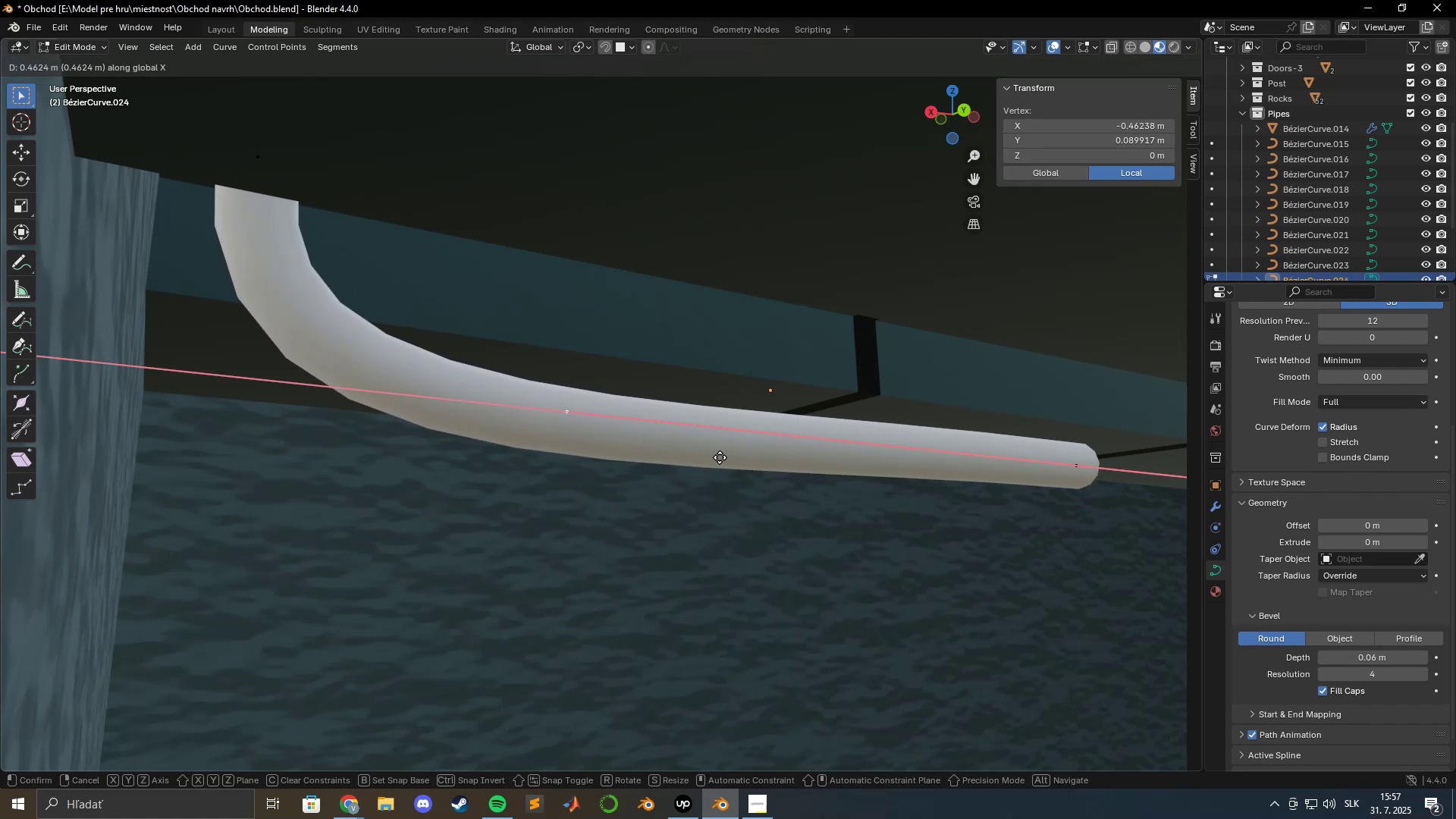 
left_click([686, 452])
 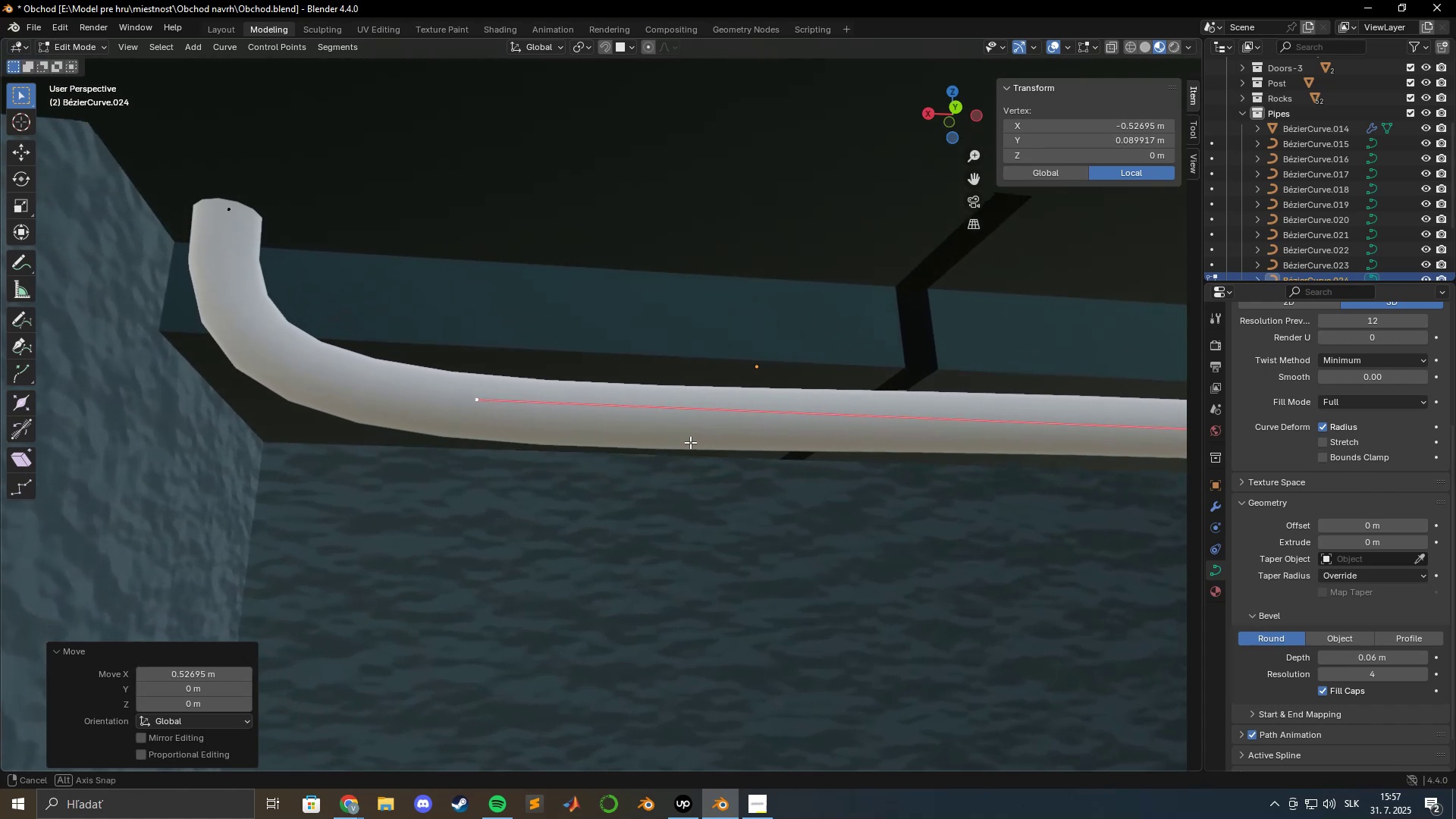 
hold_key(key=ShiftLeft, duration=0.51)
 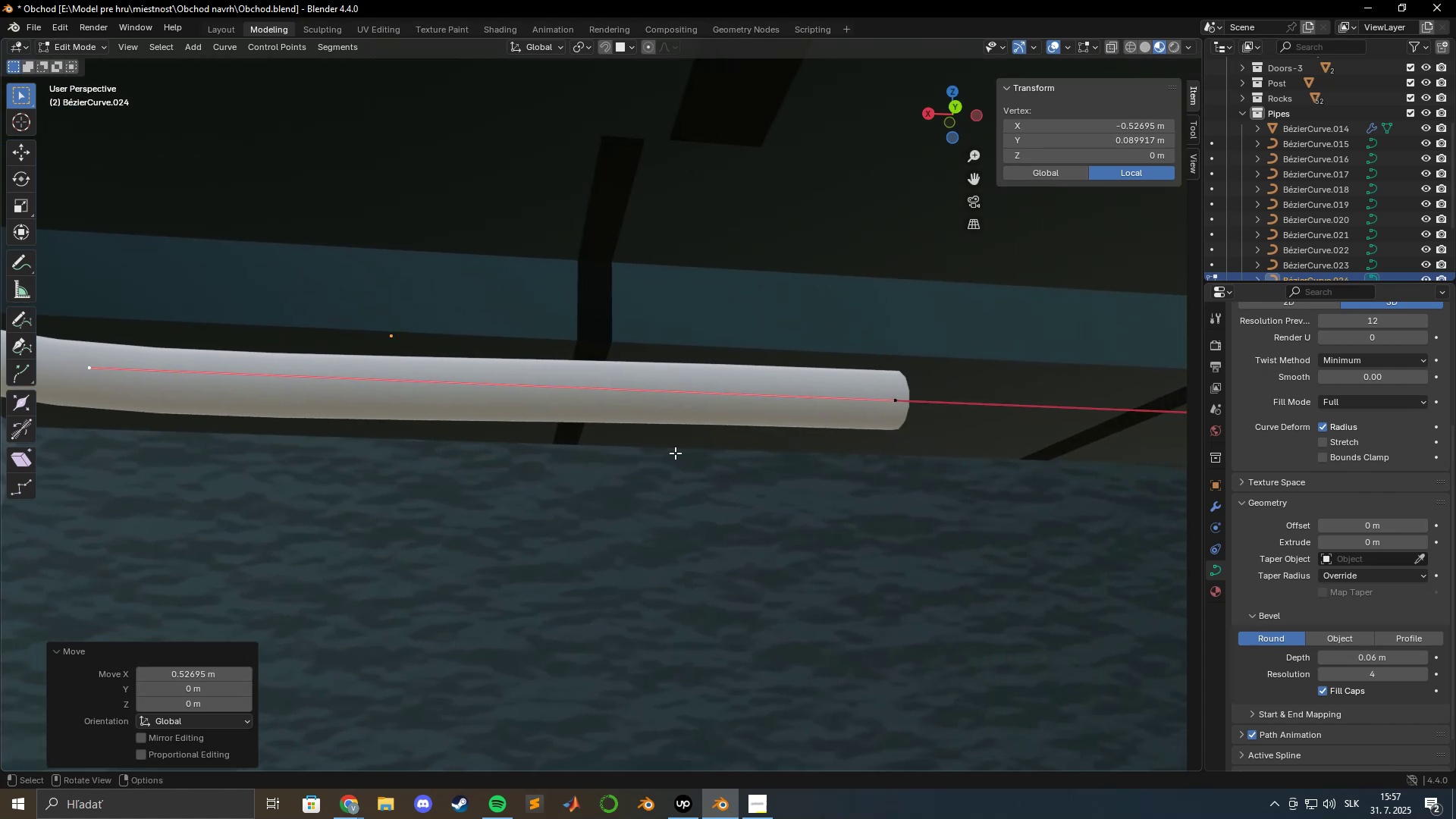 
scroll: coordinate [676, 453], scroll_direction: down, amount: 1.0
 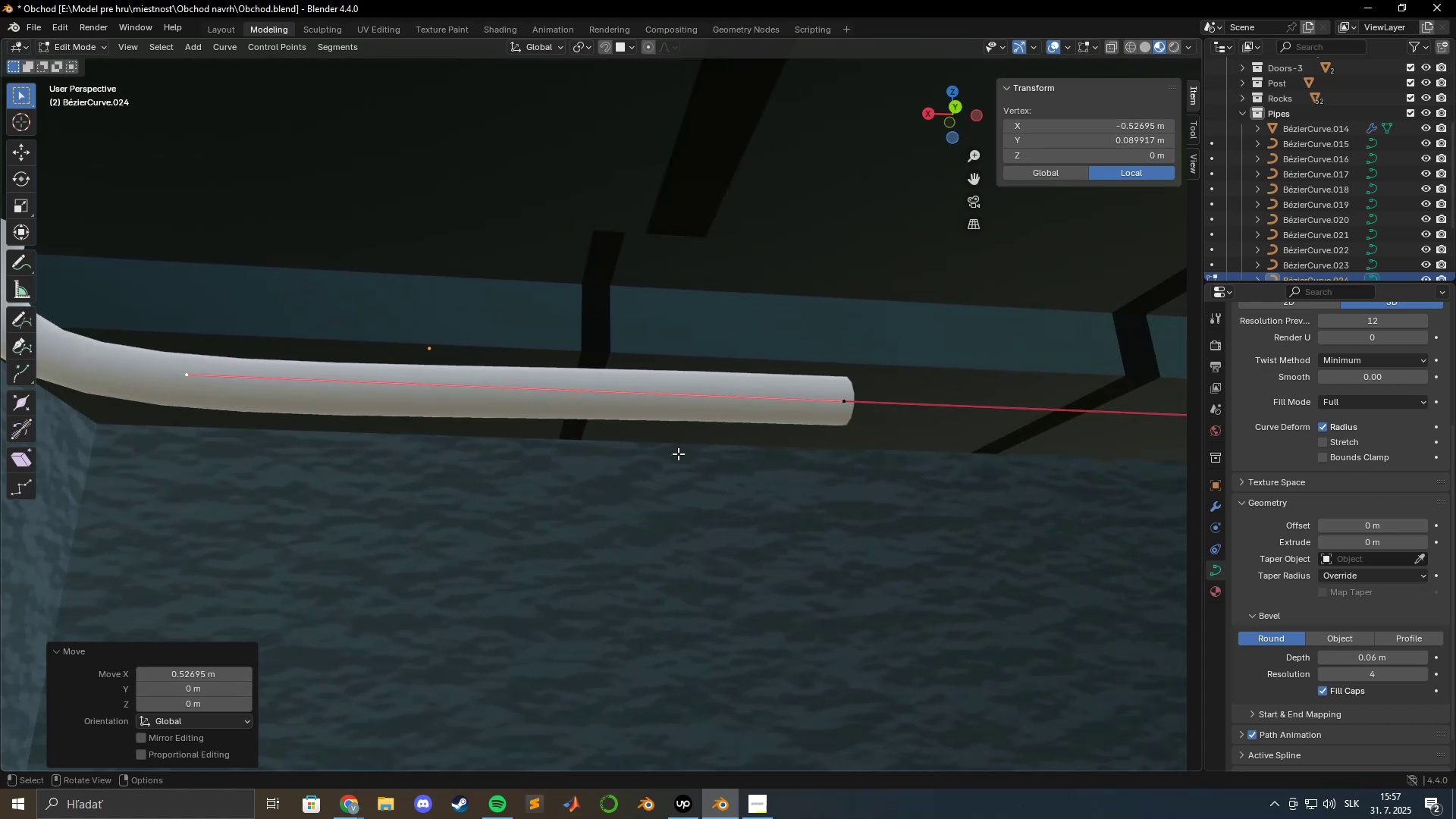 
hold_key(key=ShiftLeft, duration=0.53)
 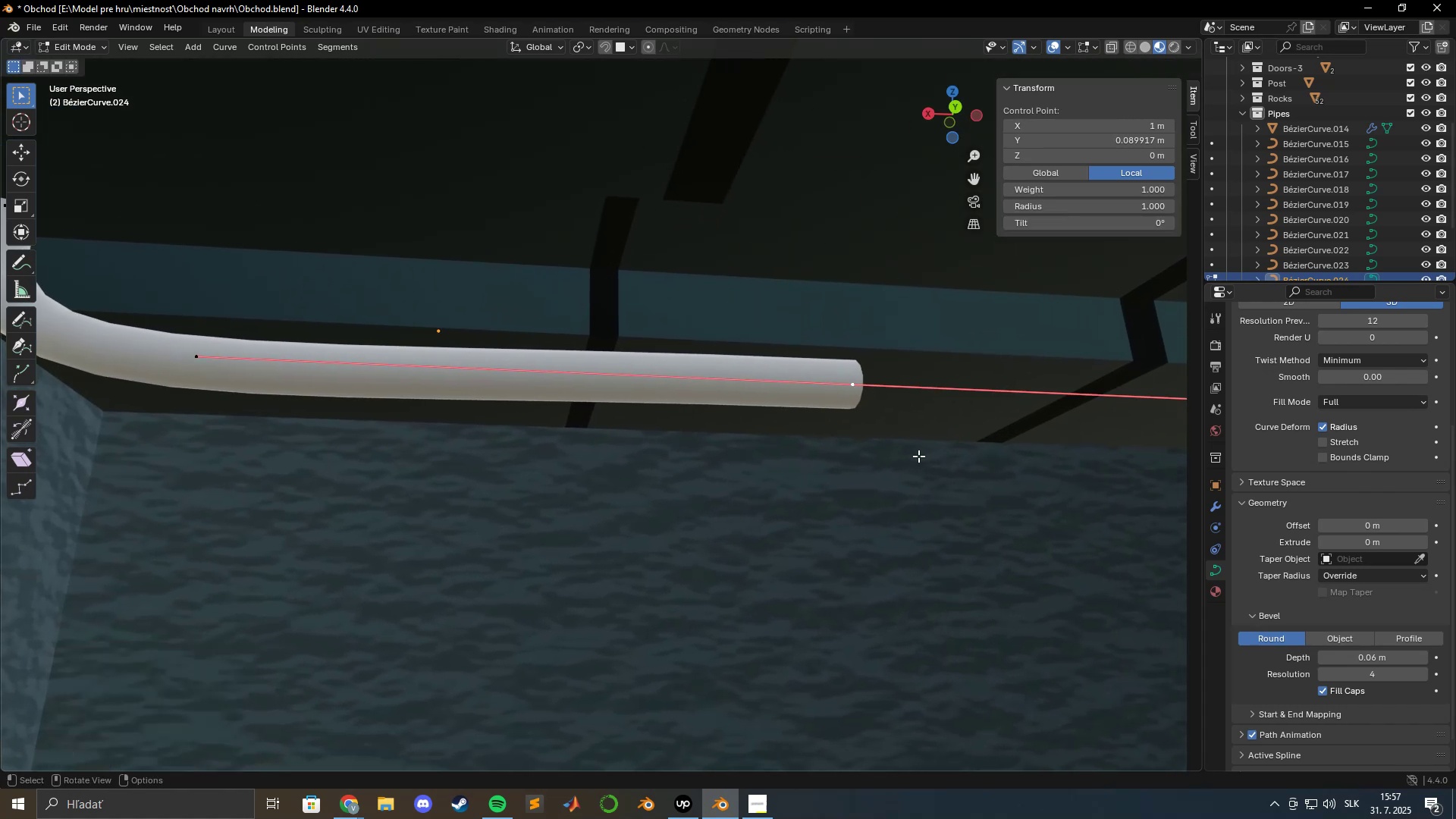 
type(gz)
 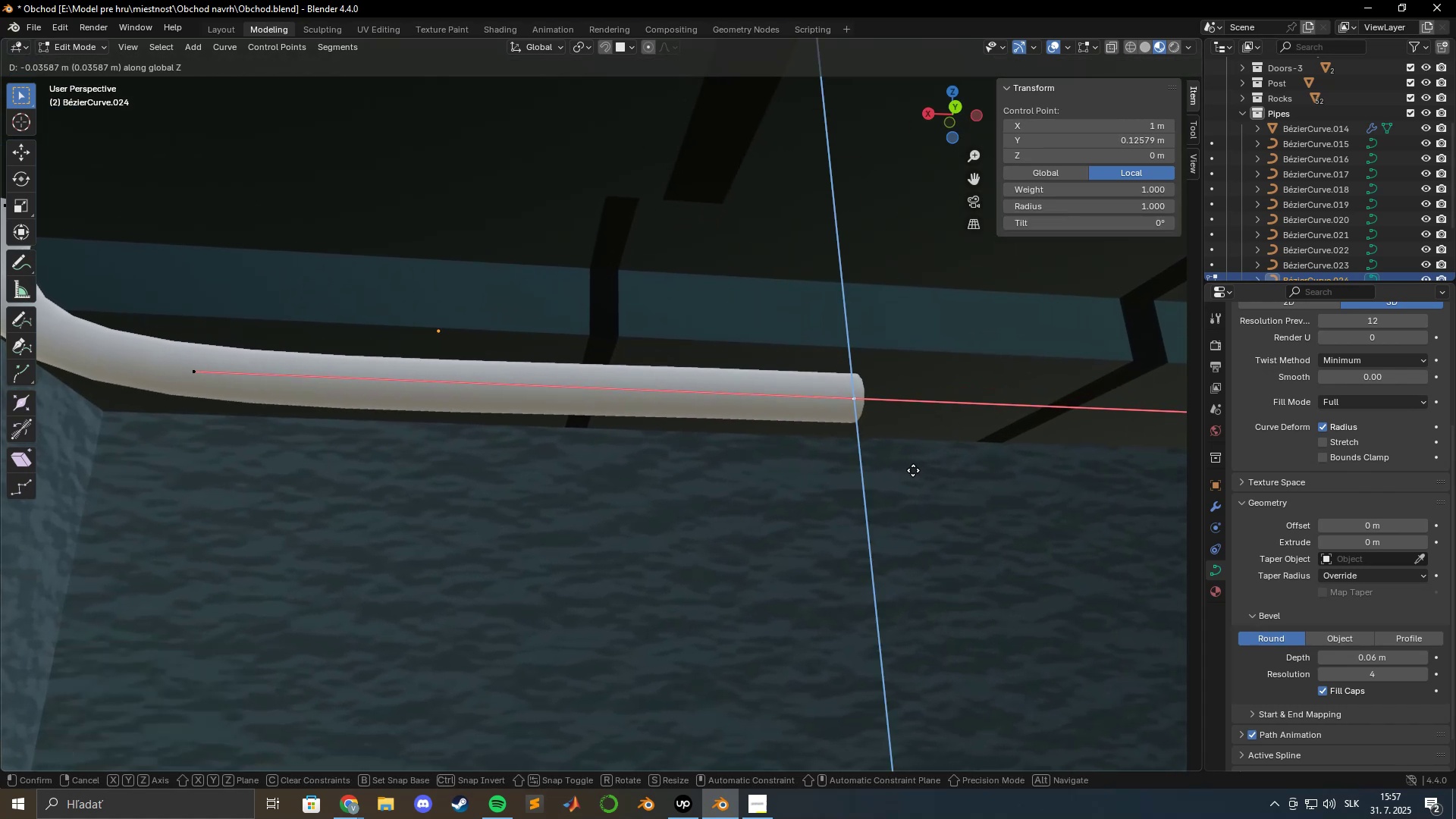 
hold_key(key=ShiftLeft, duration=1.22)
 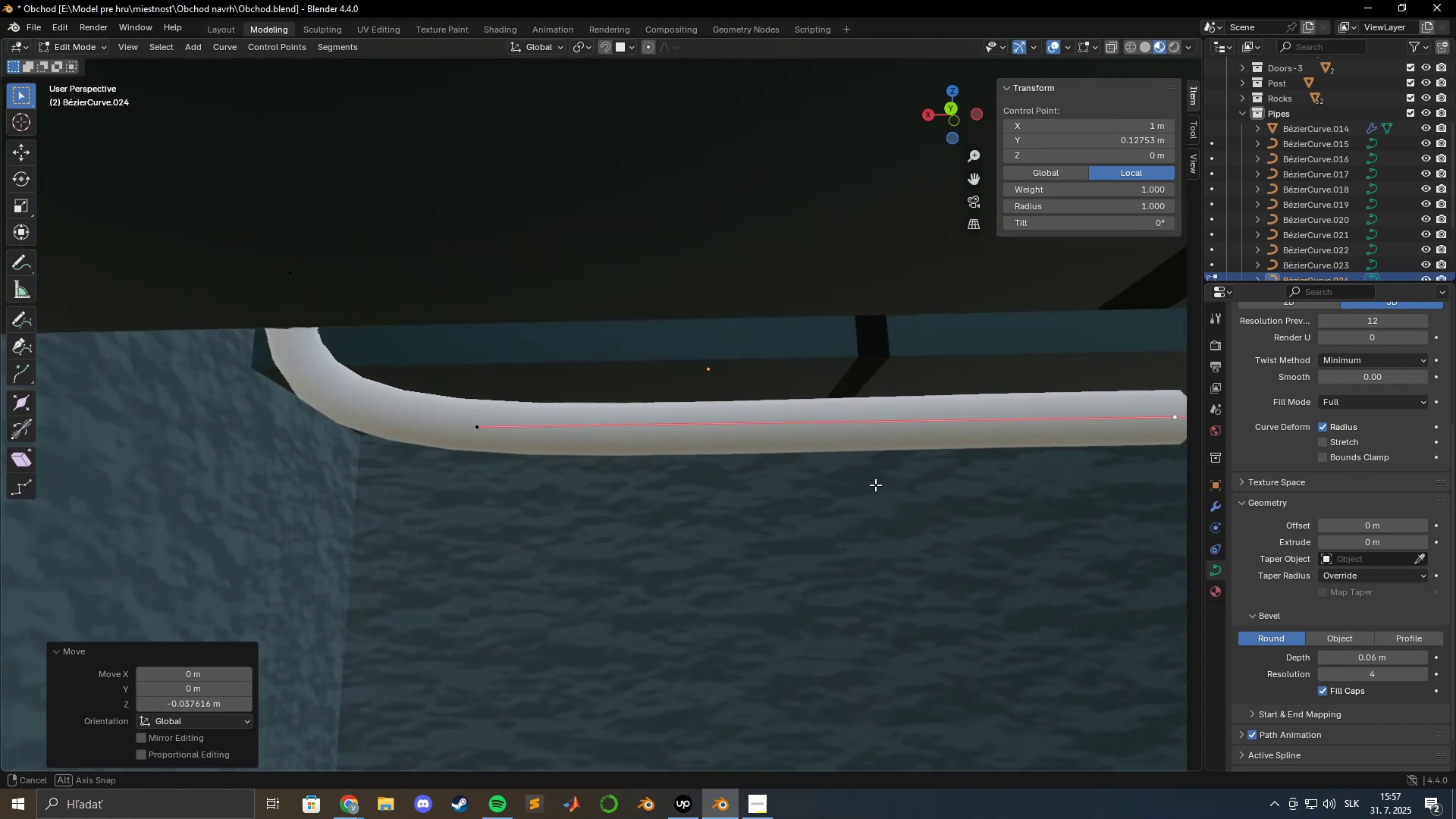 
hold_key(key=ShiftLeft, duration=0.66)
 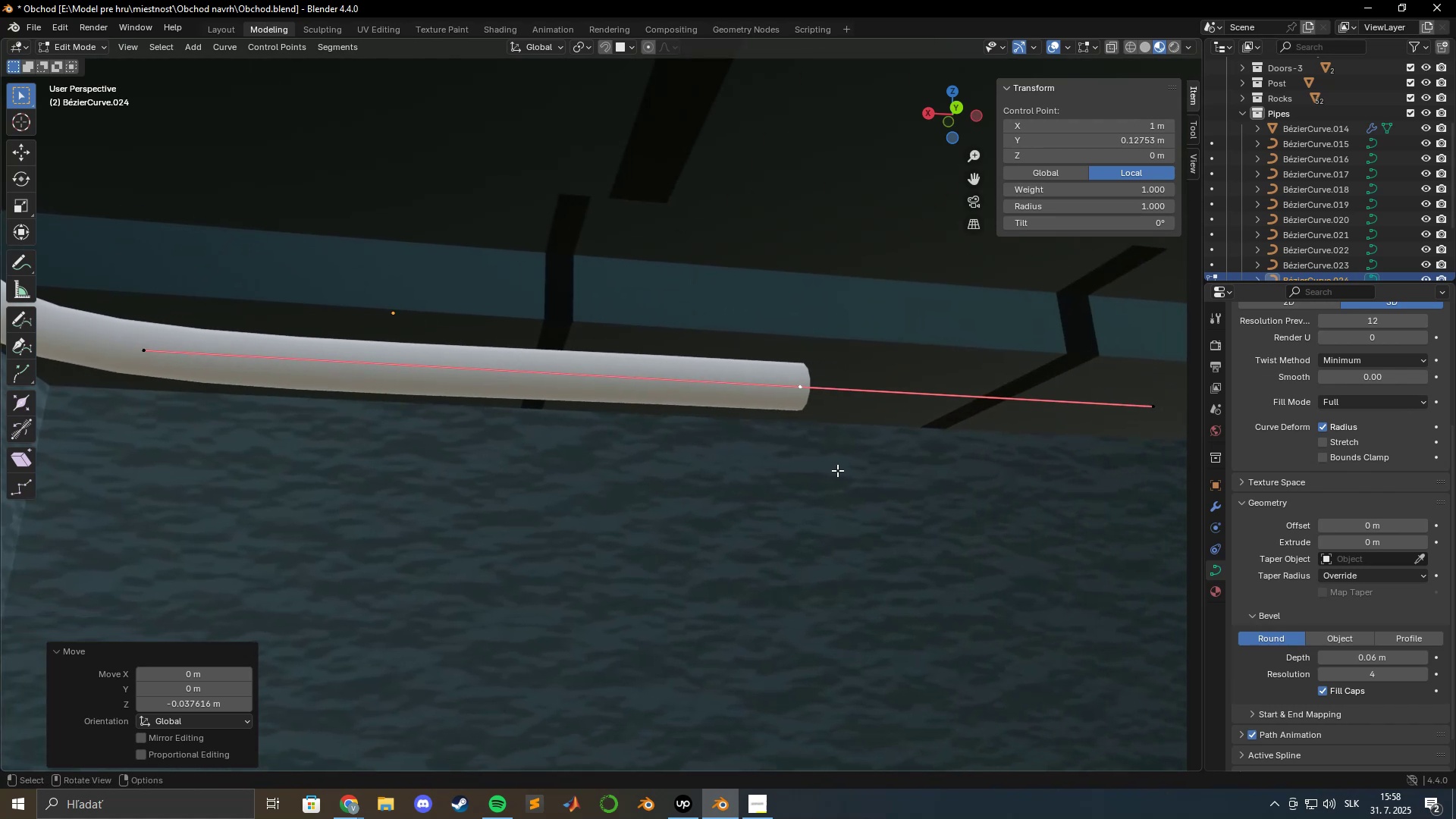 
hold_key(key=ShiftLeft, duration=0.57)
scroll: coordinate [747, 466], scroll_direction: down, amount: 1.0
 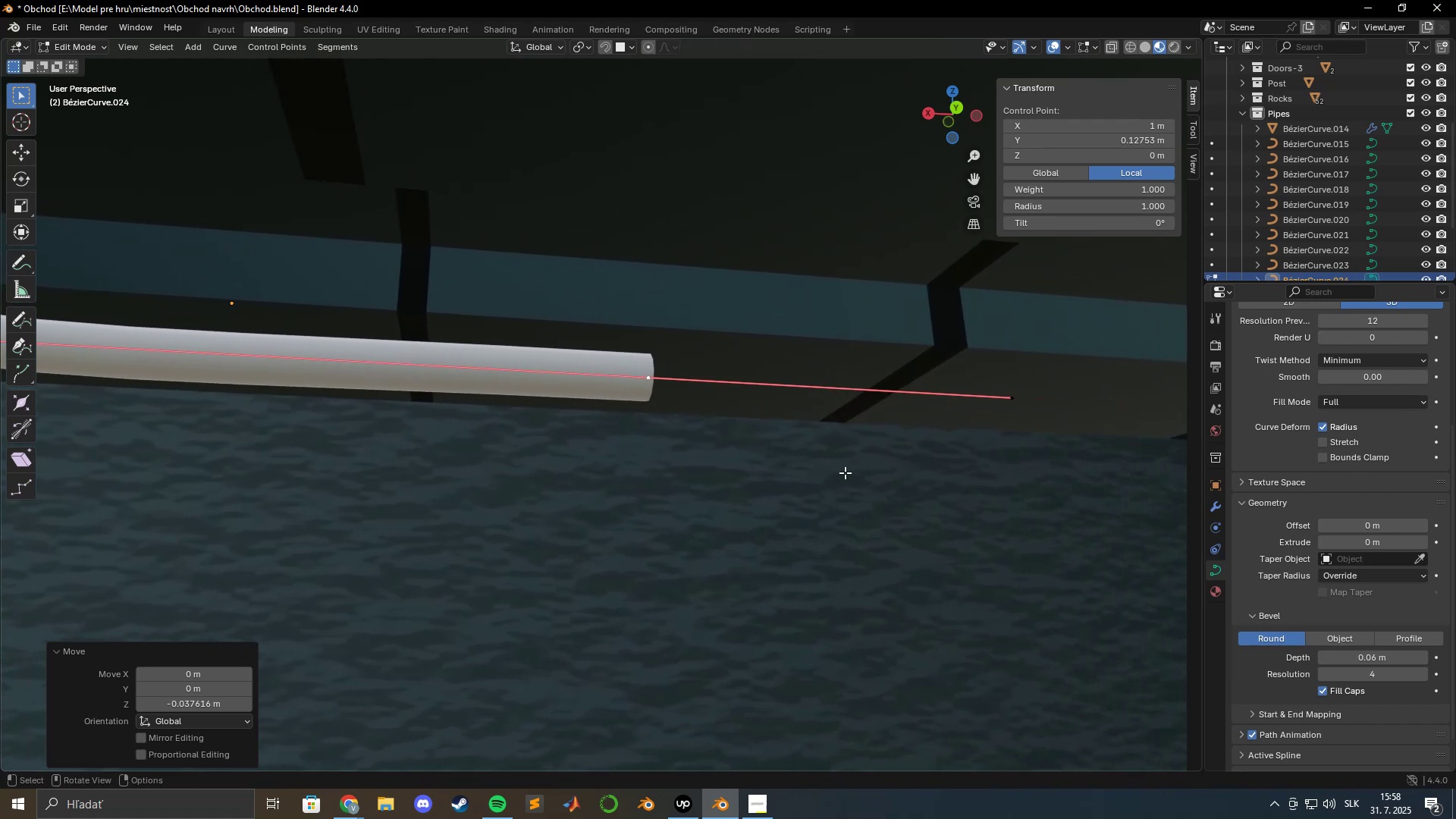 
hold_key(key=ShiftLeft, duration=1.23)
 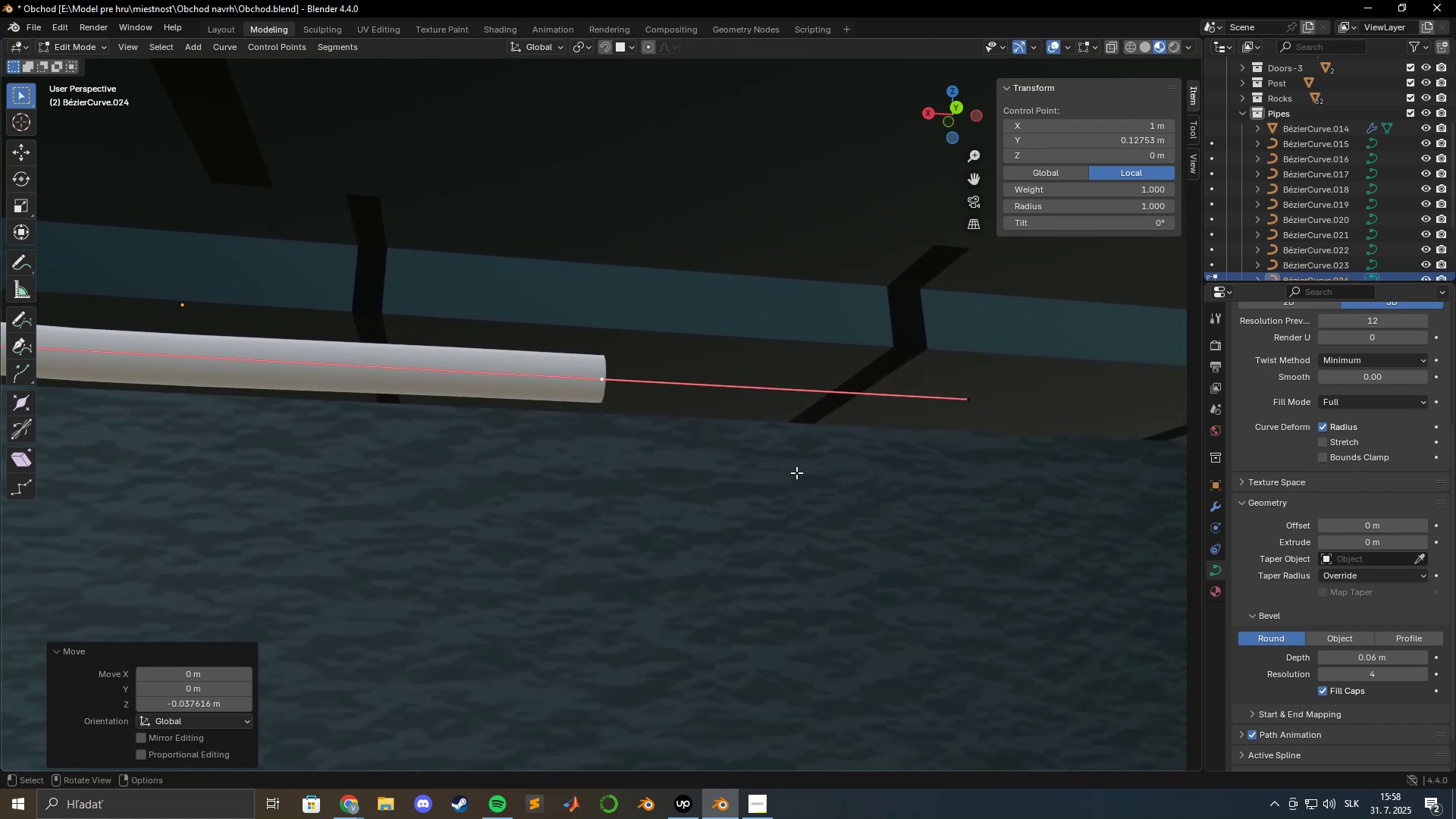 
hold_key(key=ShiftLeft, duration=1.5)
 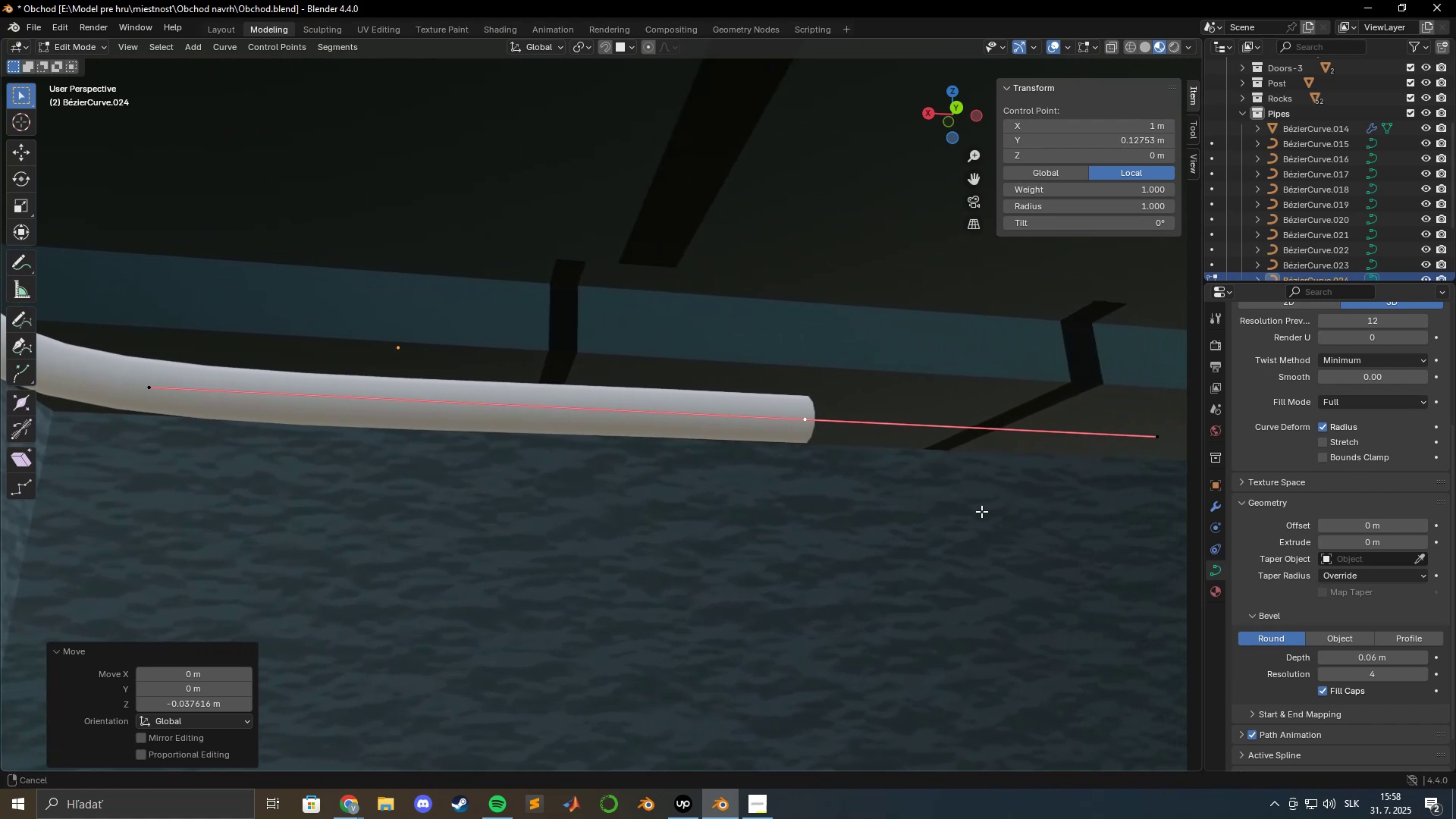 
hold_key(key=ShiftLeft, duration=0.7)
 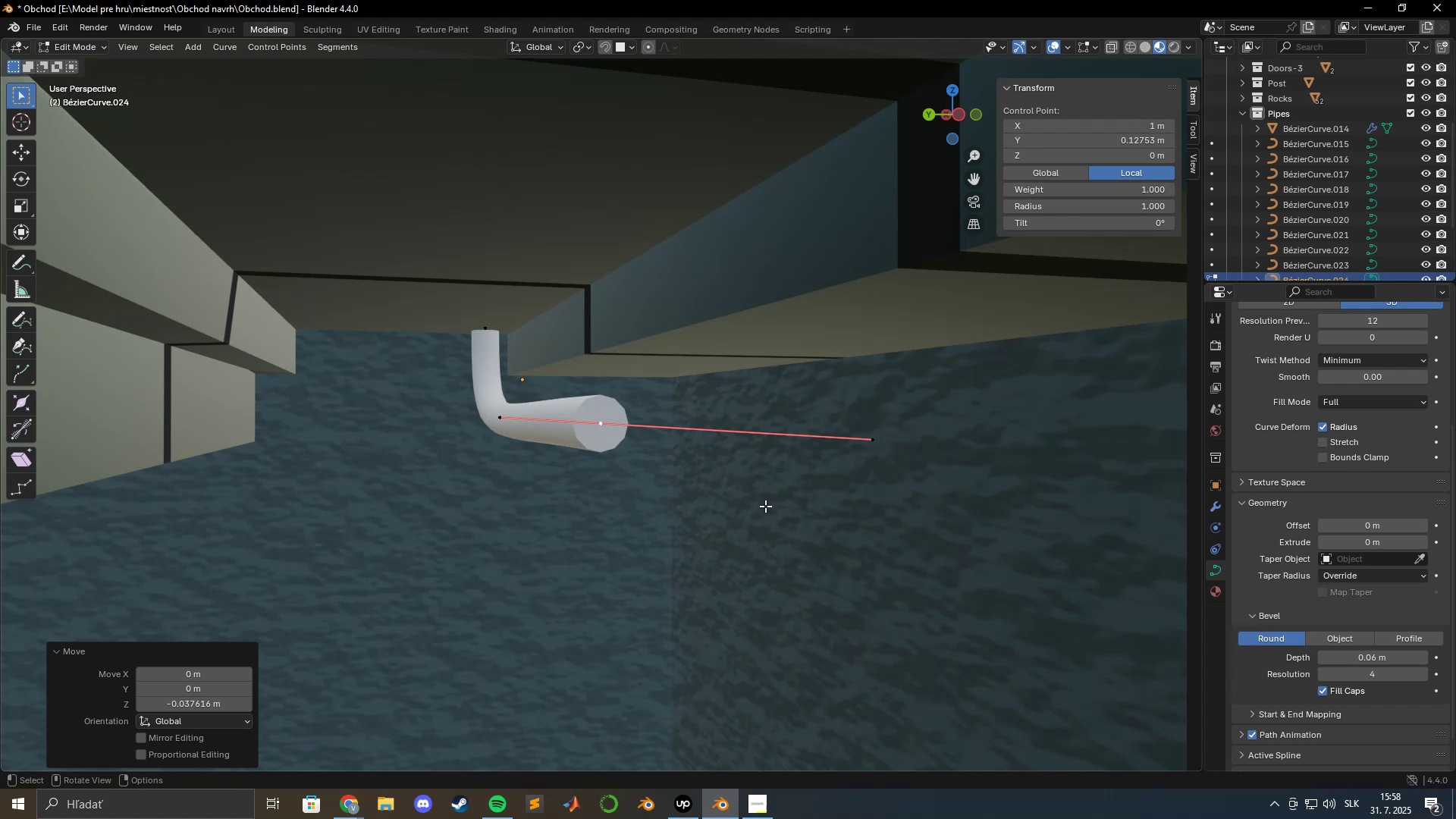 
scroll: coordinate [710, 488], scroll_direction: up, amount: 3.0
 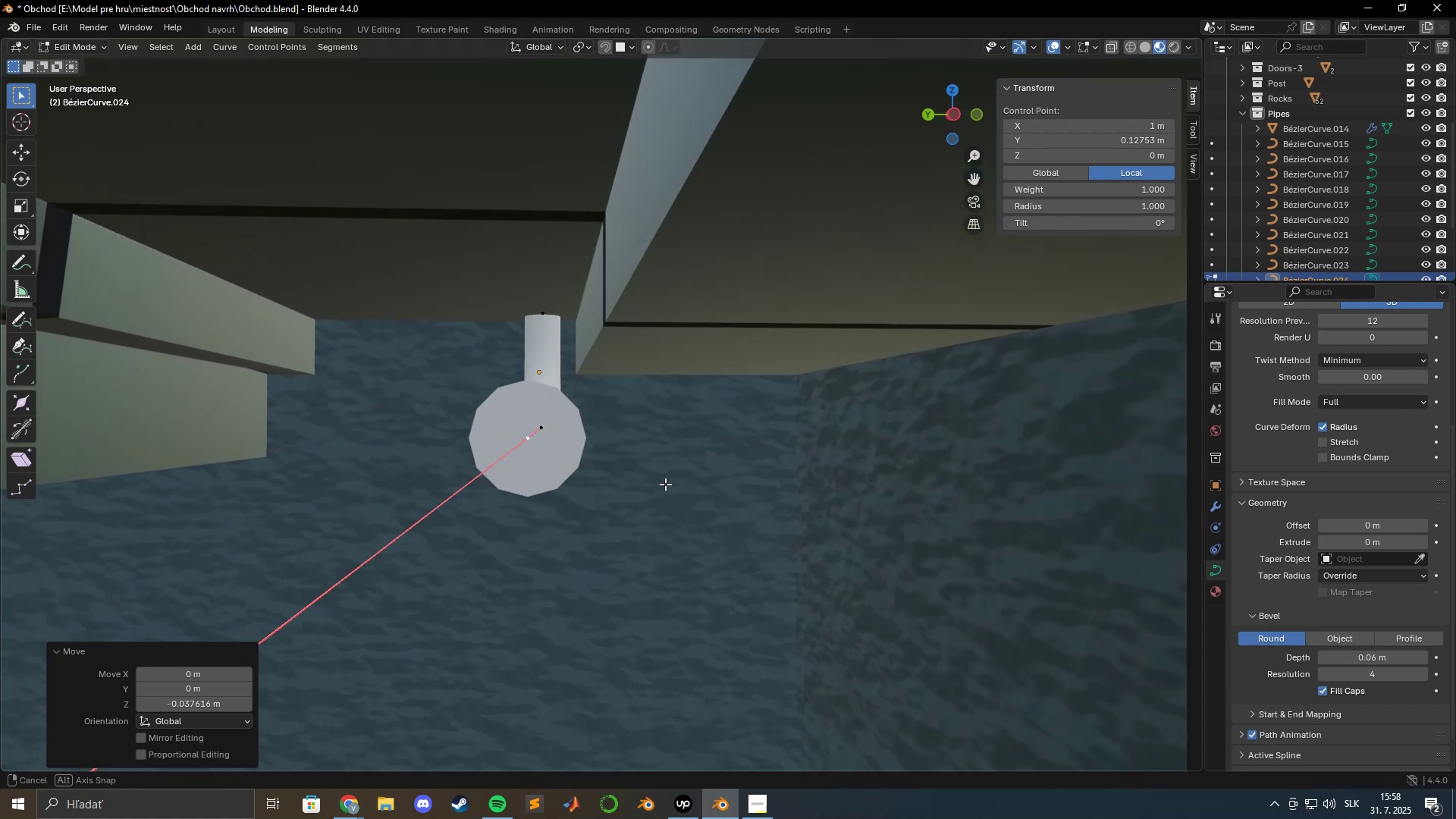 
hold_key(key=ShiftLeft, duration=0.57)
 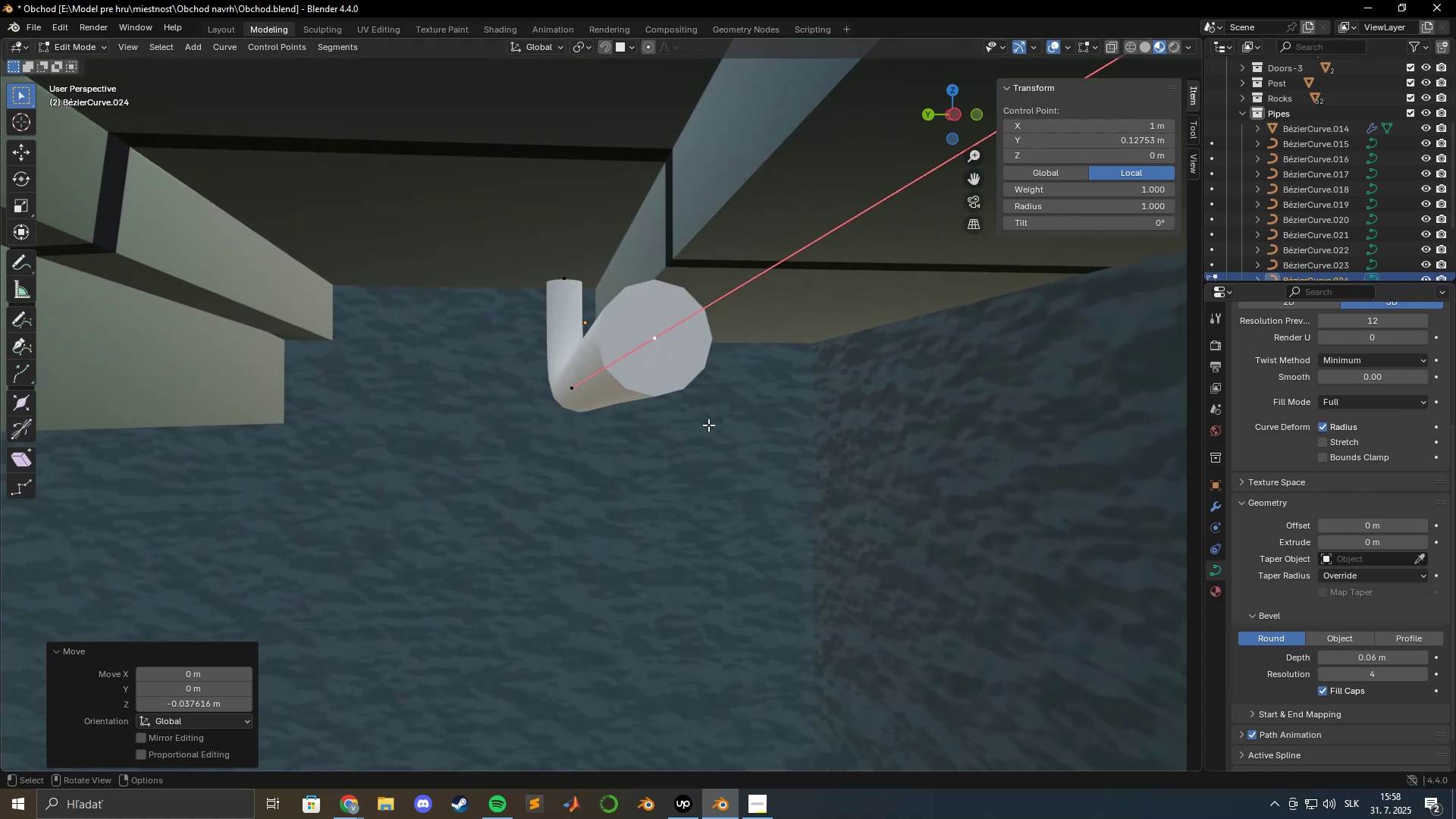 
scroll: coordinate [701, 433], scroll_direction: down, amount: 5.0
 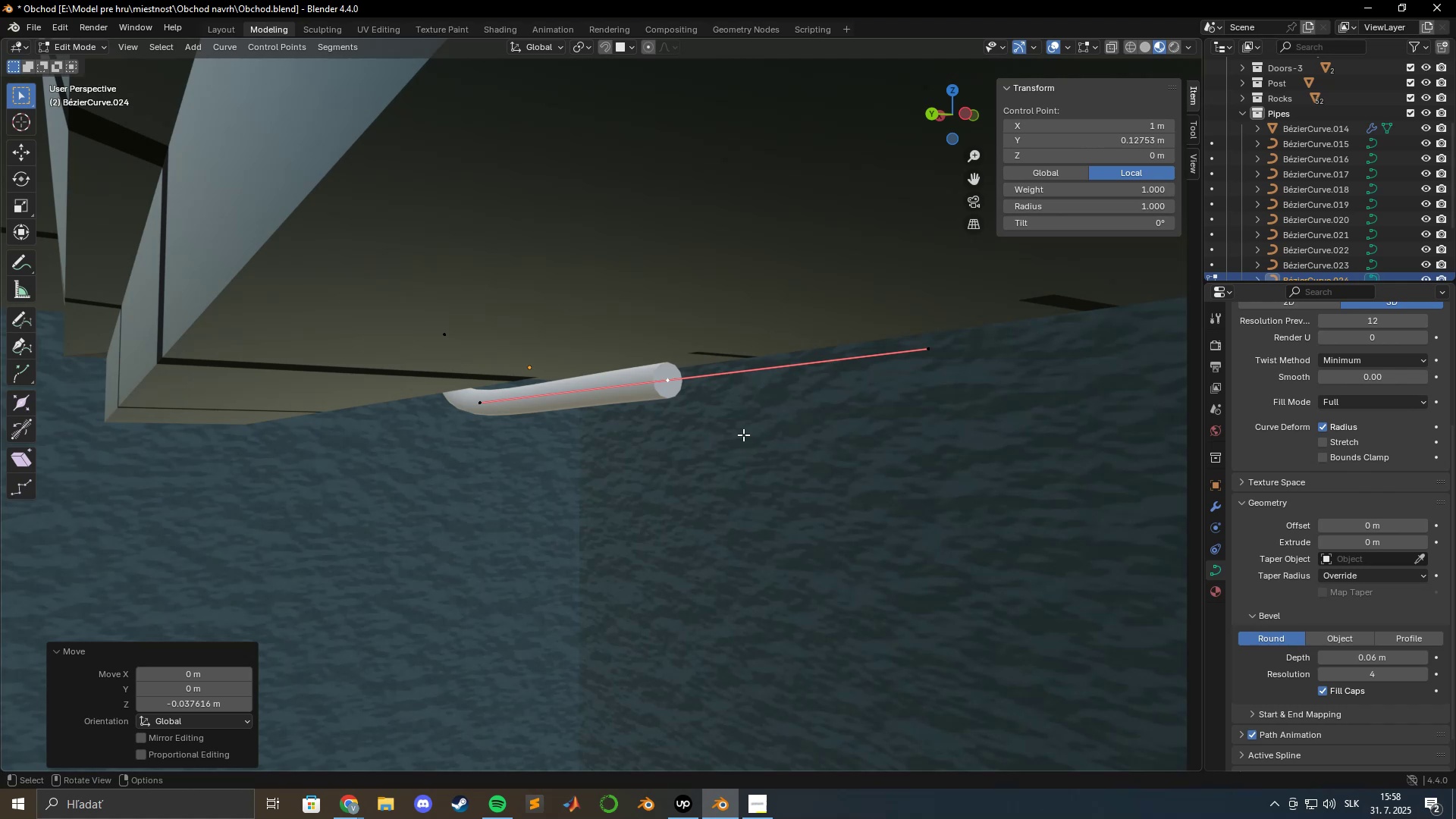 
wait(40.58)
 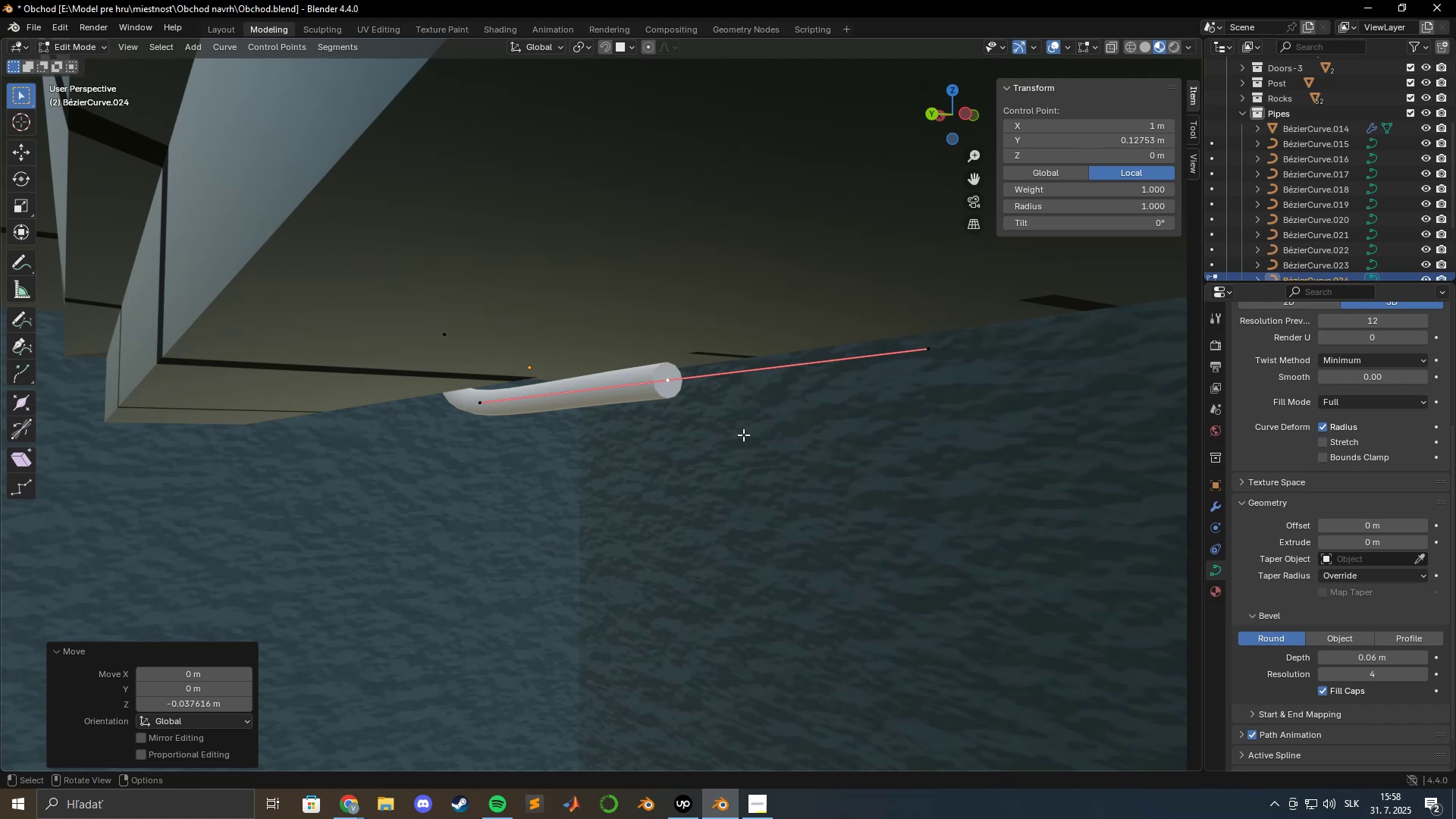 
scroll: coordinate [627, 444], scroll_direction: down, amount: 4.0
 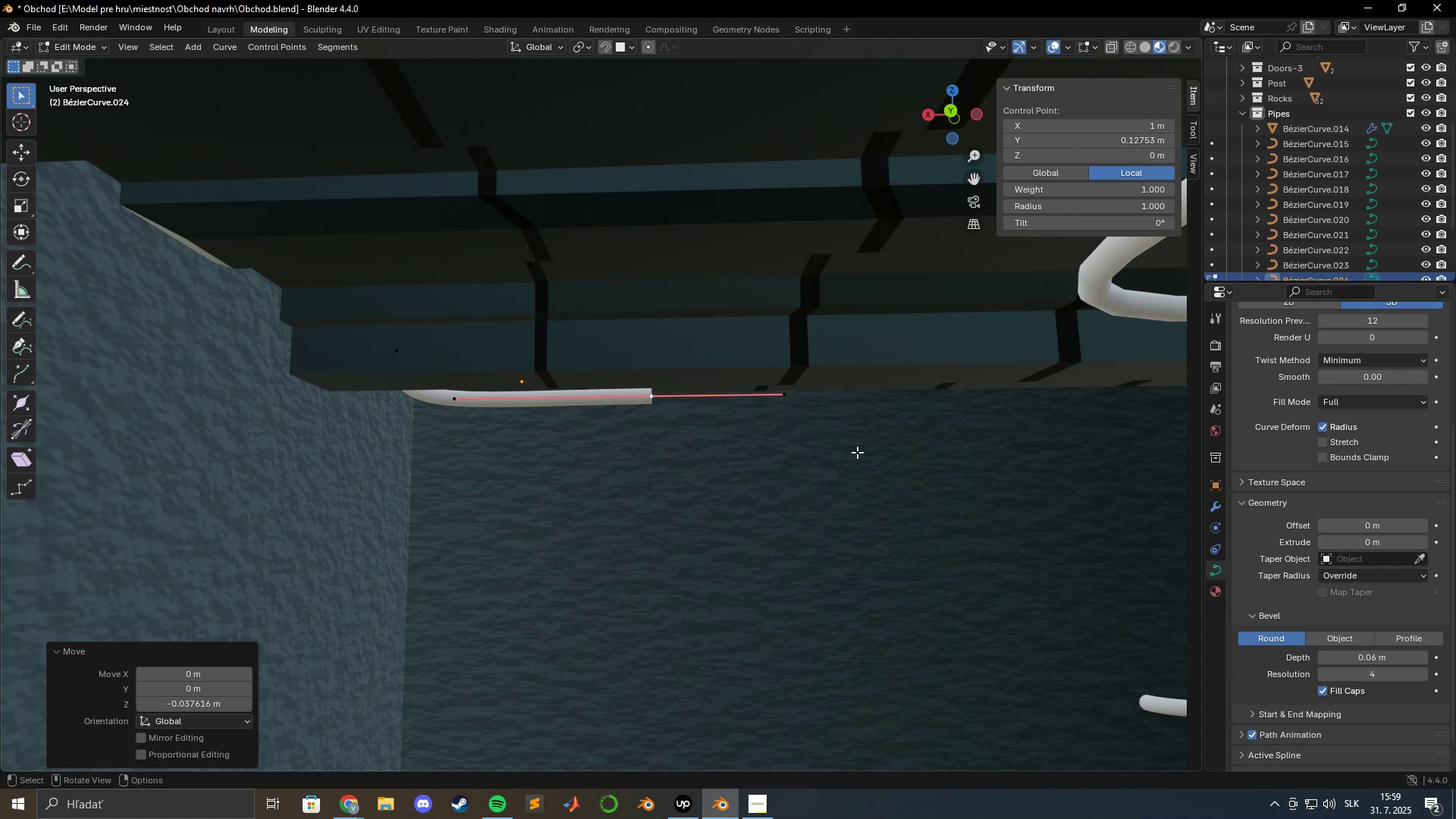 
wait(5.56)
 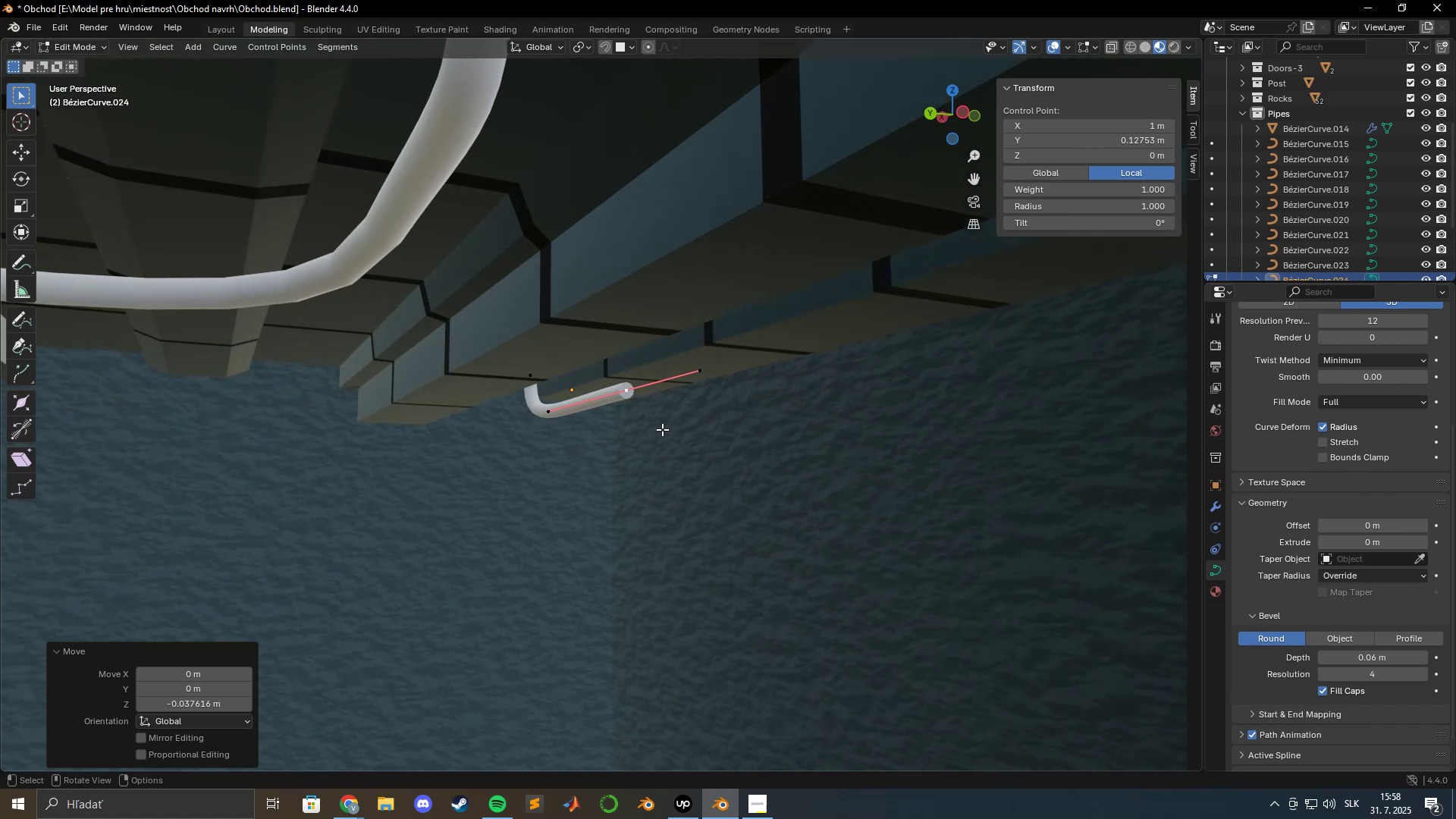 
type(egy)
 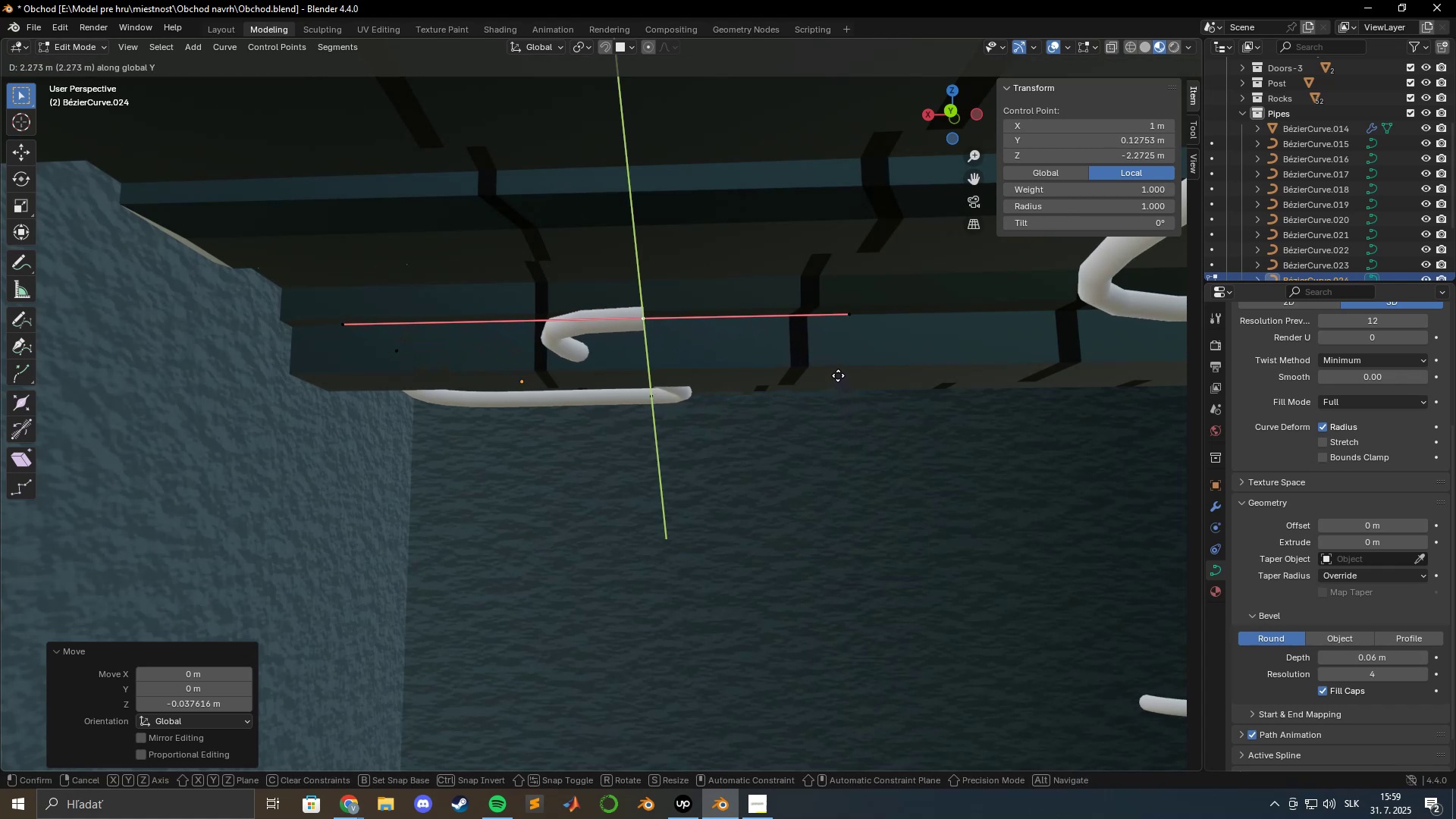 
left_click([838, 375])
 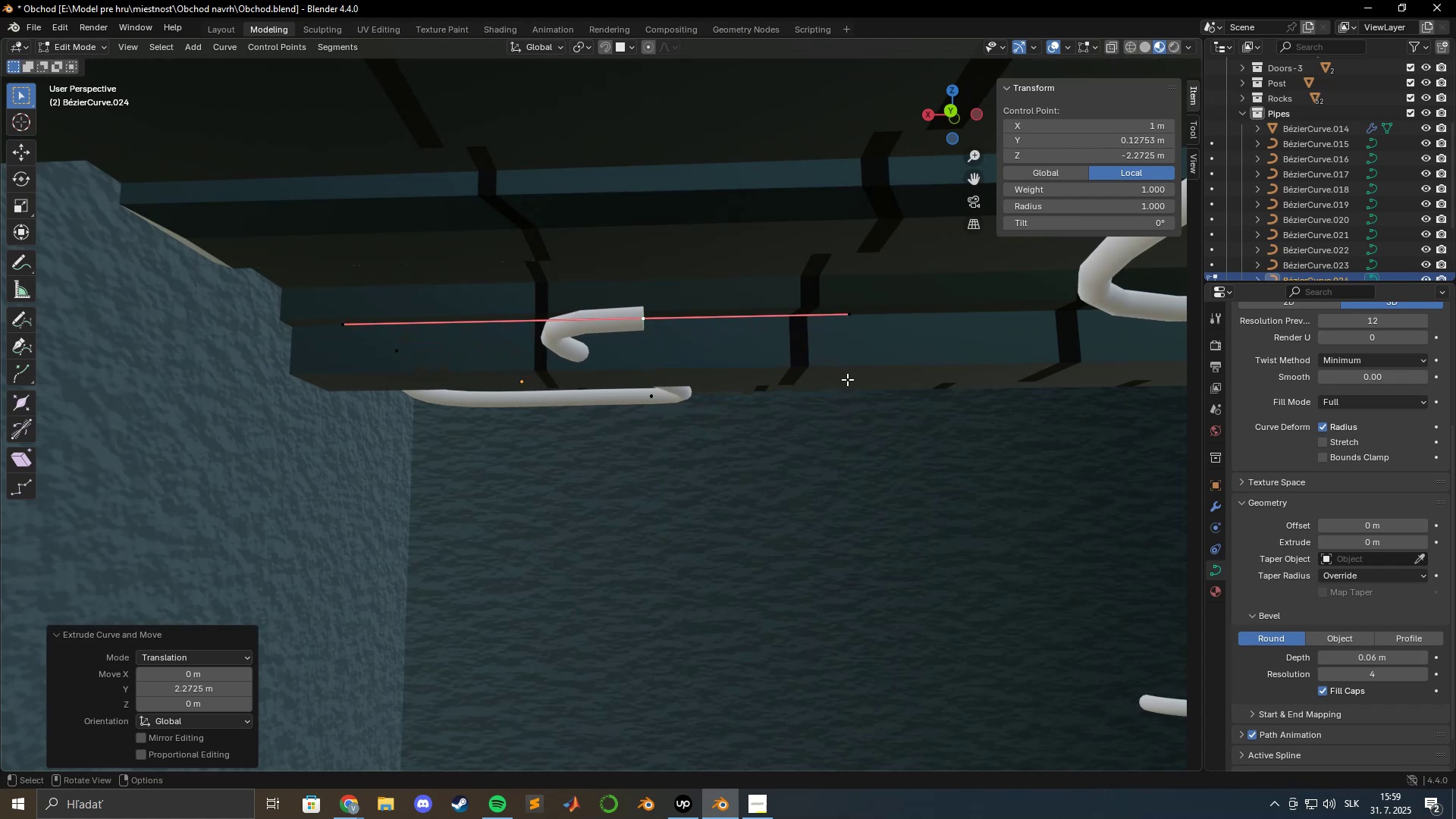 
hold_key(key=ShiftLeft, duration=0.61)
 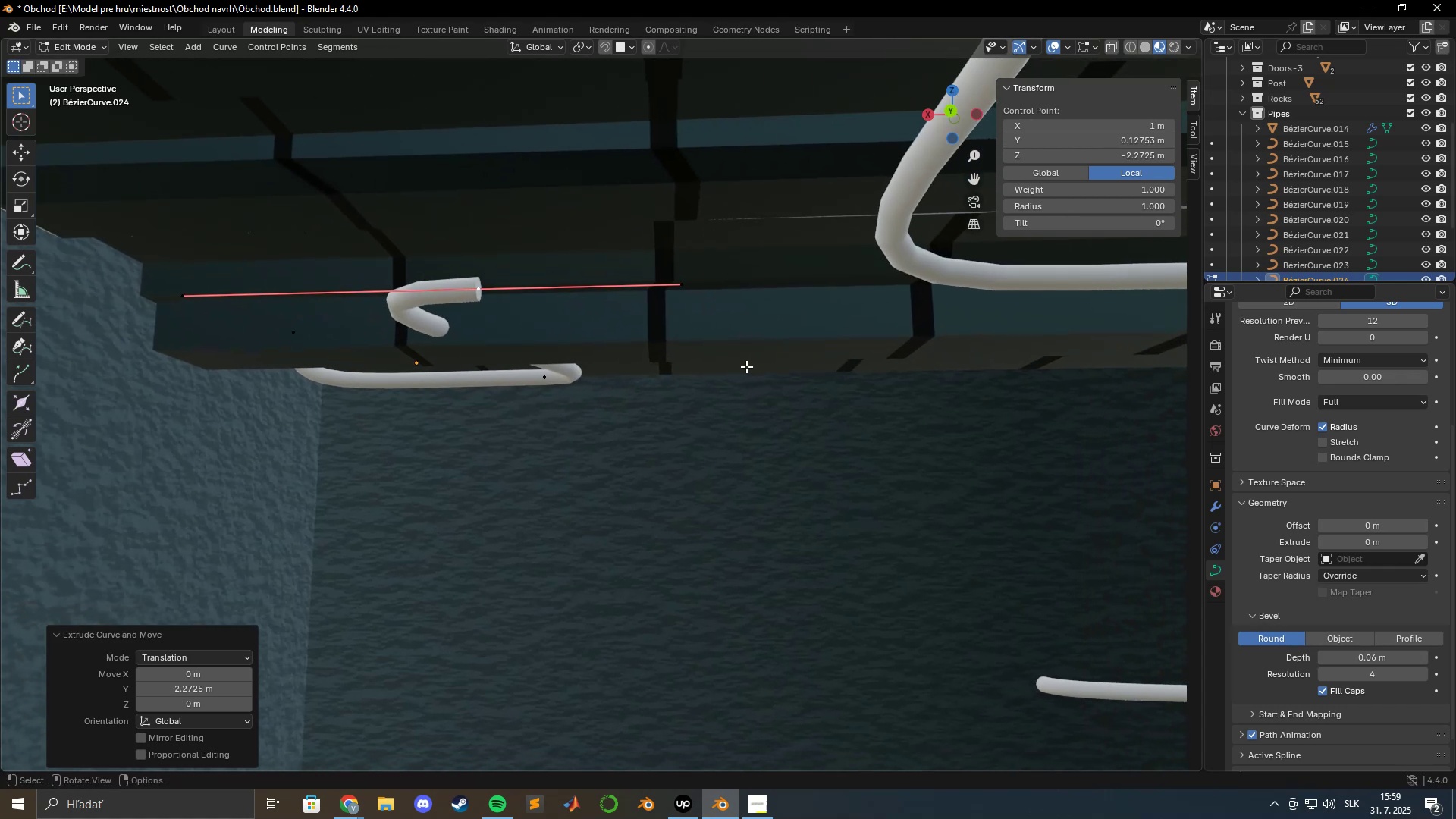 
type(gyx)
 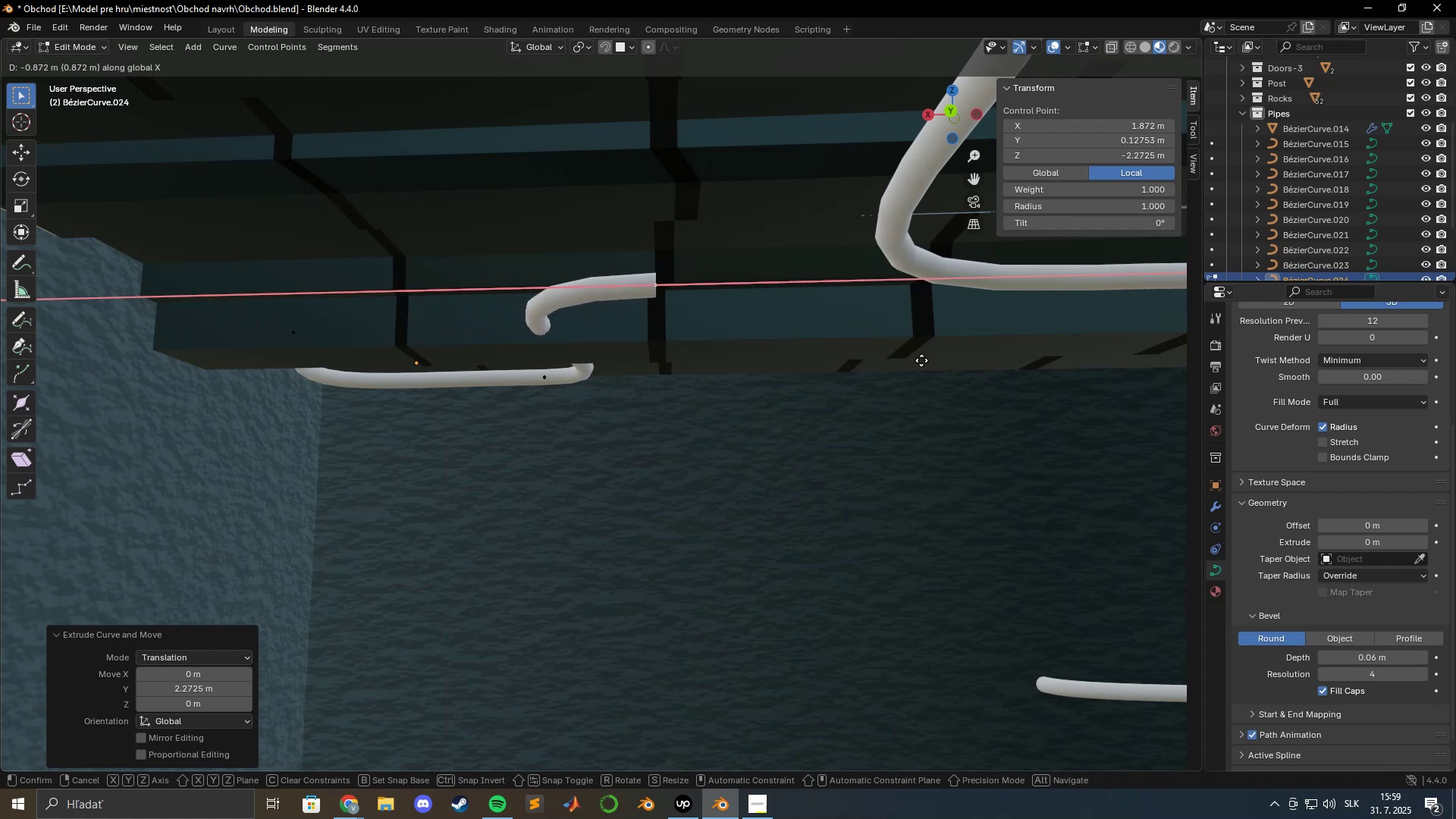 
left_click([907, 361])
 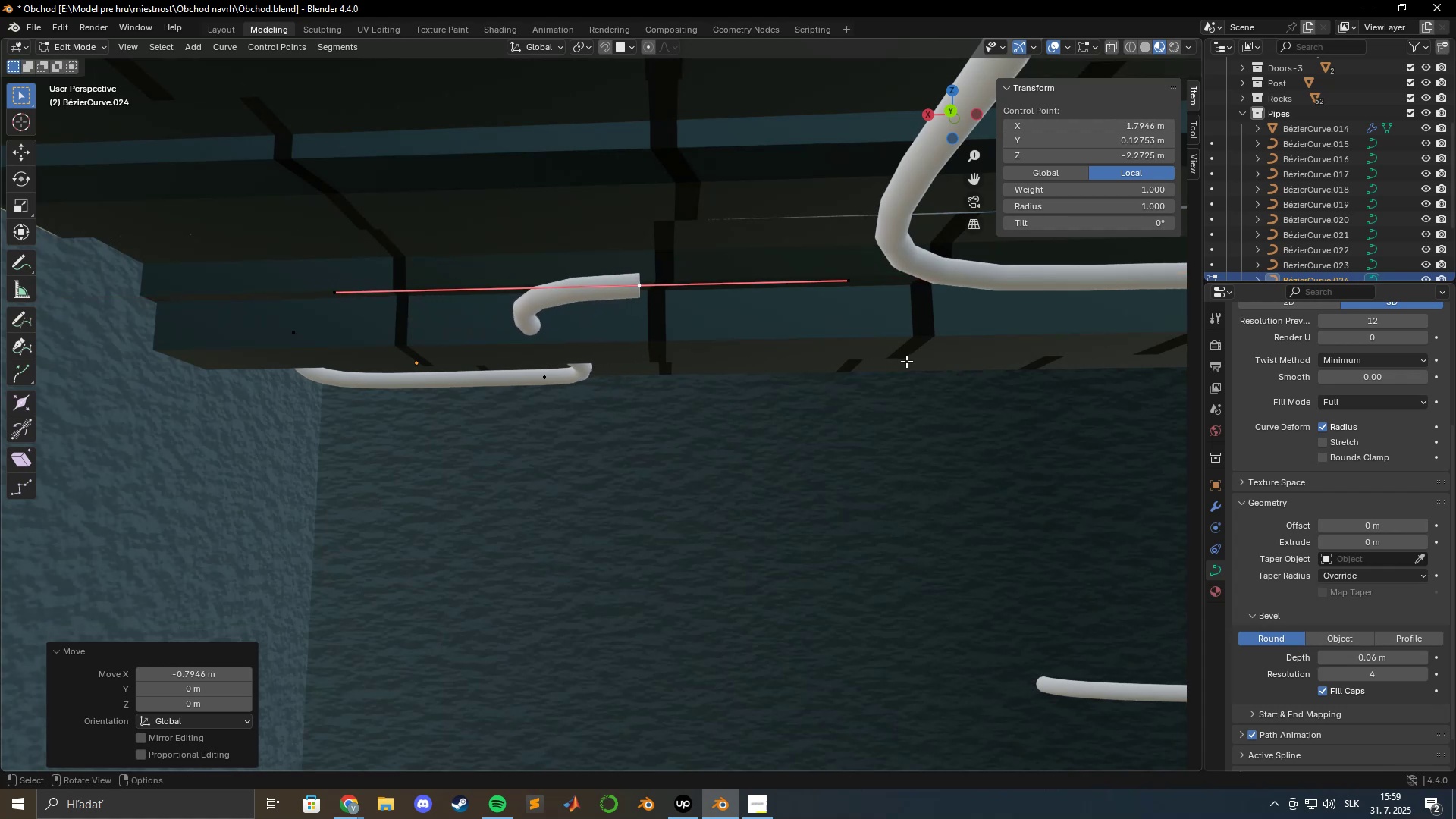 
hold_key(key=ShiftLeft, duration=0.81)
 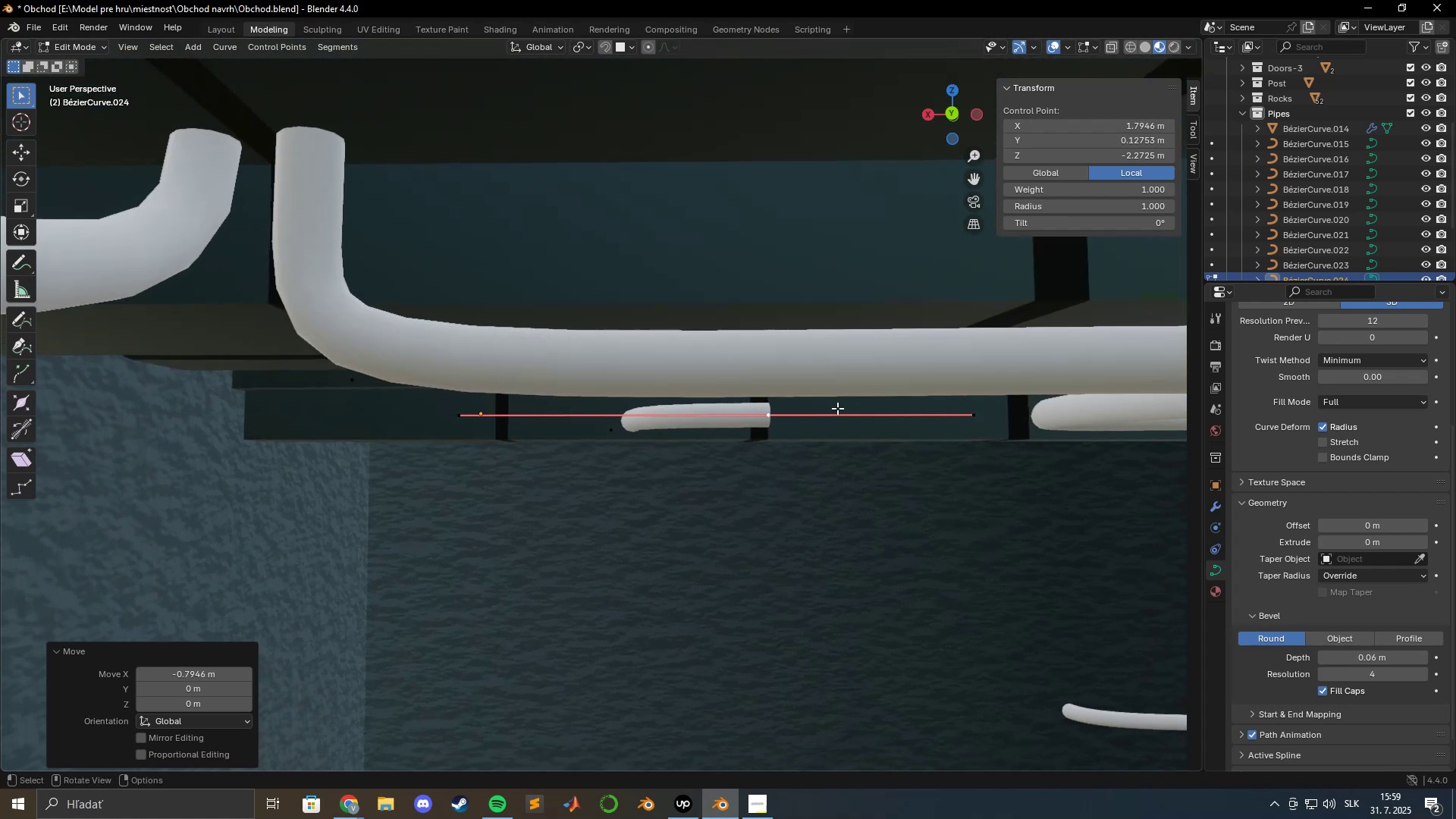 
scroll: coordinate [839, 417], scroll_direction: up, amount: 2.0
 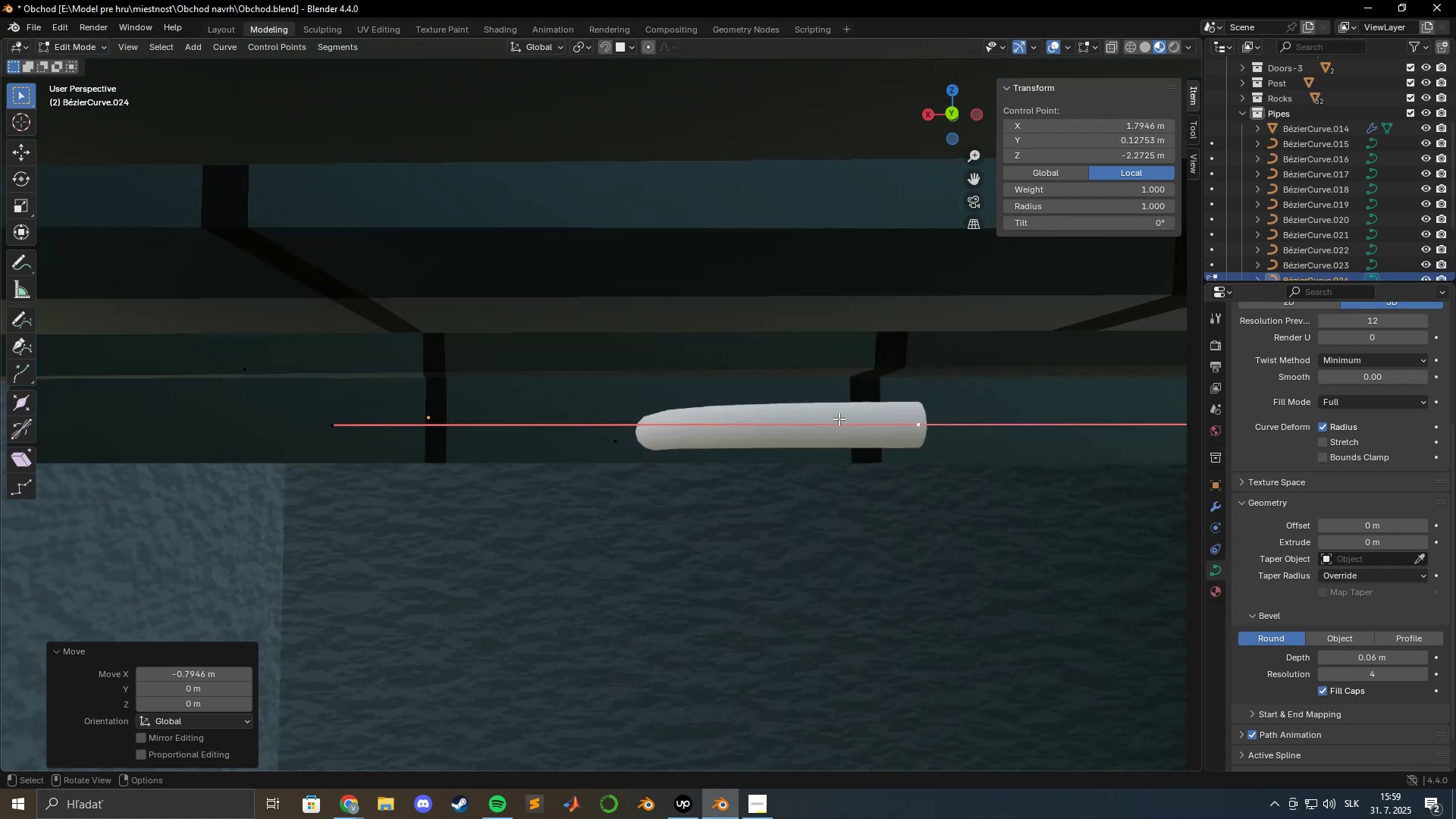 
hold_key(key=ShiftLeft, duration=0.78)
 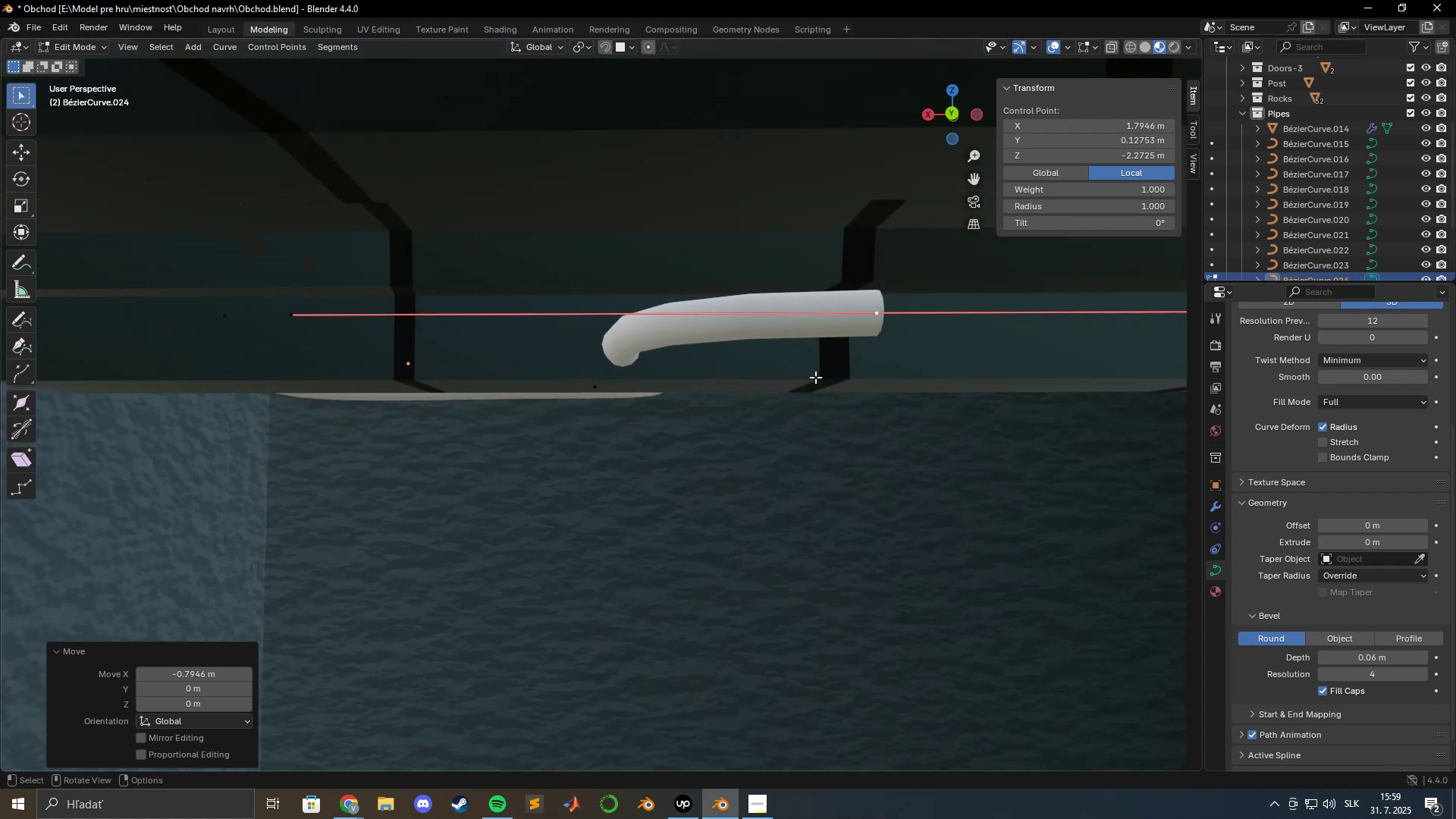 
key(Shift+ShiftLeft)
 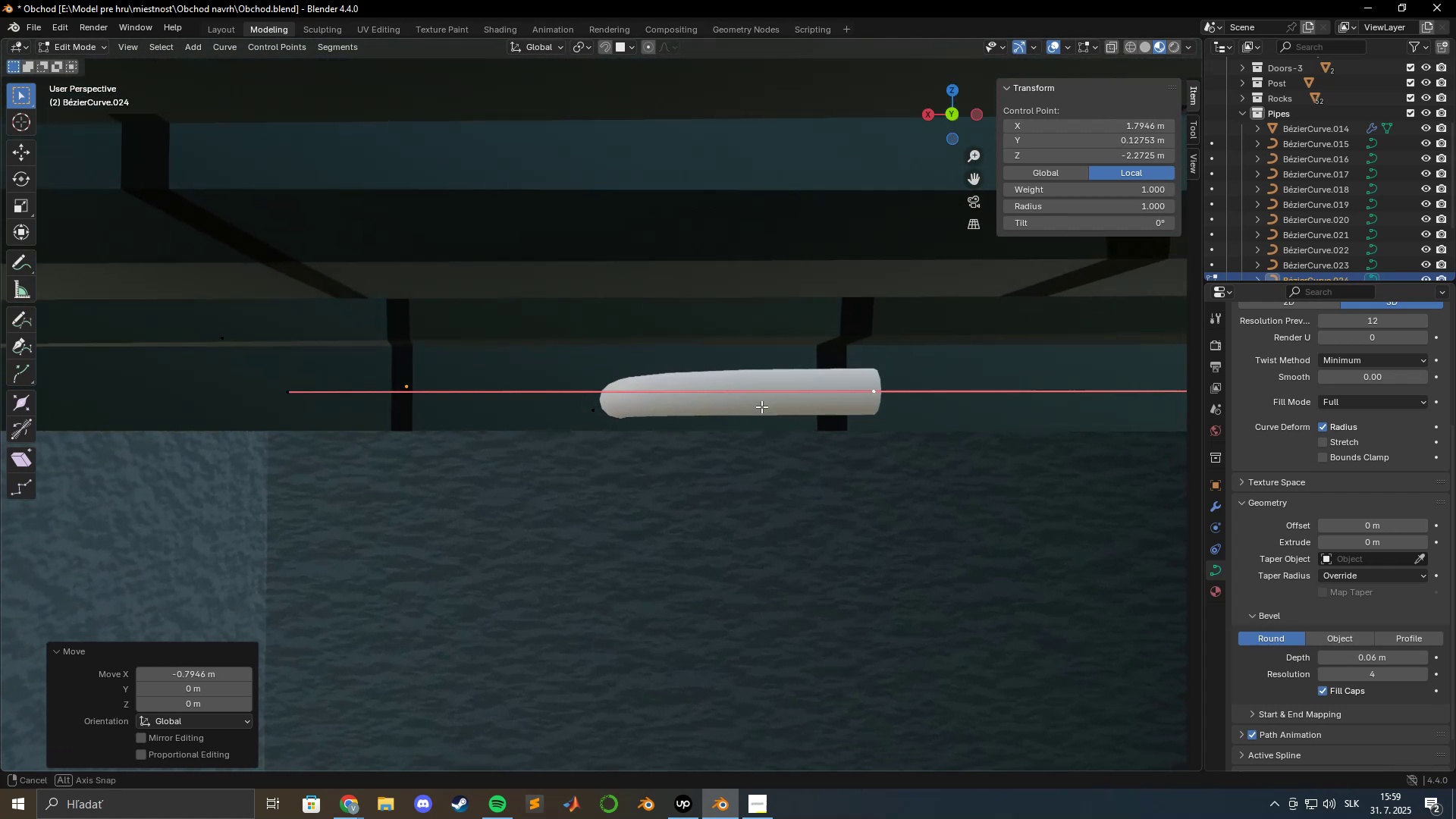 
hold_key(key=ShiftLeft, duration=0.66)
 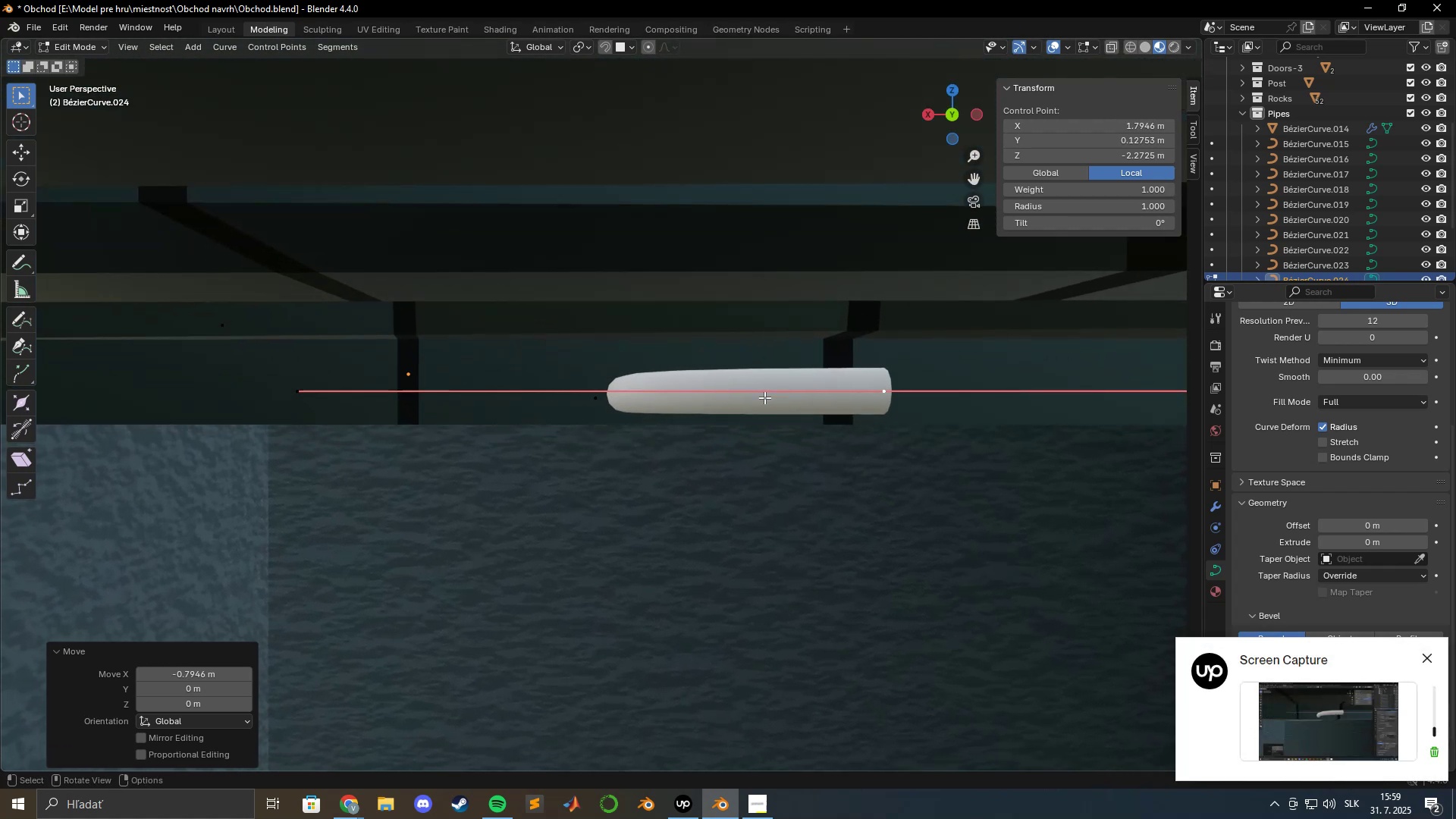 
hold_key(key=ShiftLeft, duration=0.53)
 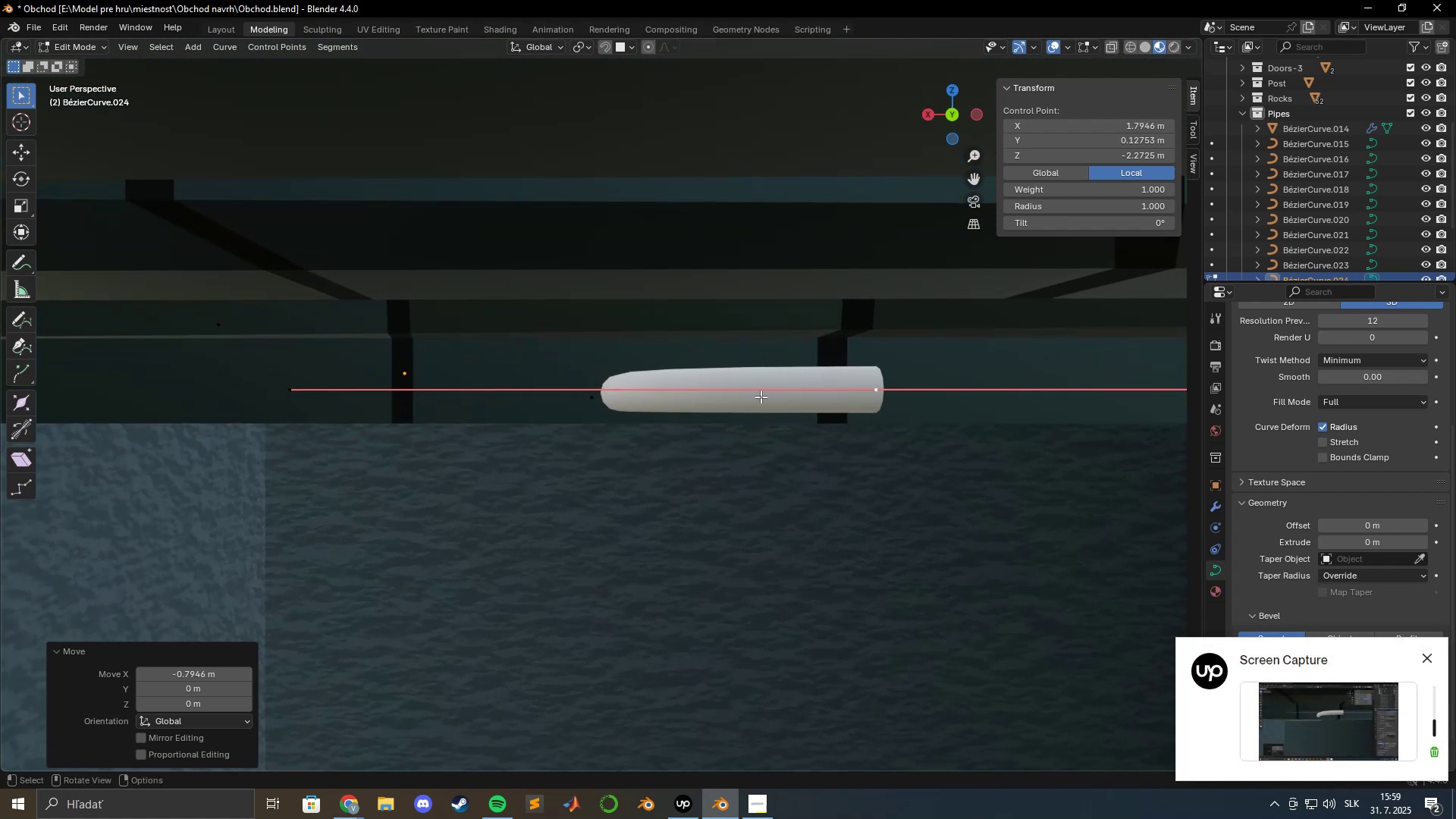 
type(gxyx)
 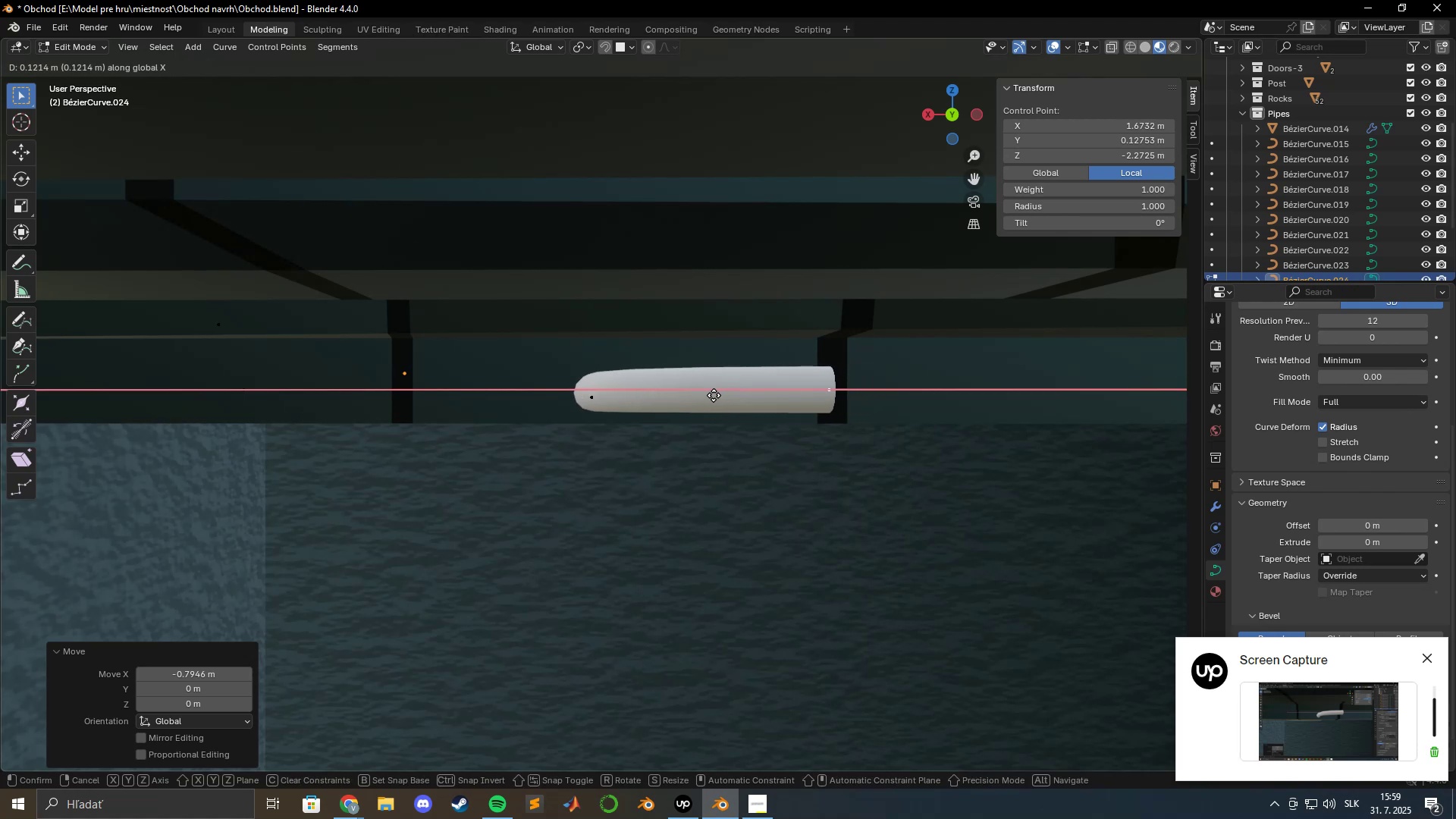 
left_click([714, 395])
 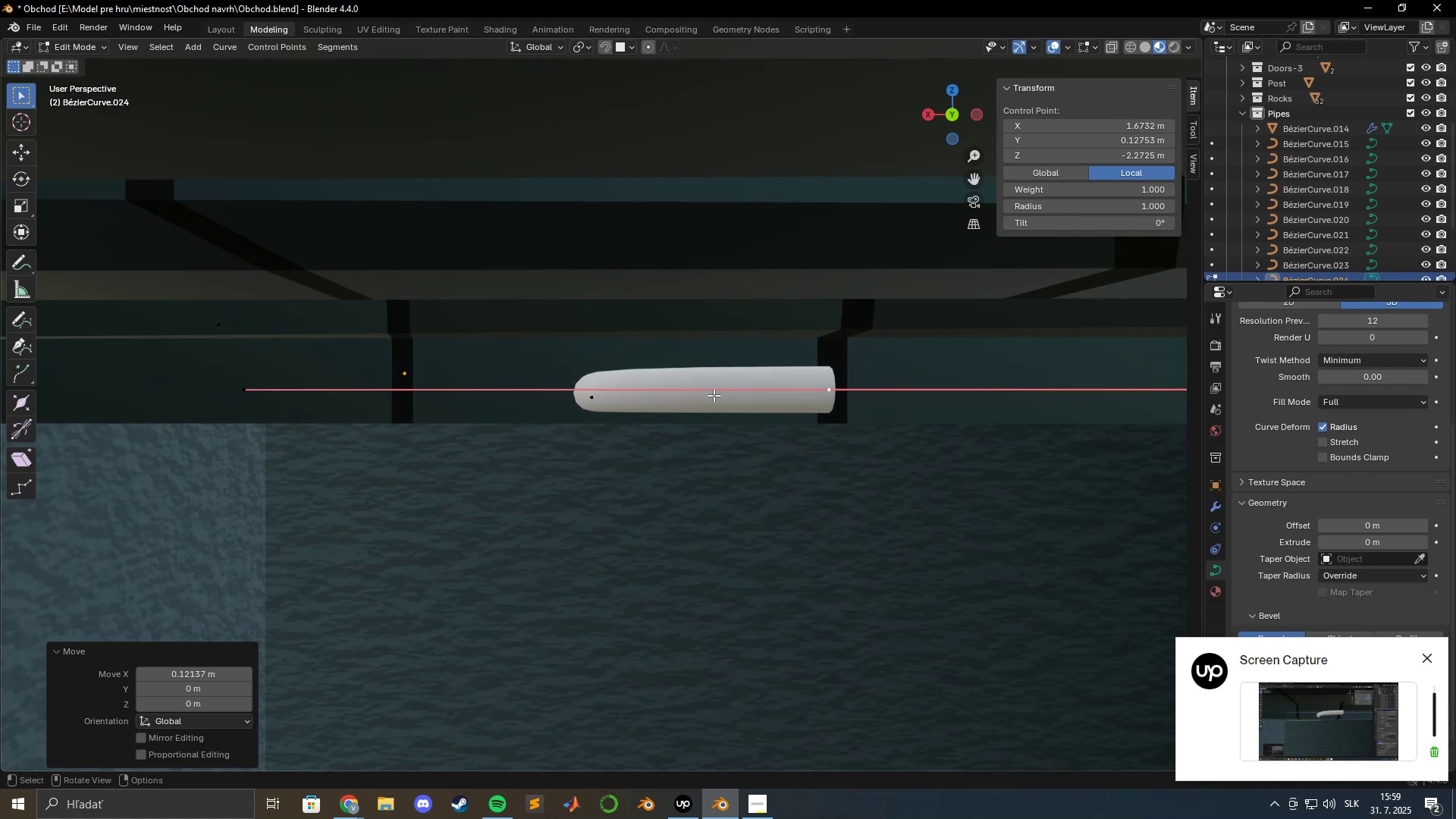 
type(gz)
 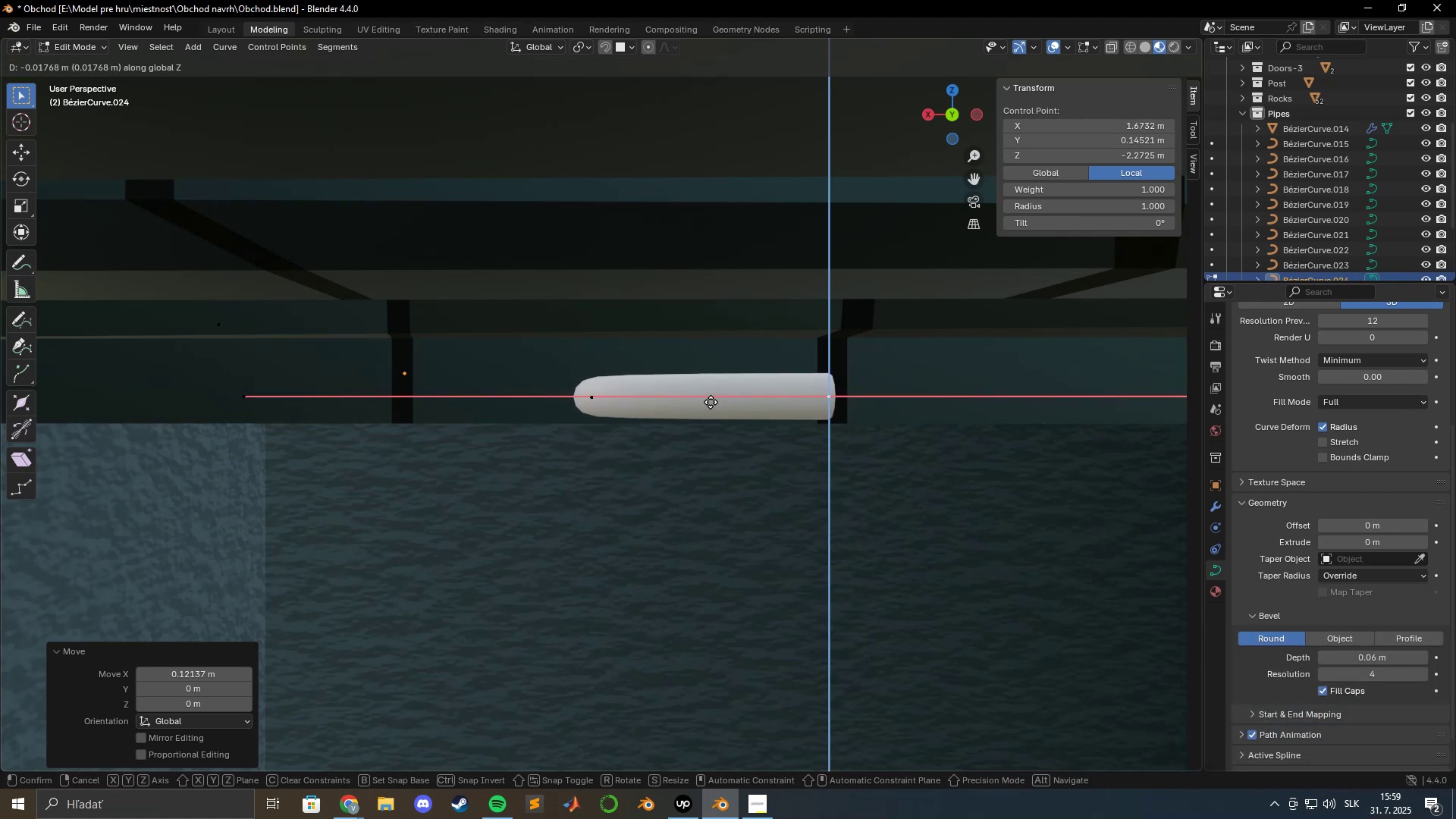 
left_click([711, 402])
 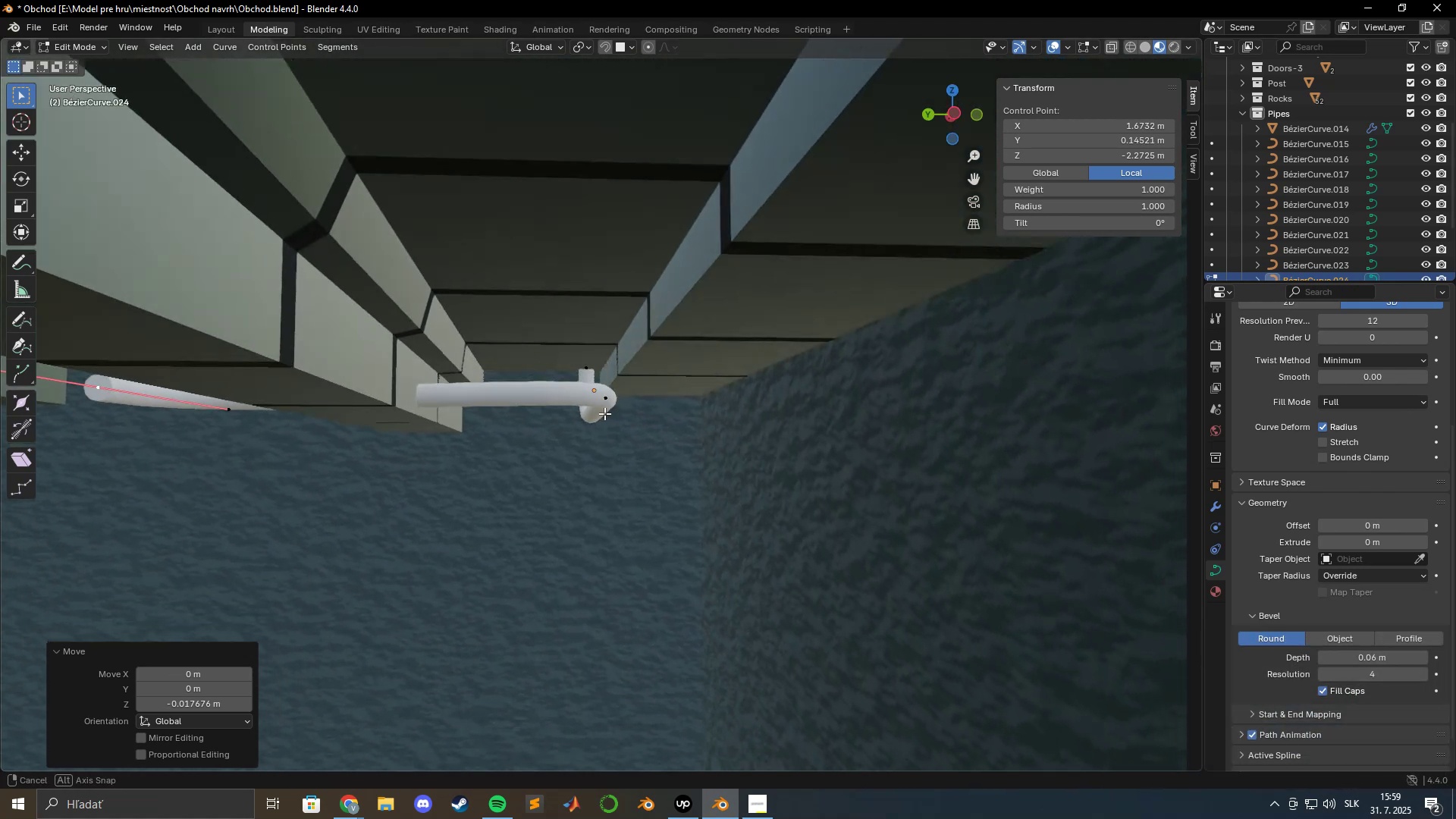 
key(Control+Z)
 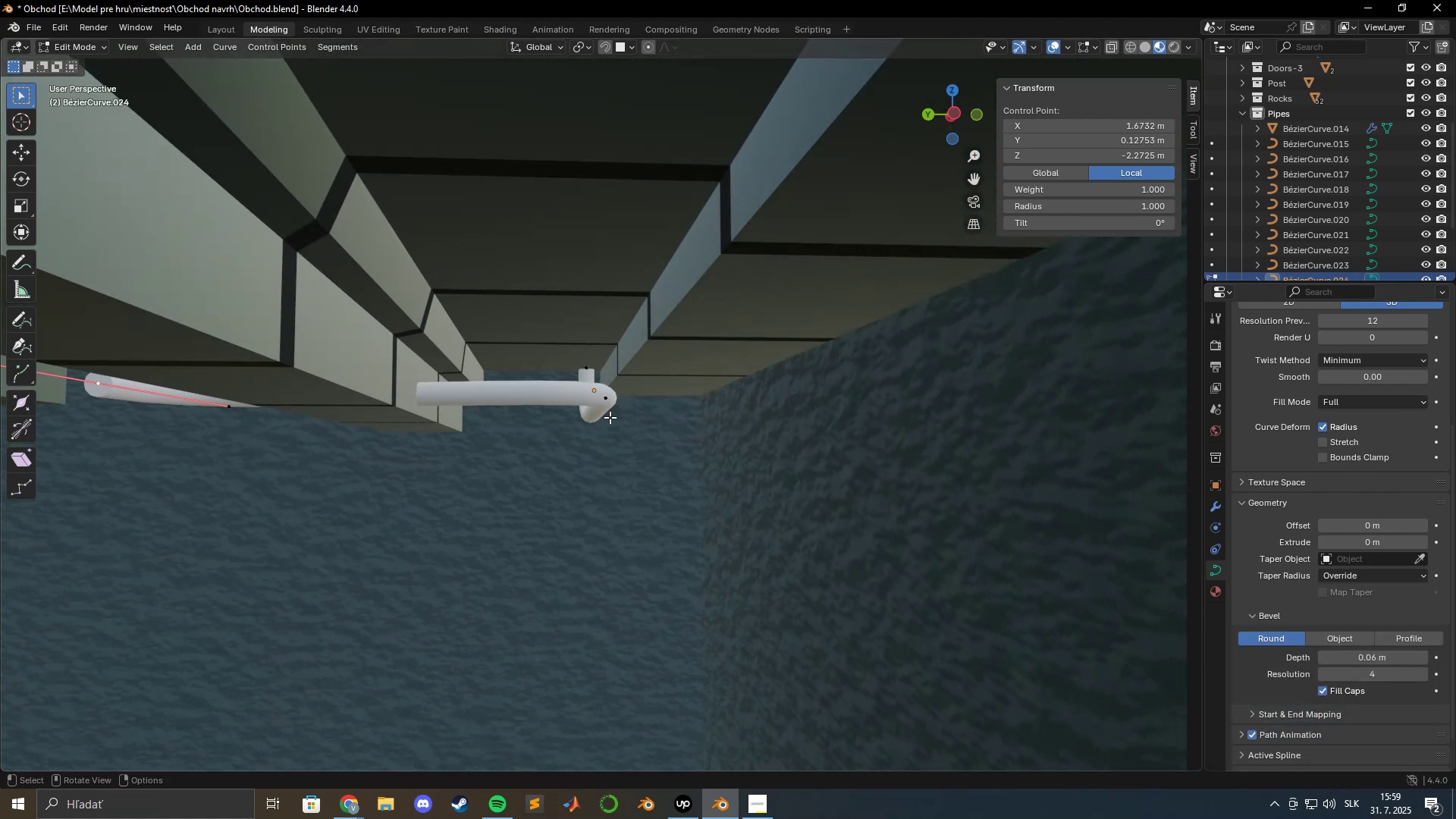 
hold_key(key=ShiftLeft, duration=0.59)
 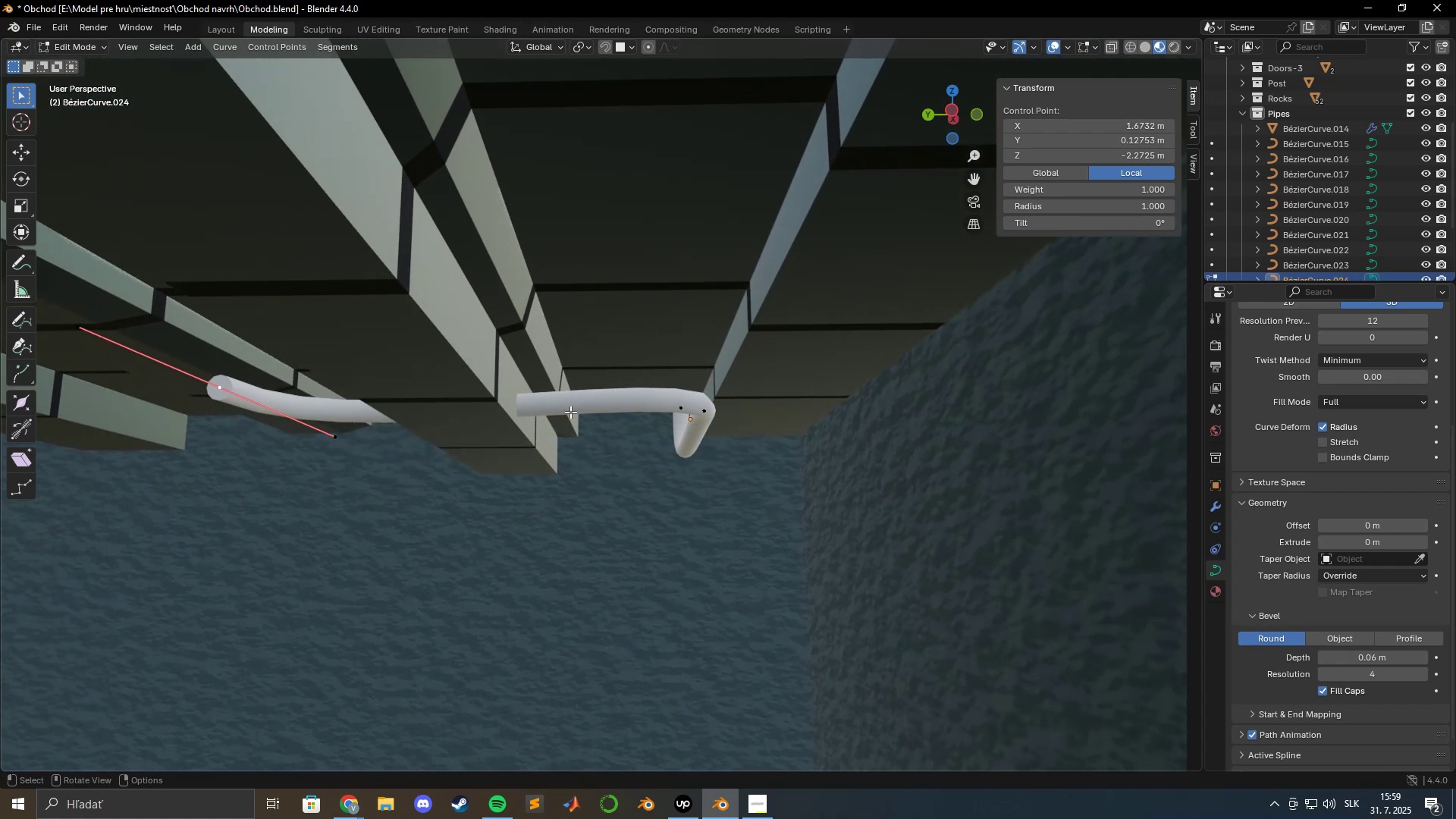 
wait(6.57)
 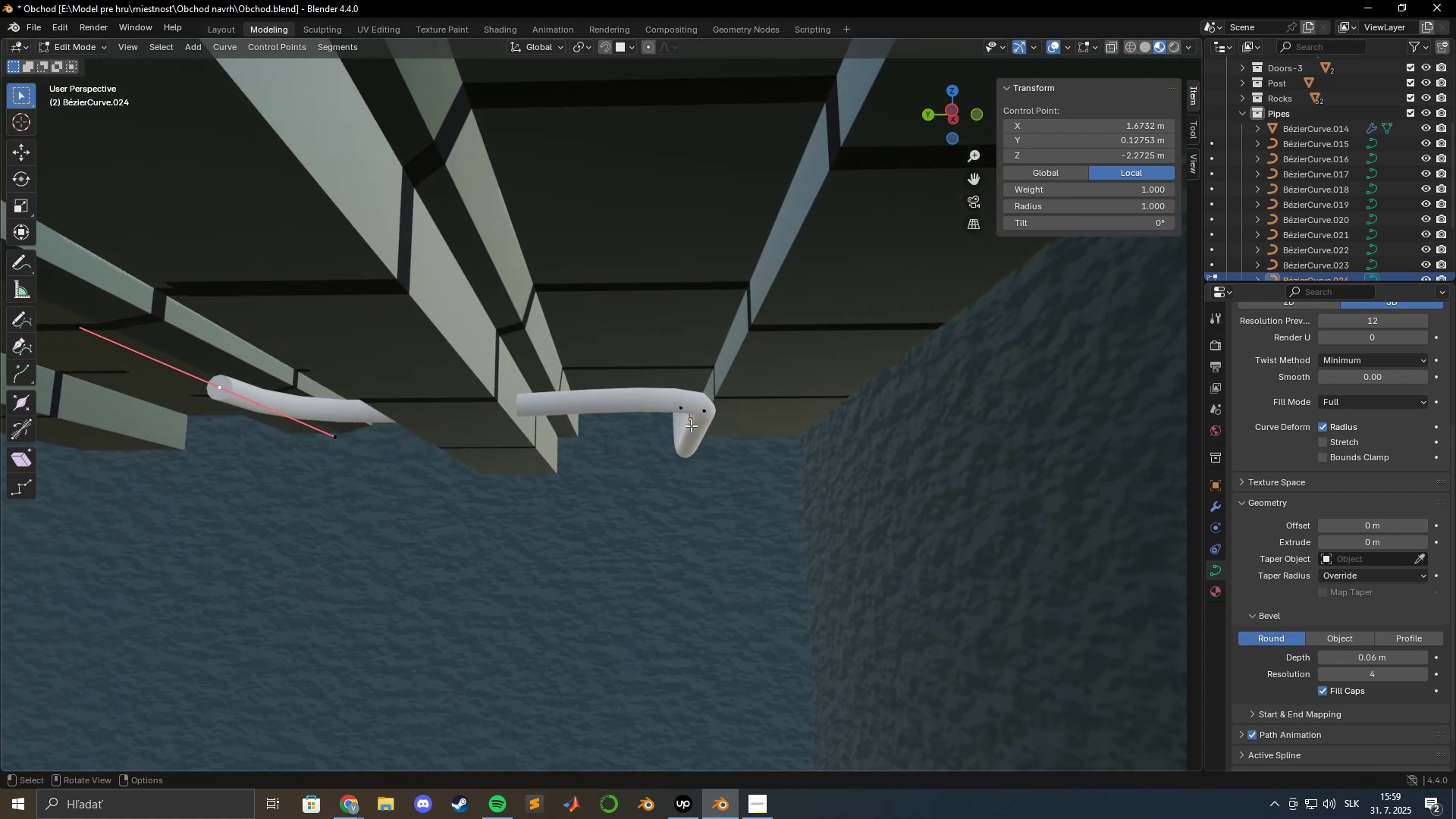 
hold_key(key=ShiftLeft, duration=0.64)
 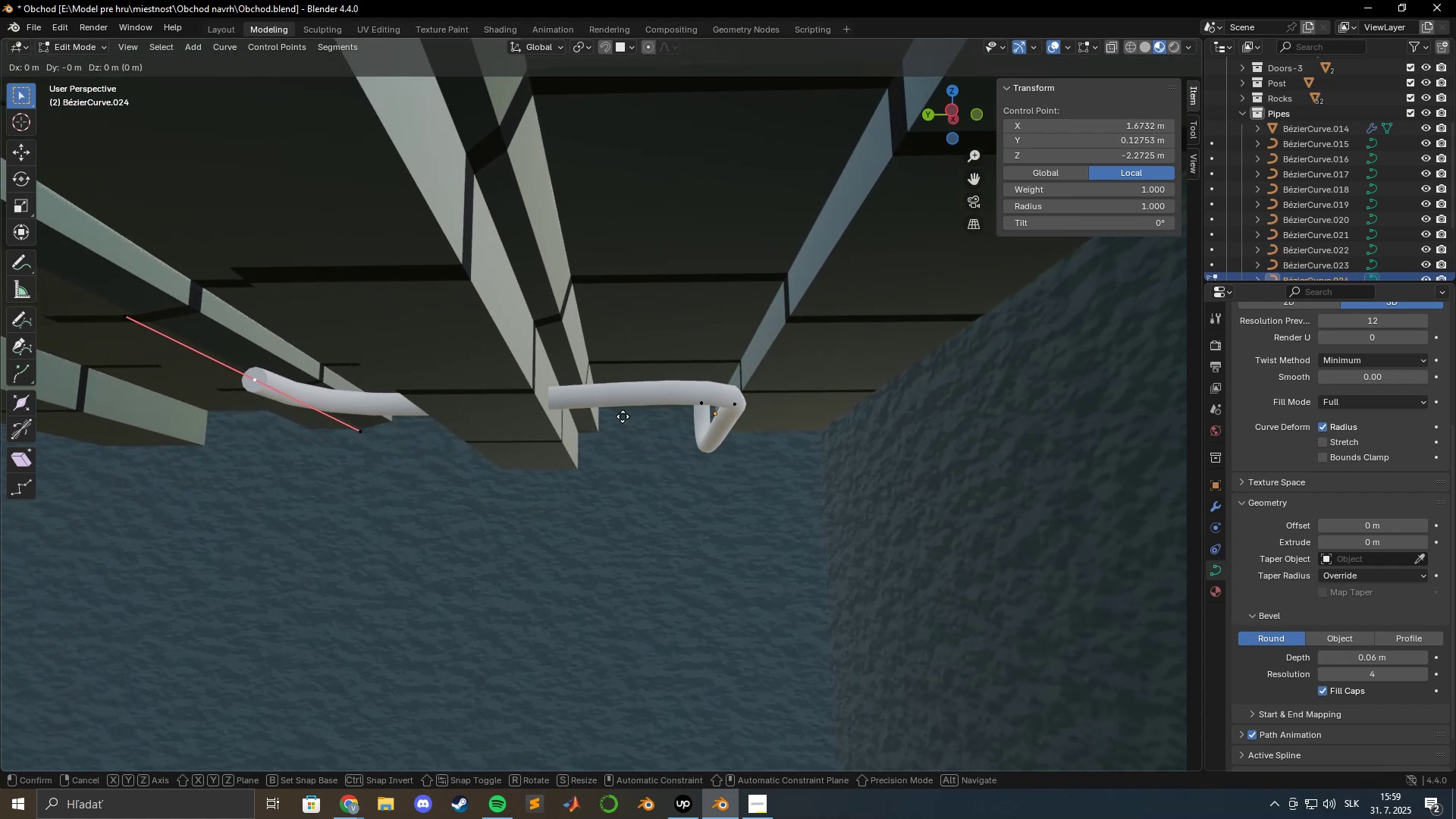 
hold_key(key=ShiftLeft, duration=10.36)
 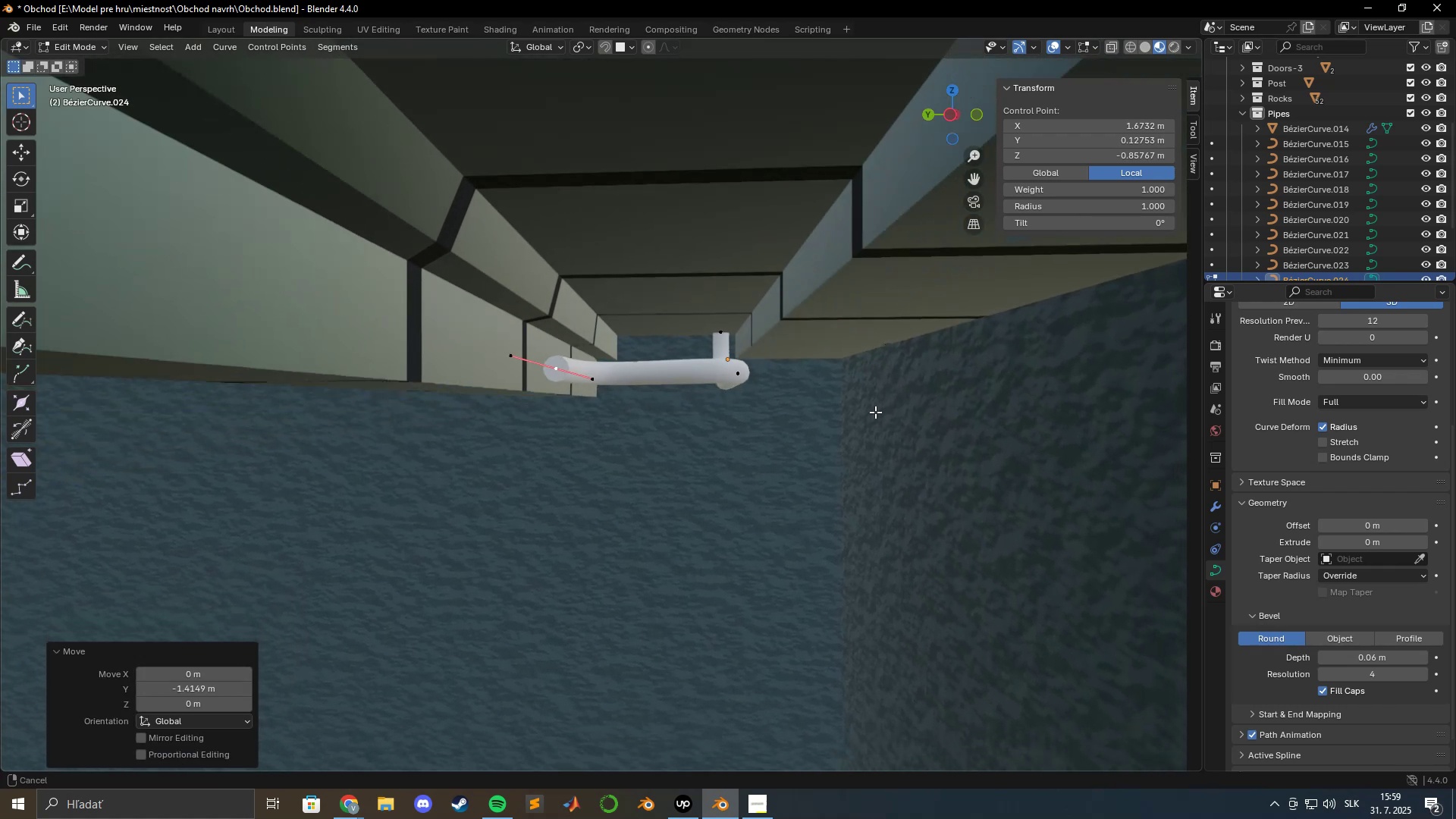 
type(gzxy)
 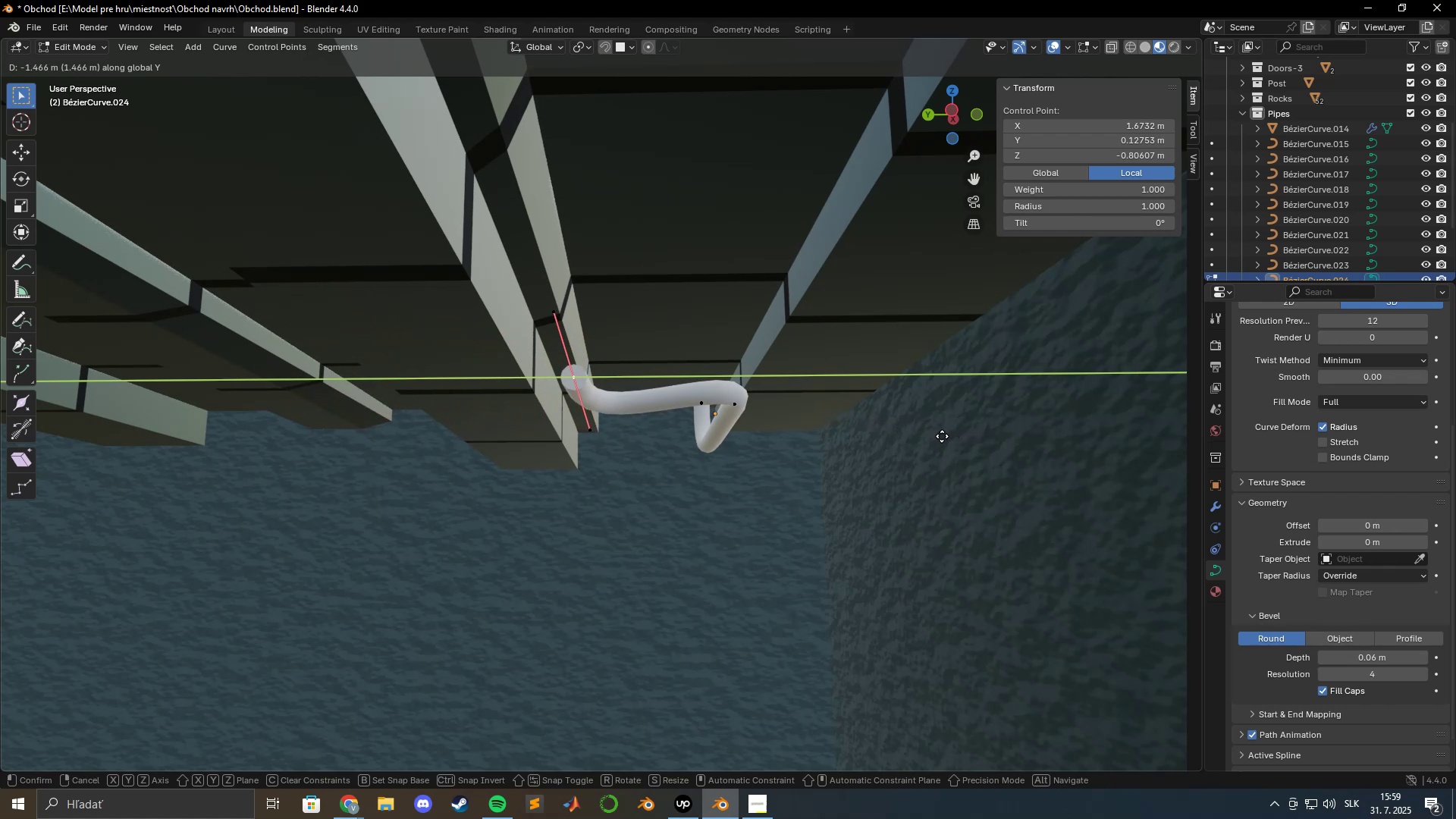 
left_click([930, 435])
 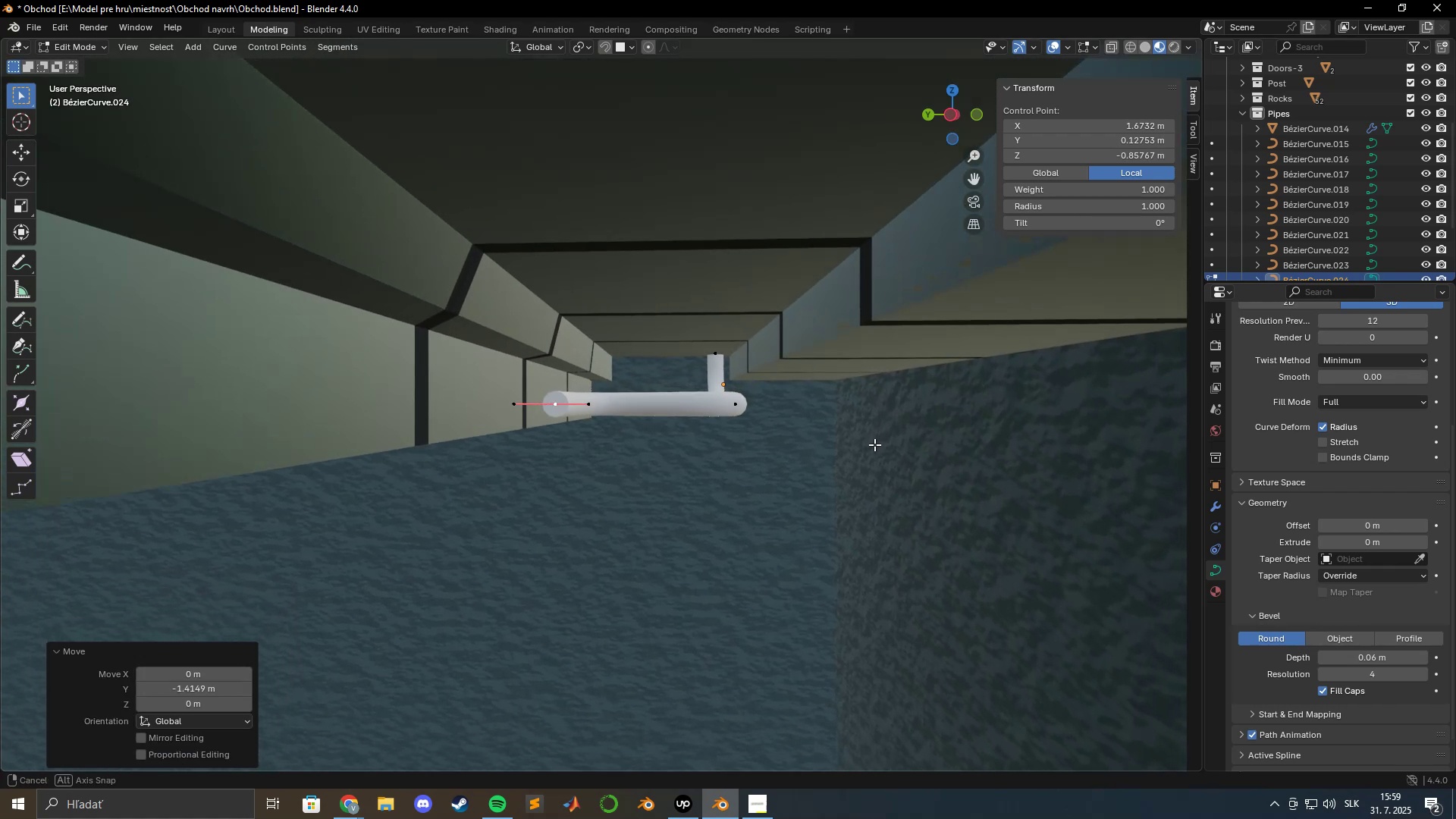 
hold_key(key=ShiftLeft, duration=0.81)
 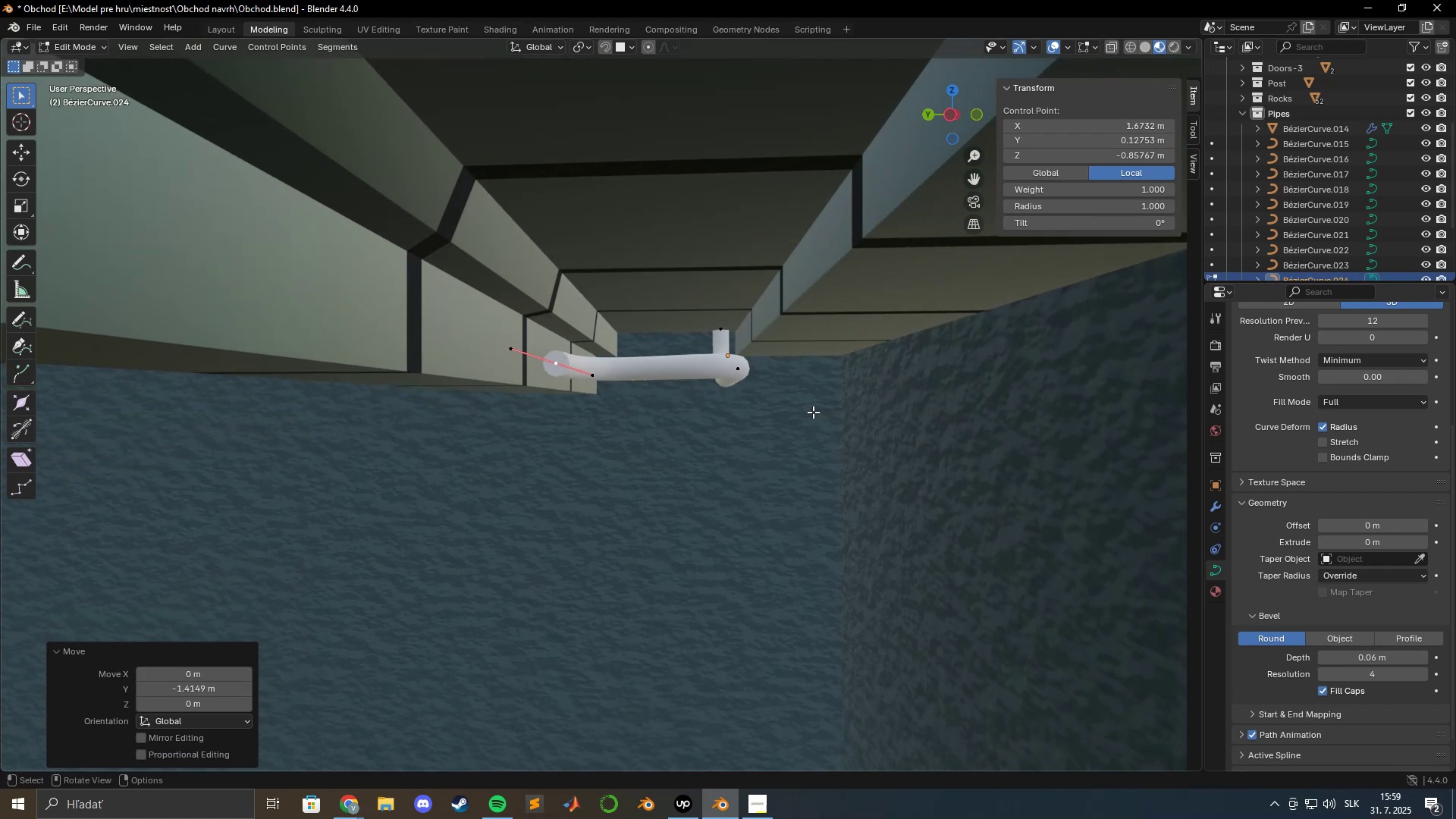 
scroll: coordinate [809, 410], scroll_direction: up, amount: 4.0
 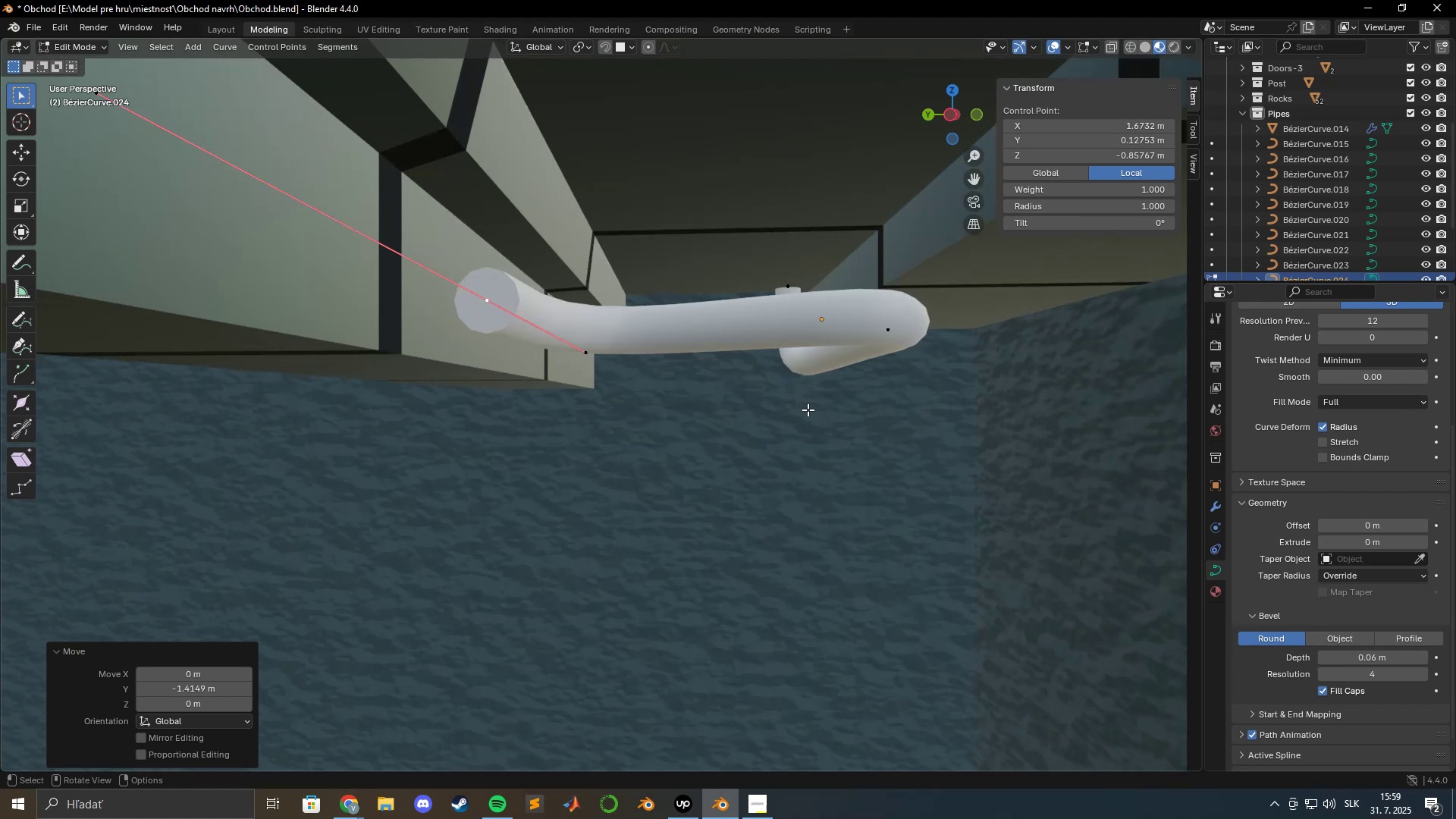 
scroll: coordinate [808, 410], scroll_direction: down, amount: 1.0
 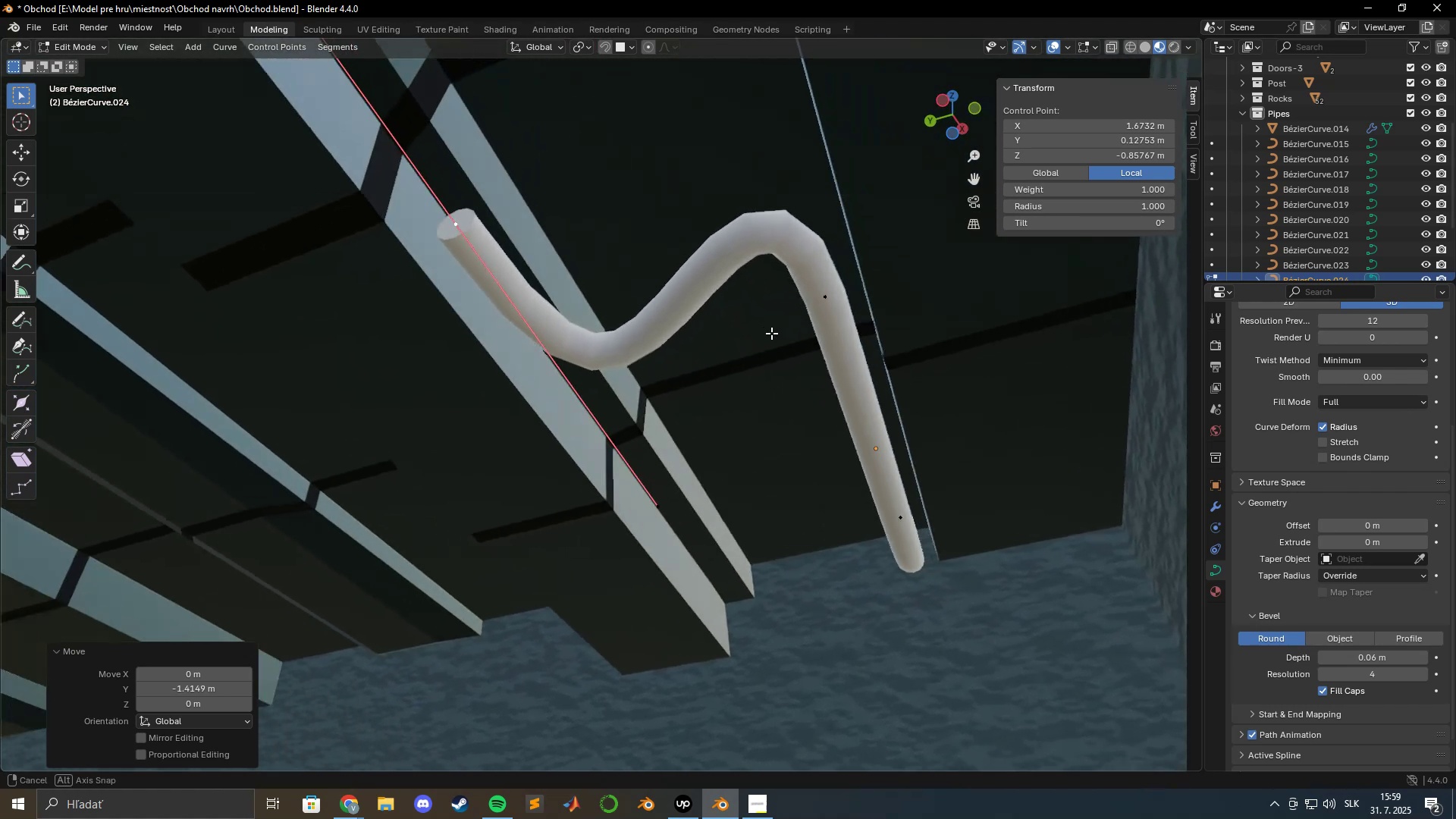 
hold_key(key=ShiftLeft, duration=0.69)
 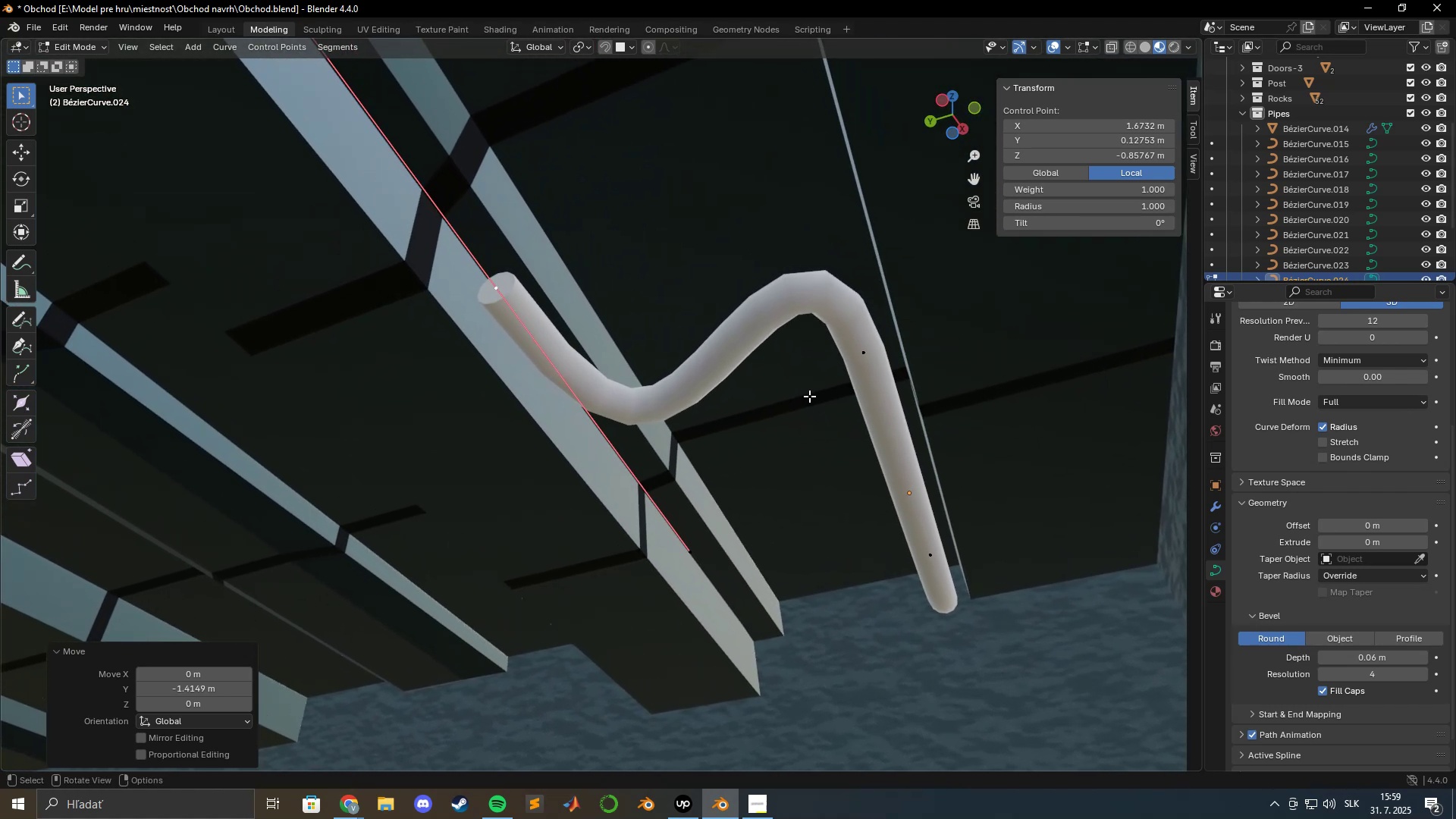 
type(gyx)
key(Escape)
 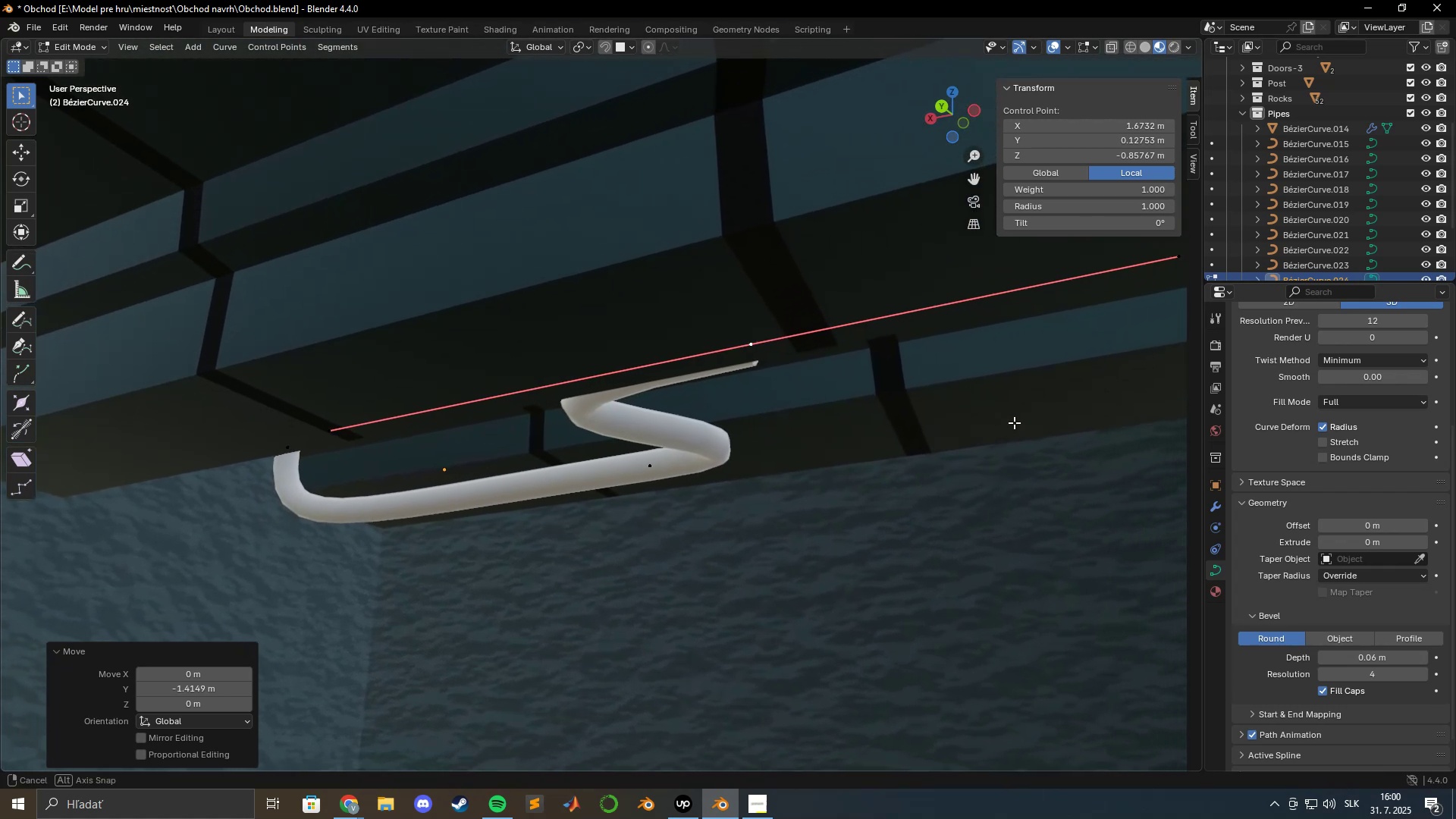 
wait(5.64)
 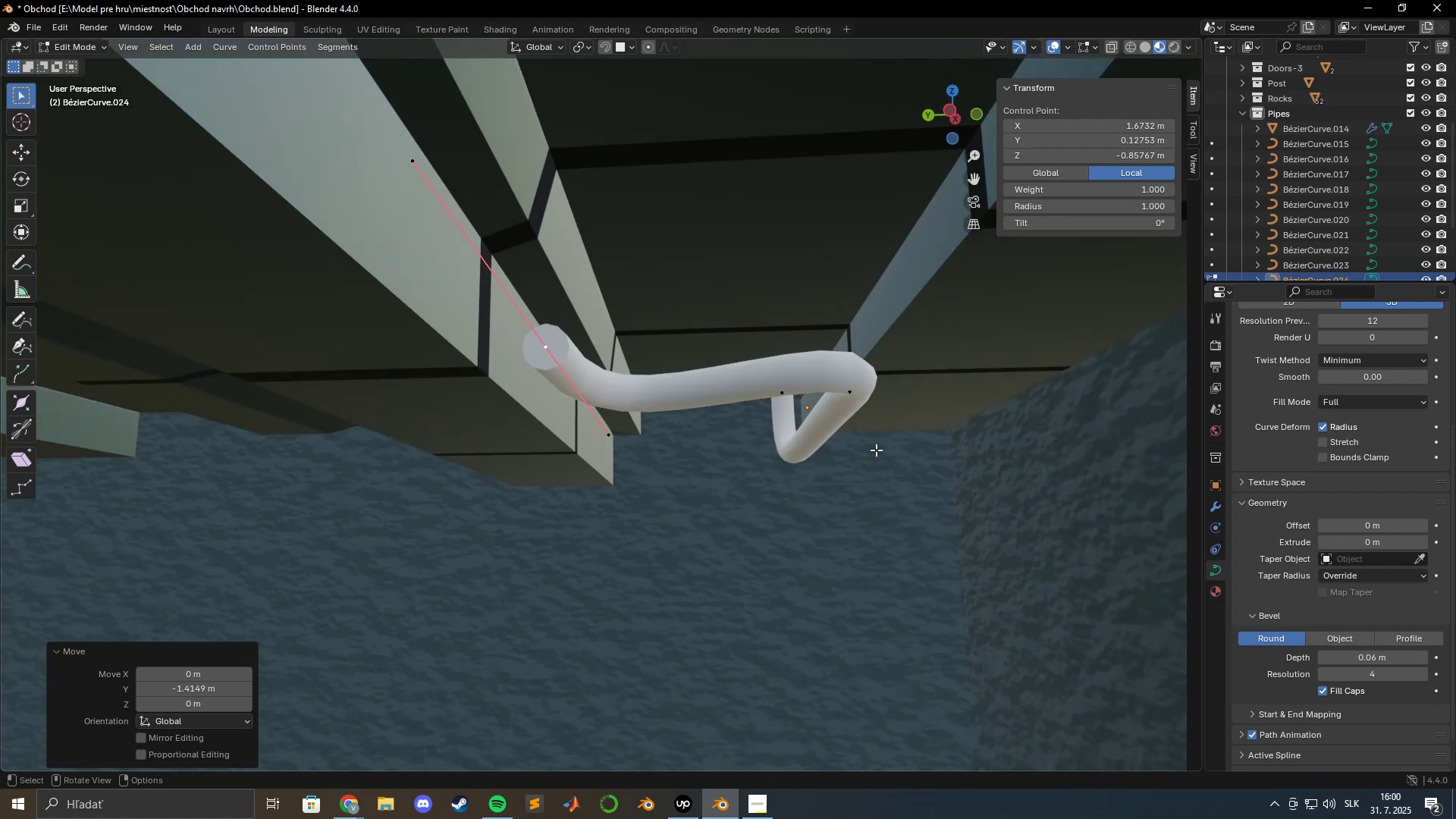 
type(gzx)
key(Escape)
 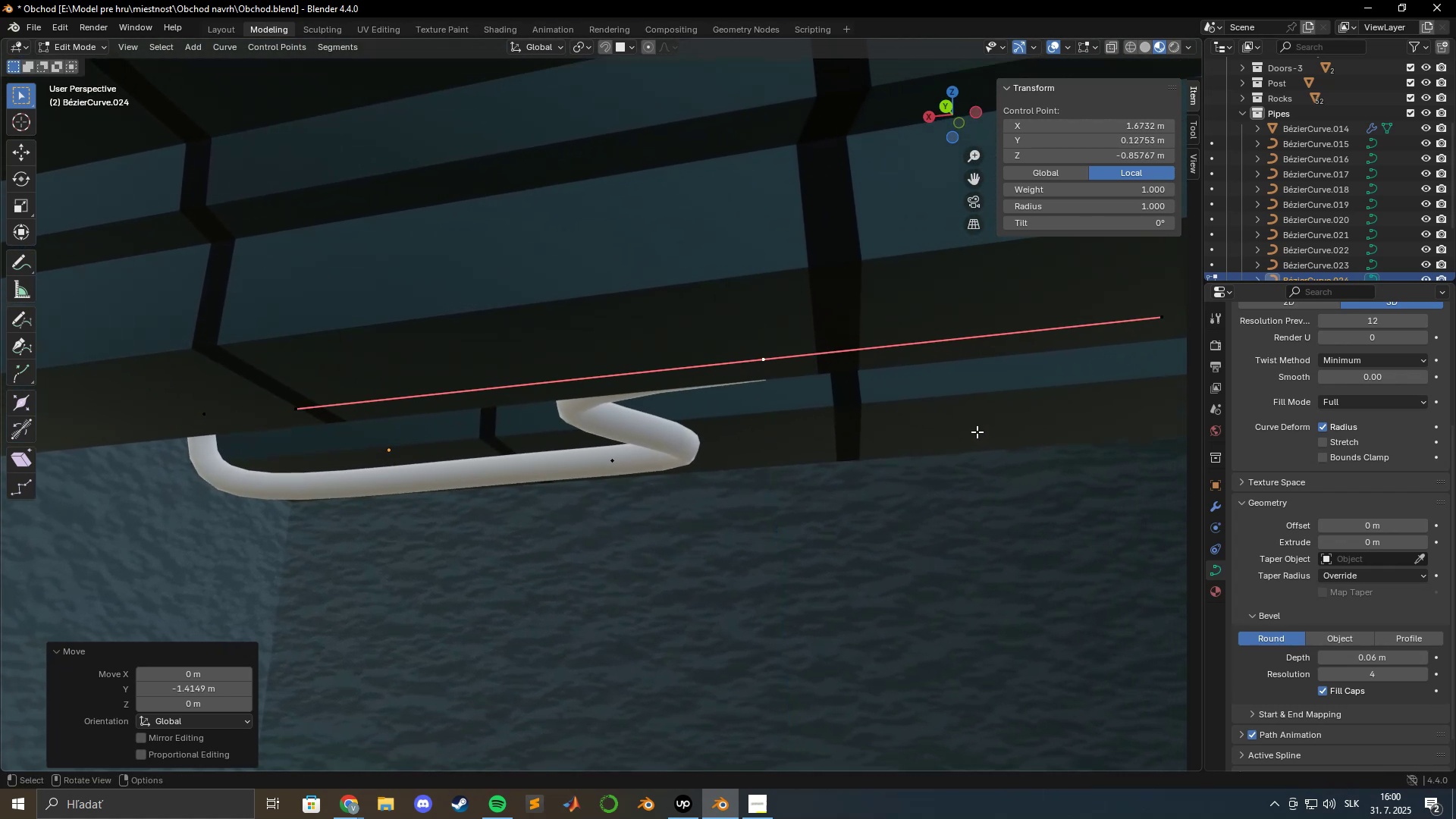 
key(Control+Z)
 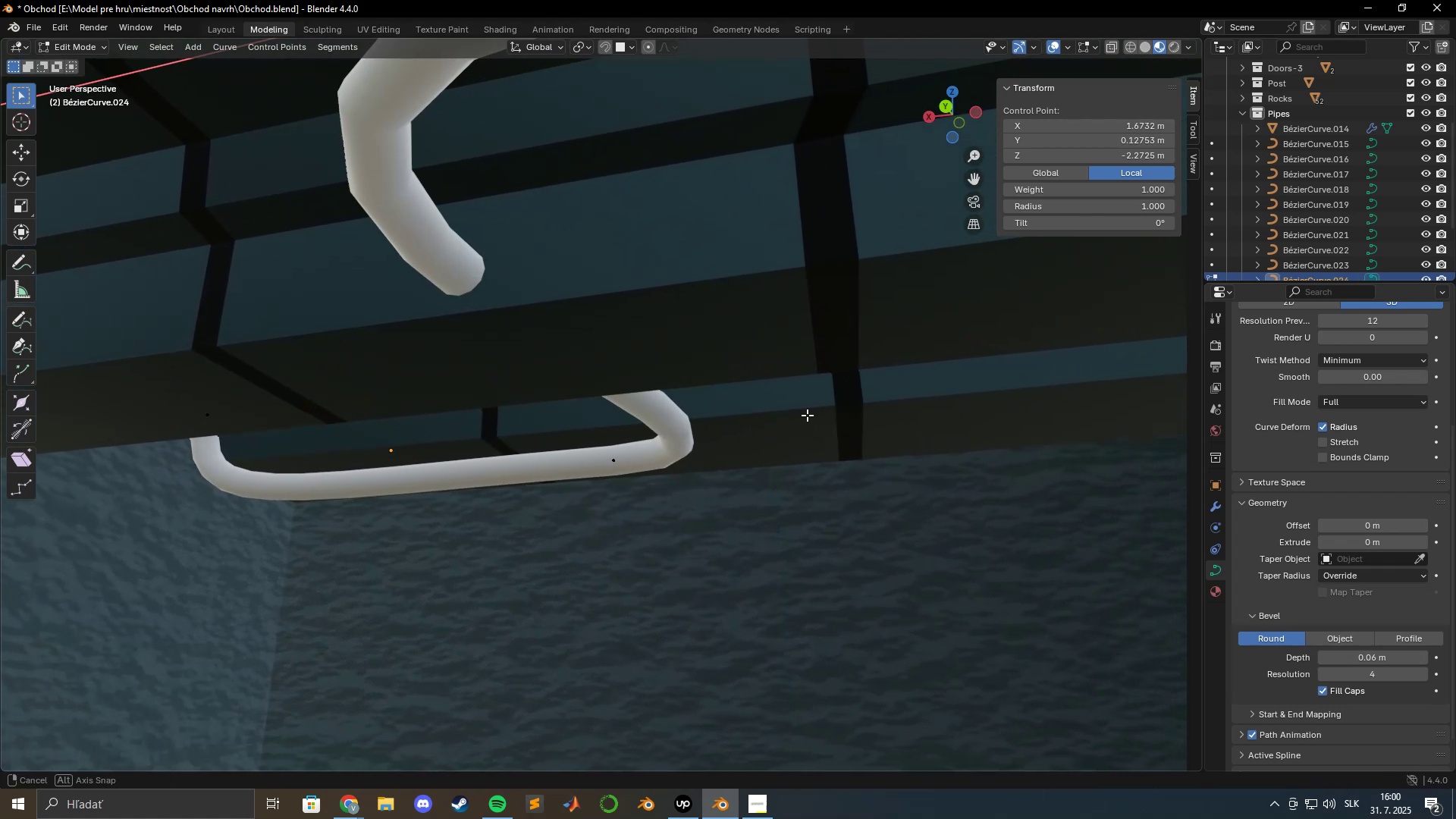 
key(Shift+ShiftLeft)
 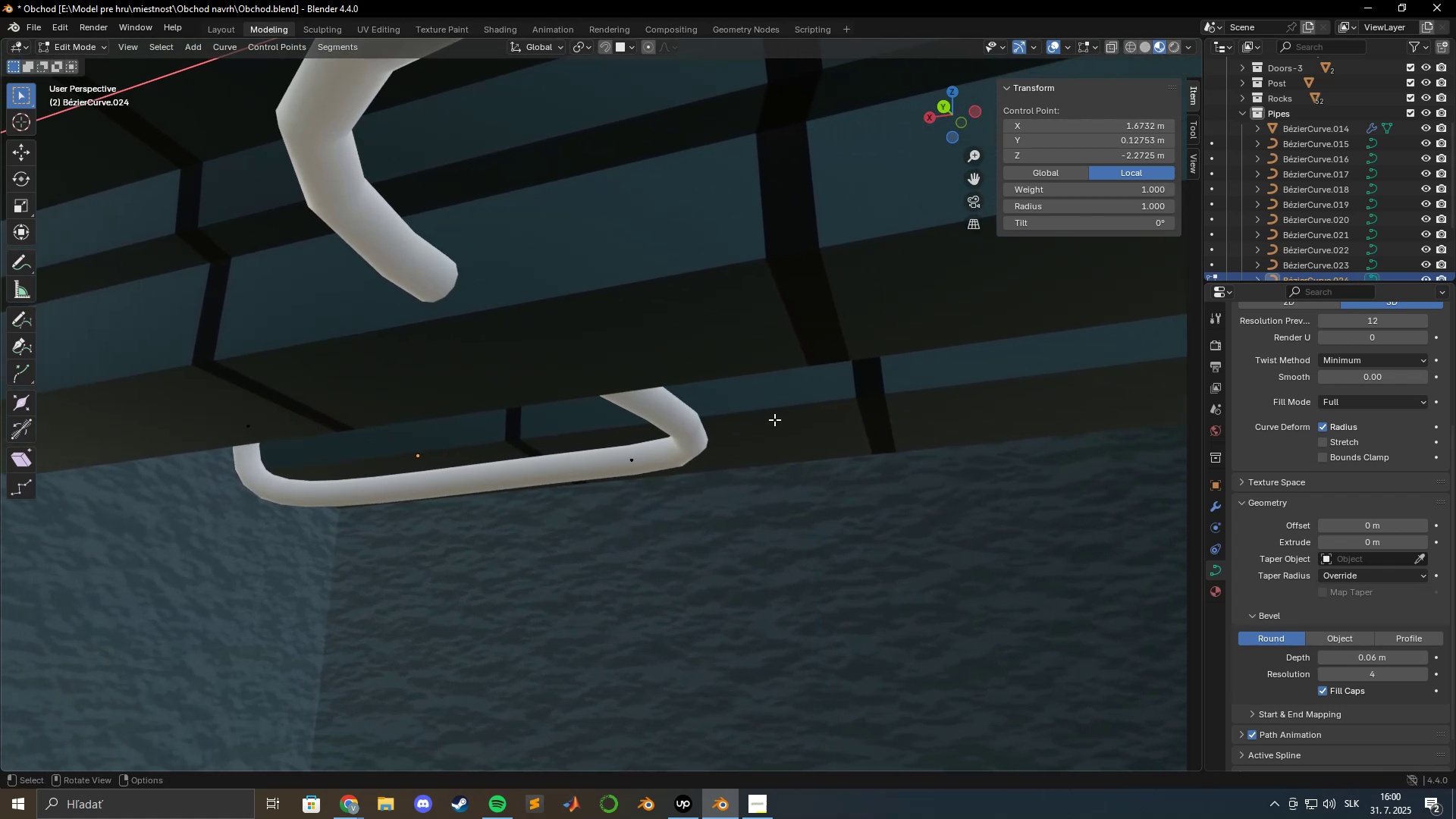 
scroll: coordinate [774, 420], scroll_direction: down, amount: 3.0
 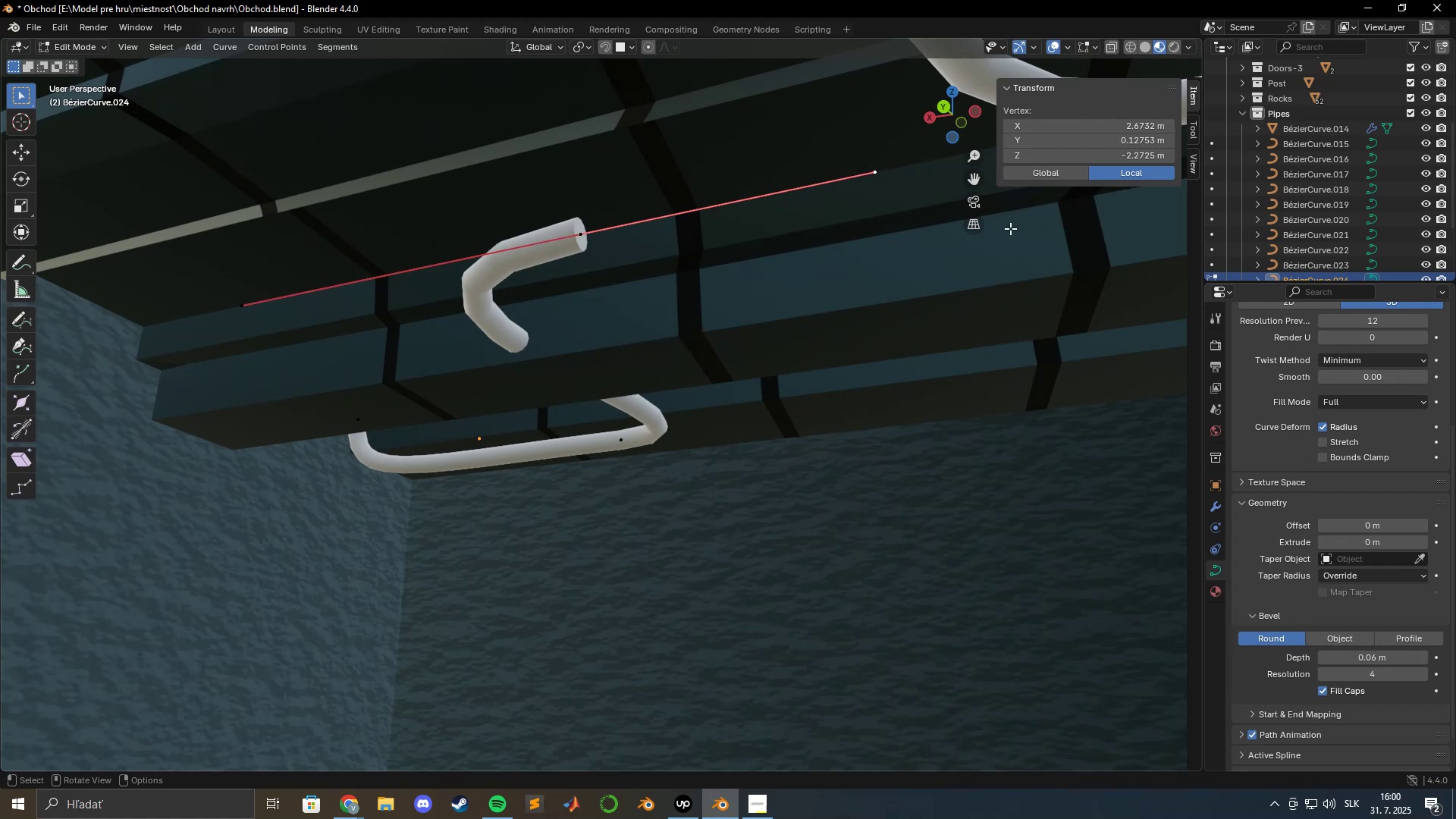 
type(gz)
 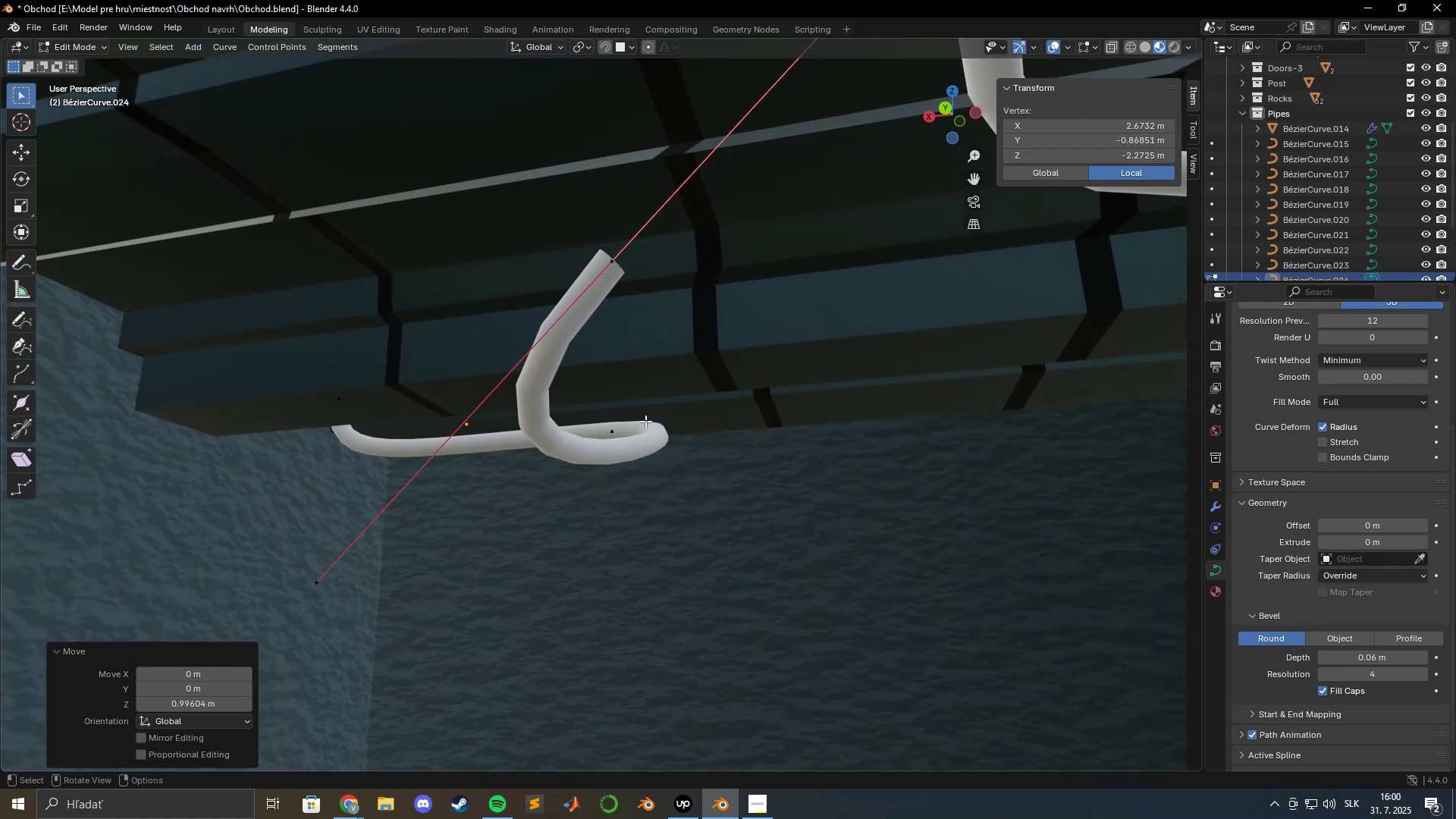 
wait(6.32)
 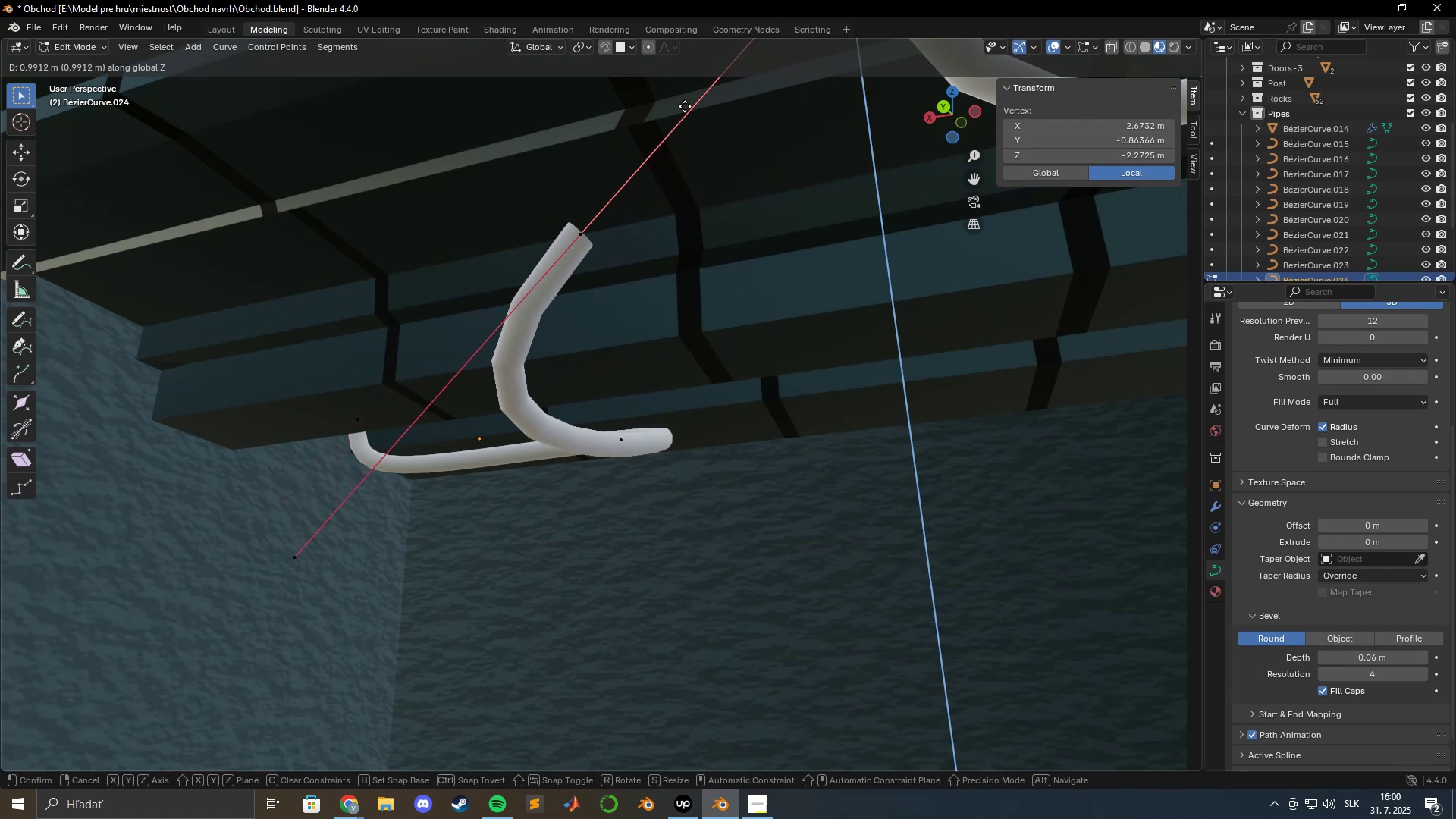 
type(gyx)
 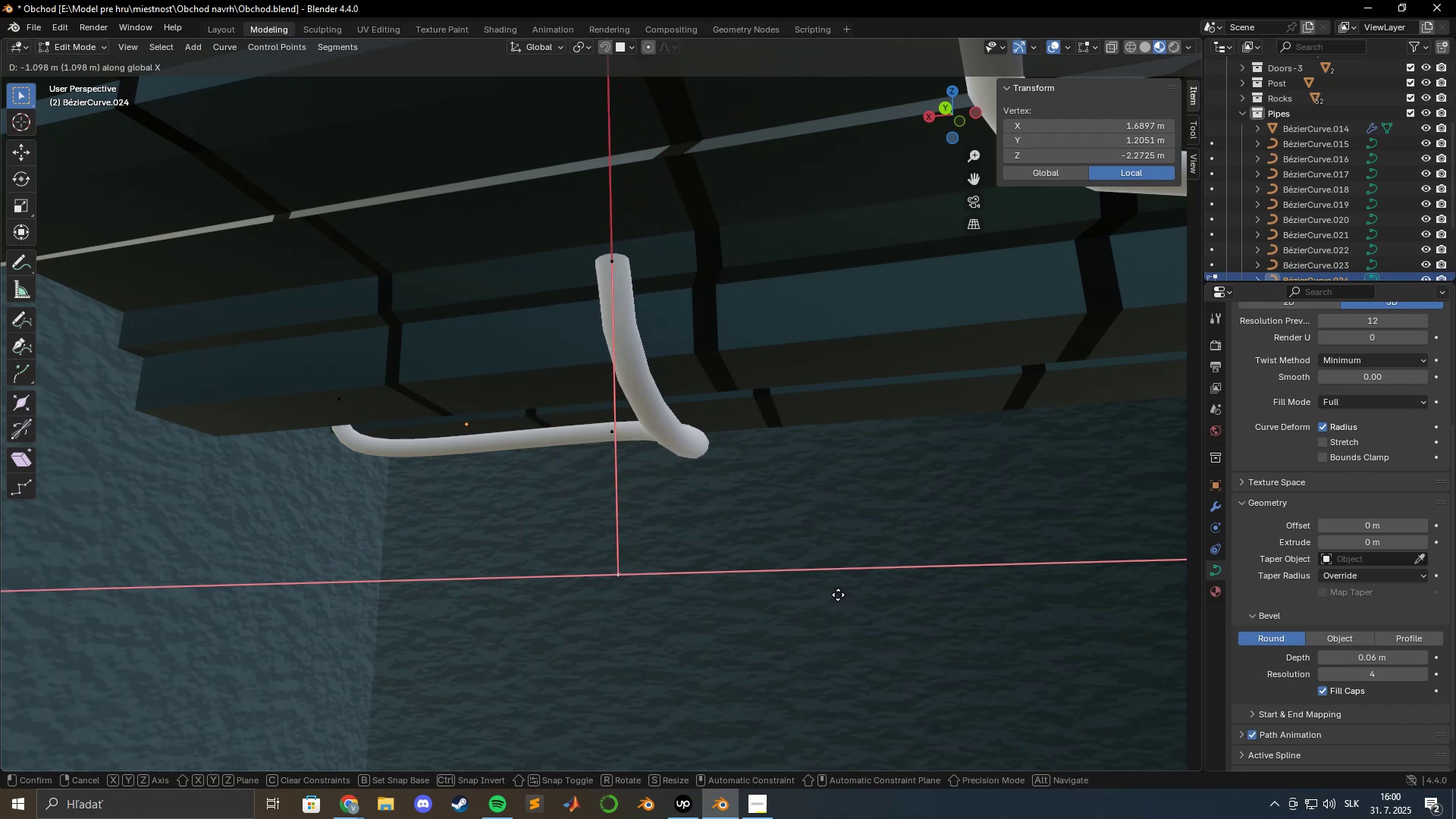 
left_click([833, 594])
 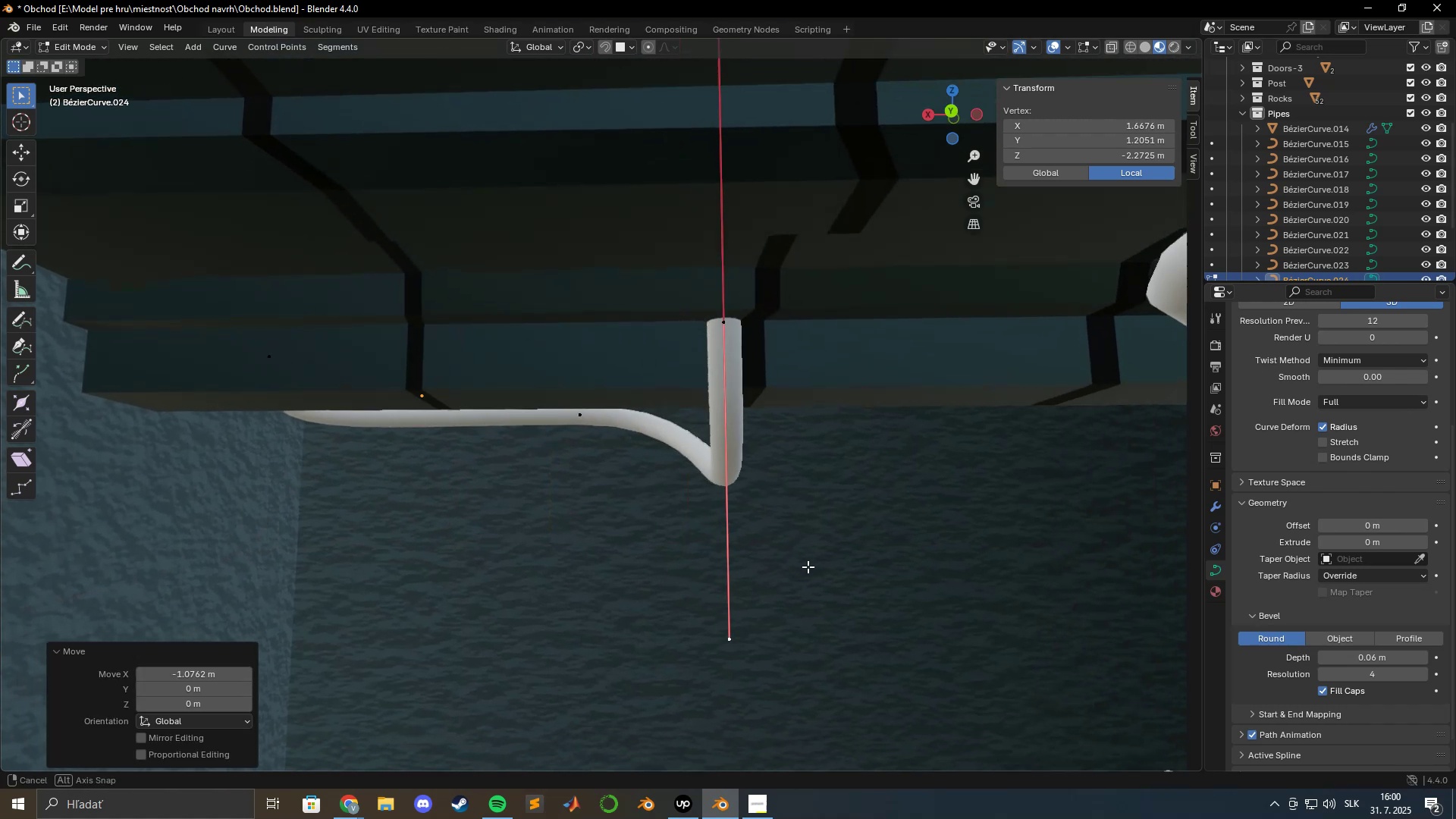 
key(Shift+ShiftLeft)
 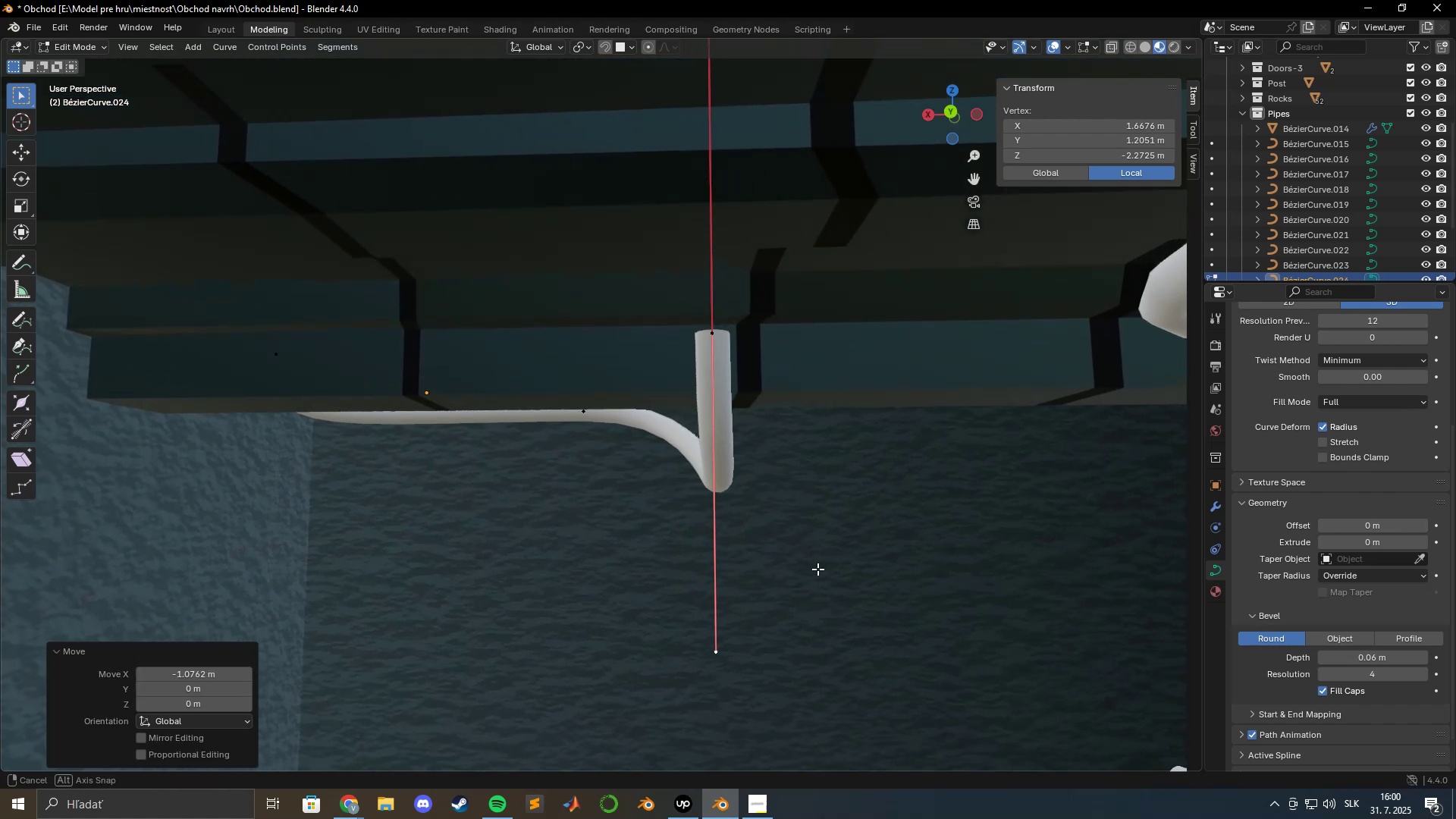 
hold_key(key=ShiftLeft, duration=0.55)
 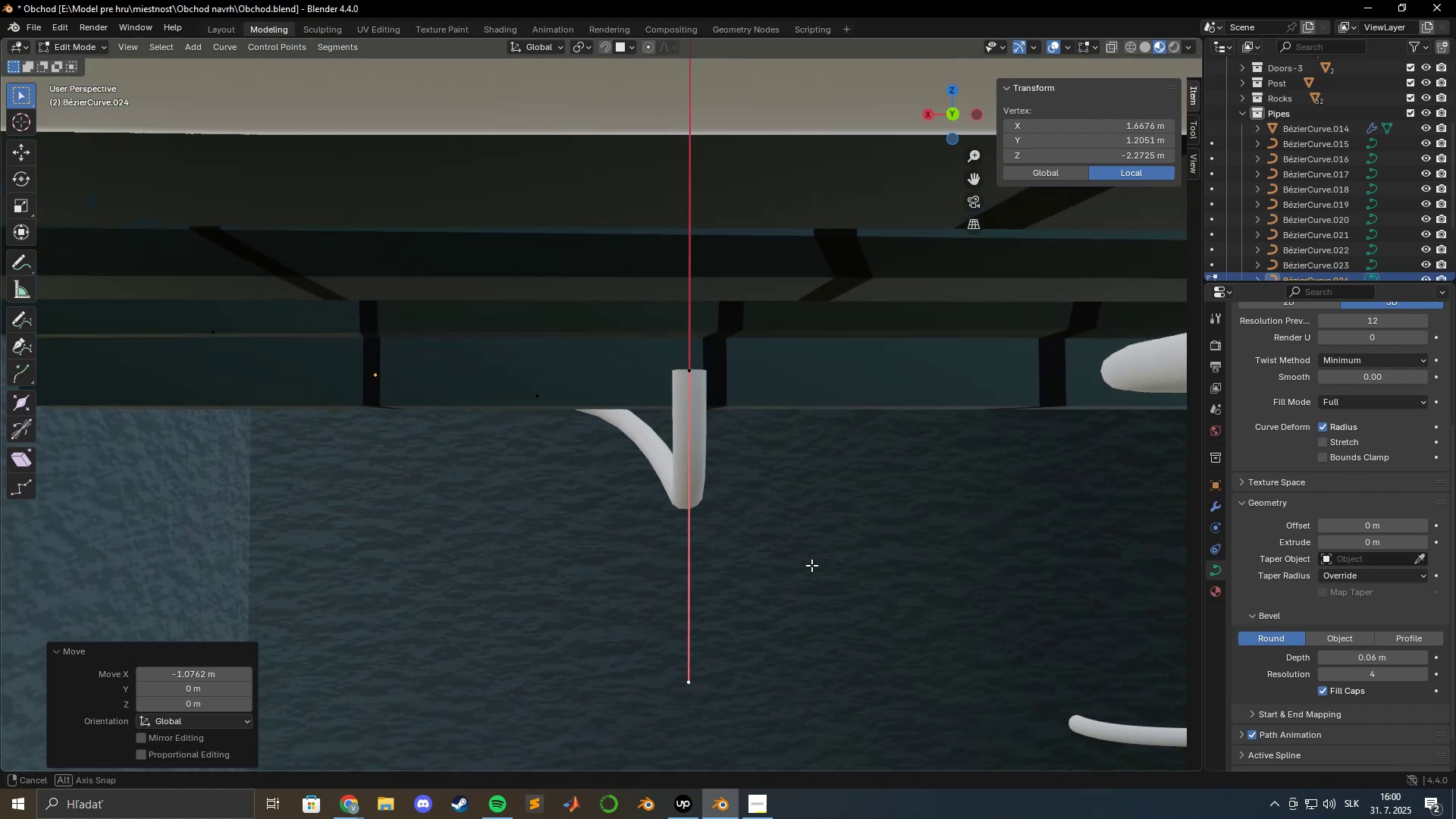 
hold_key(key=ShiftLeft, duration=1.02)
 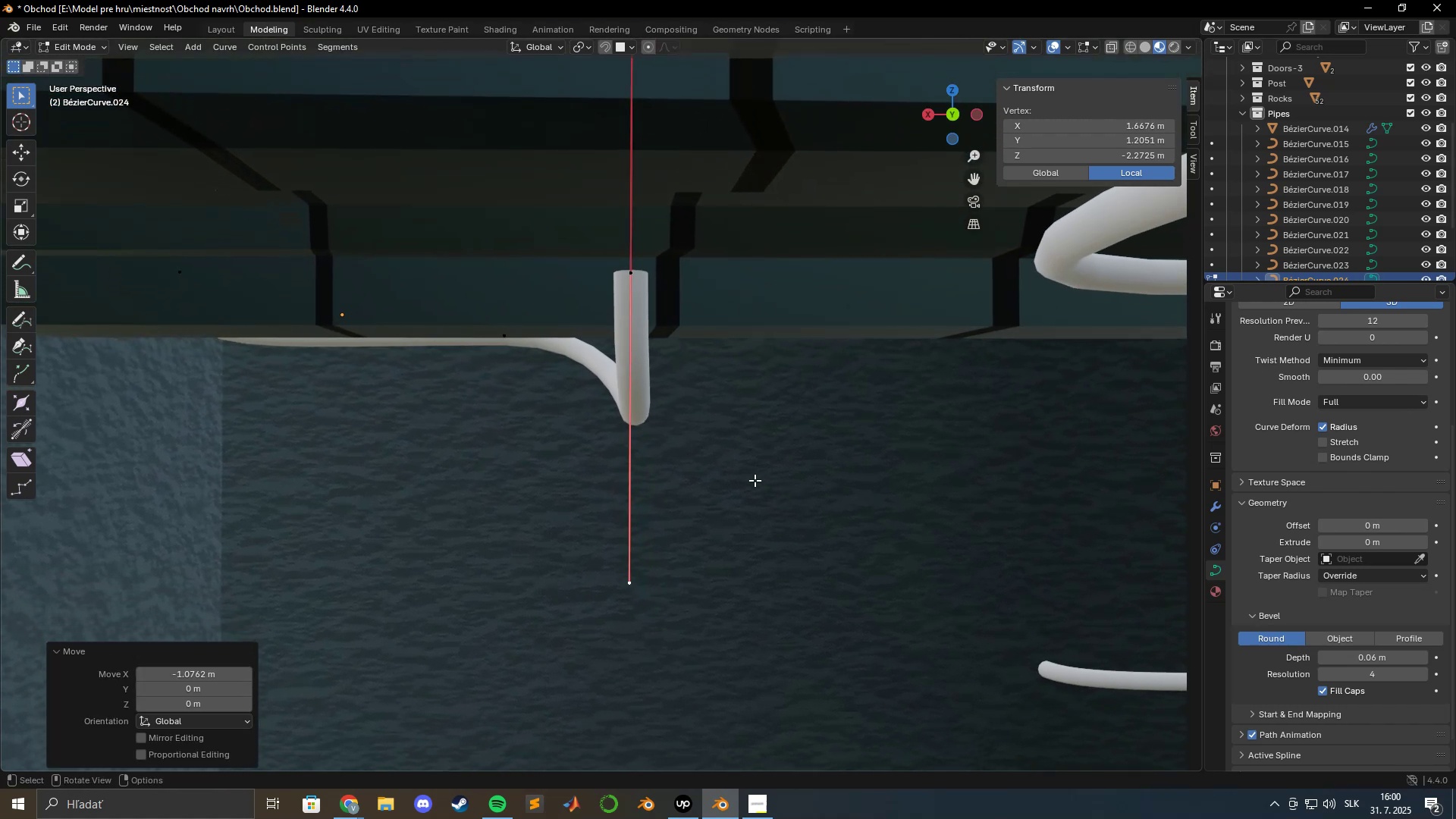 
type(gyx)
 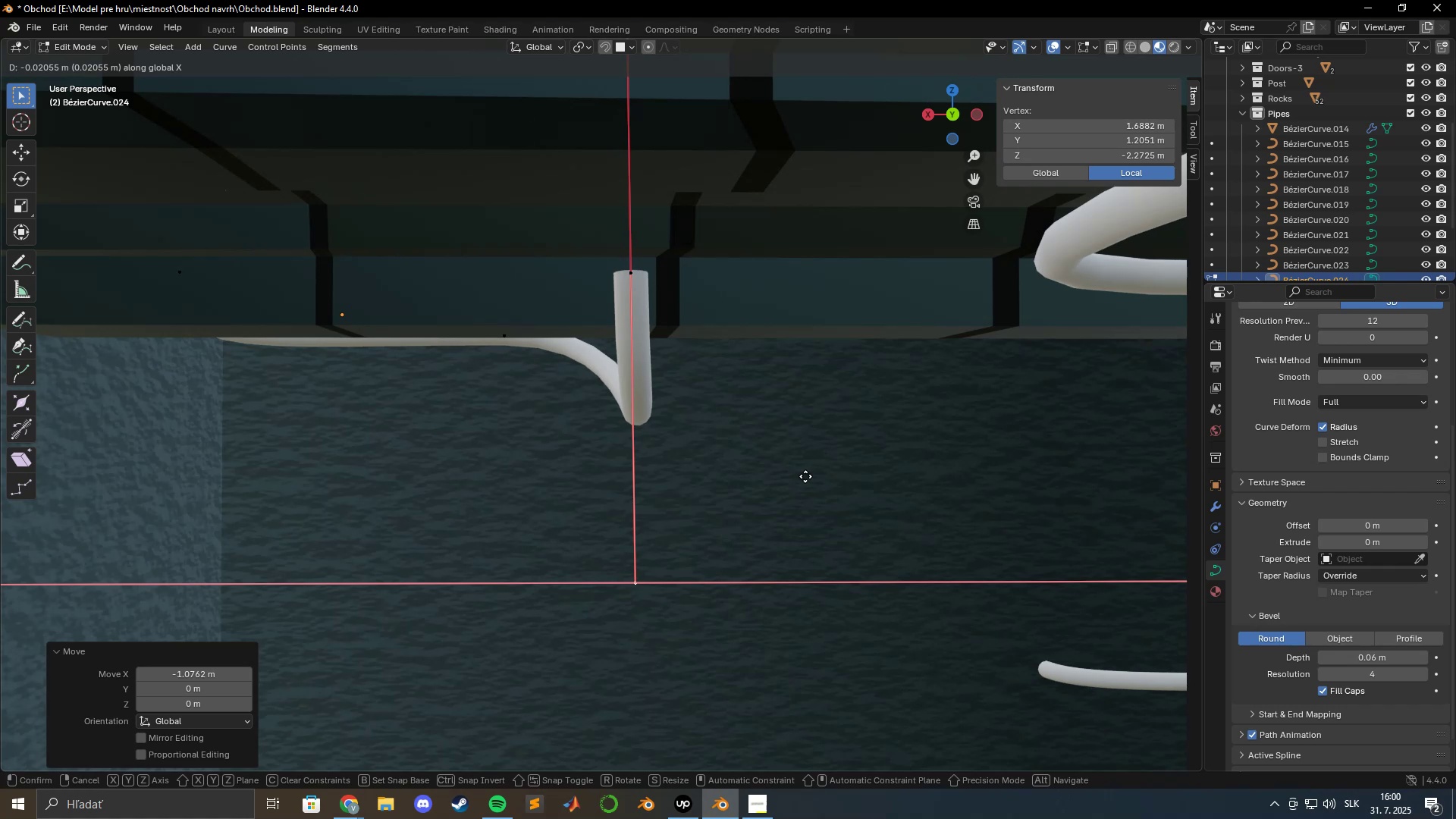 
hold_key(key=ShiftLeft, duration=1.51)
left_click([787, 476])
 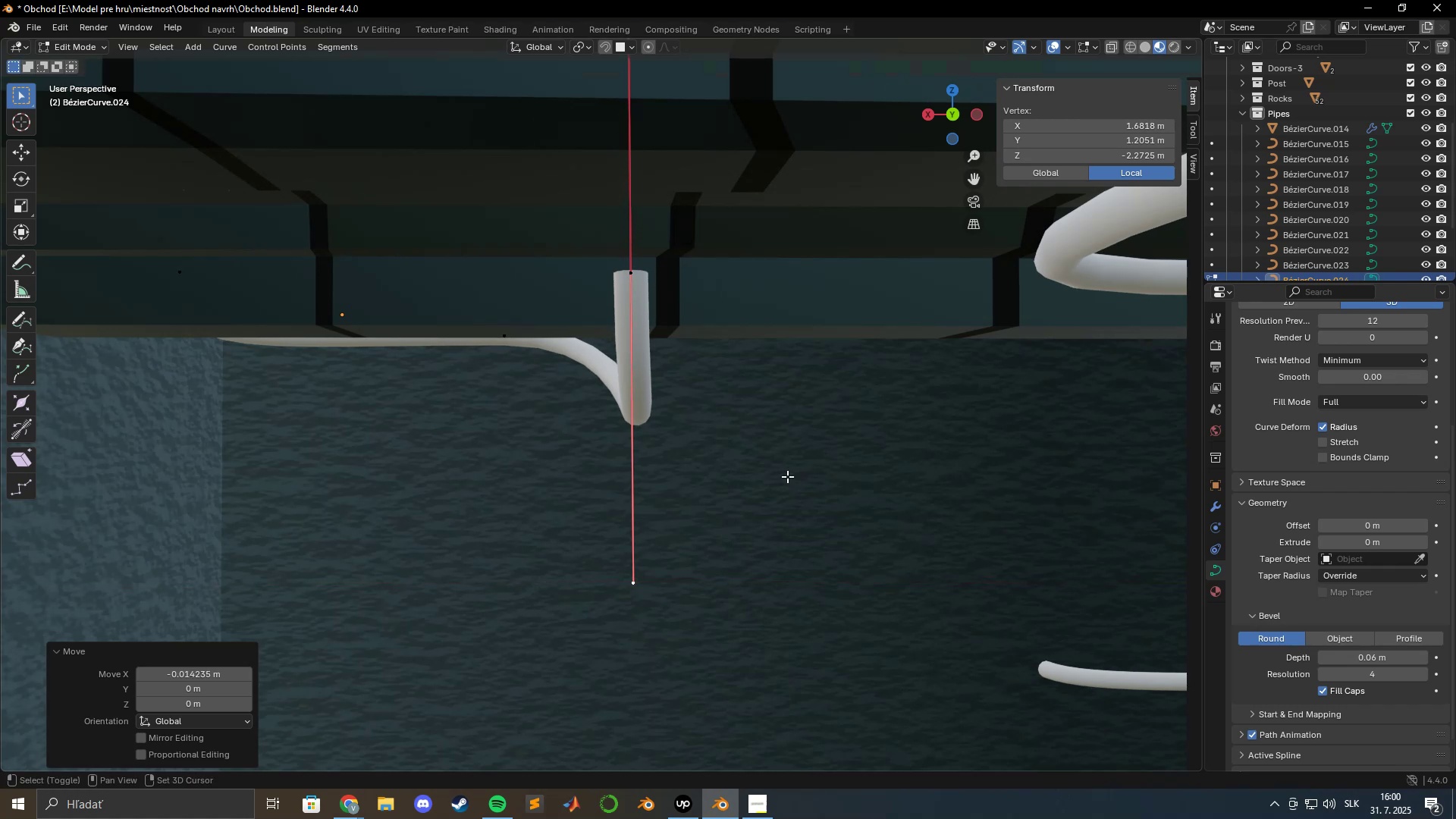 
key(Shift+ShiftLeft)
 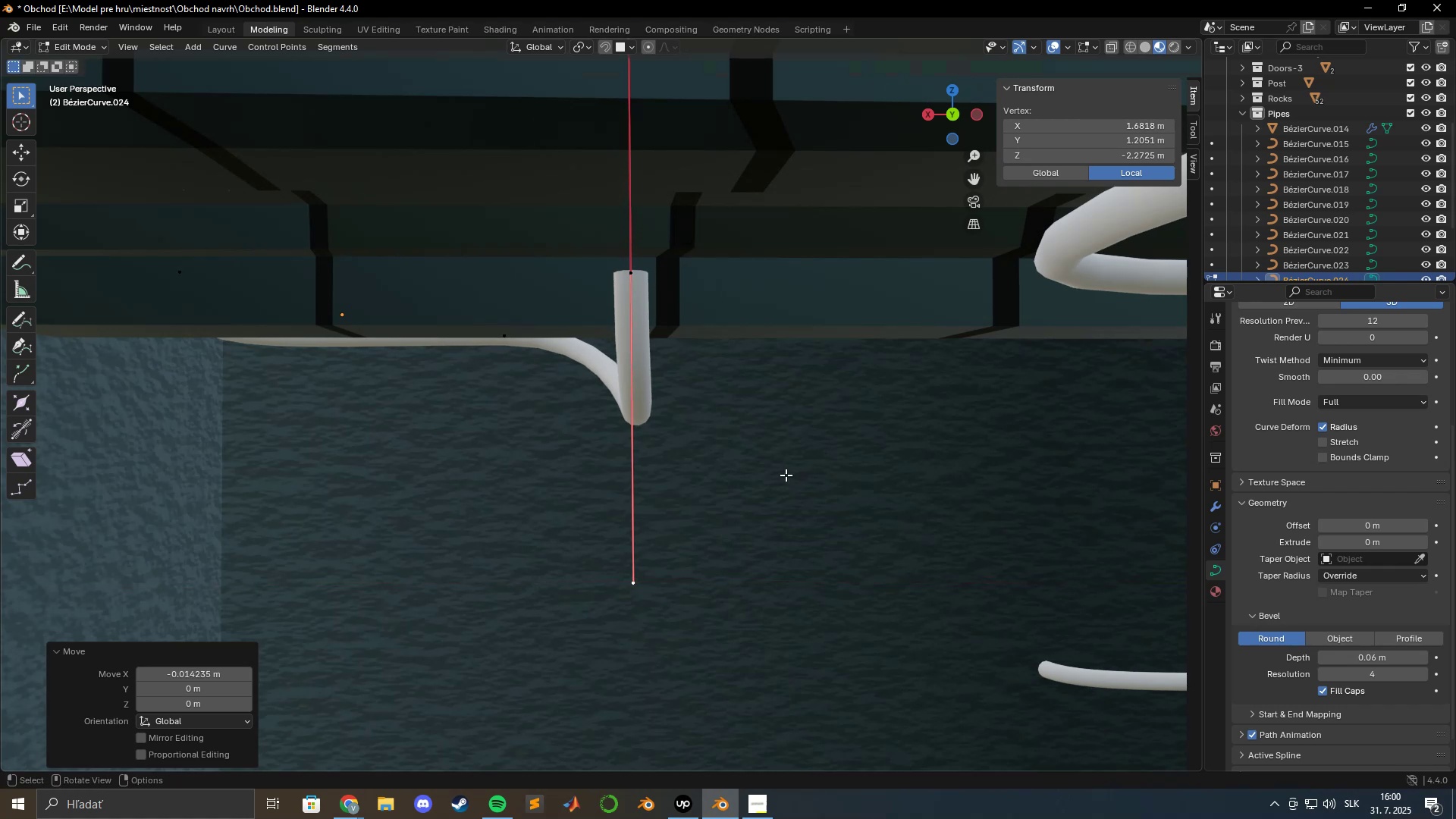 
key(Shift+ShiftLeft)
 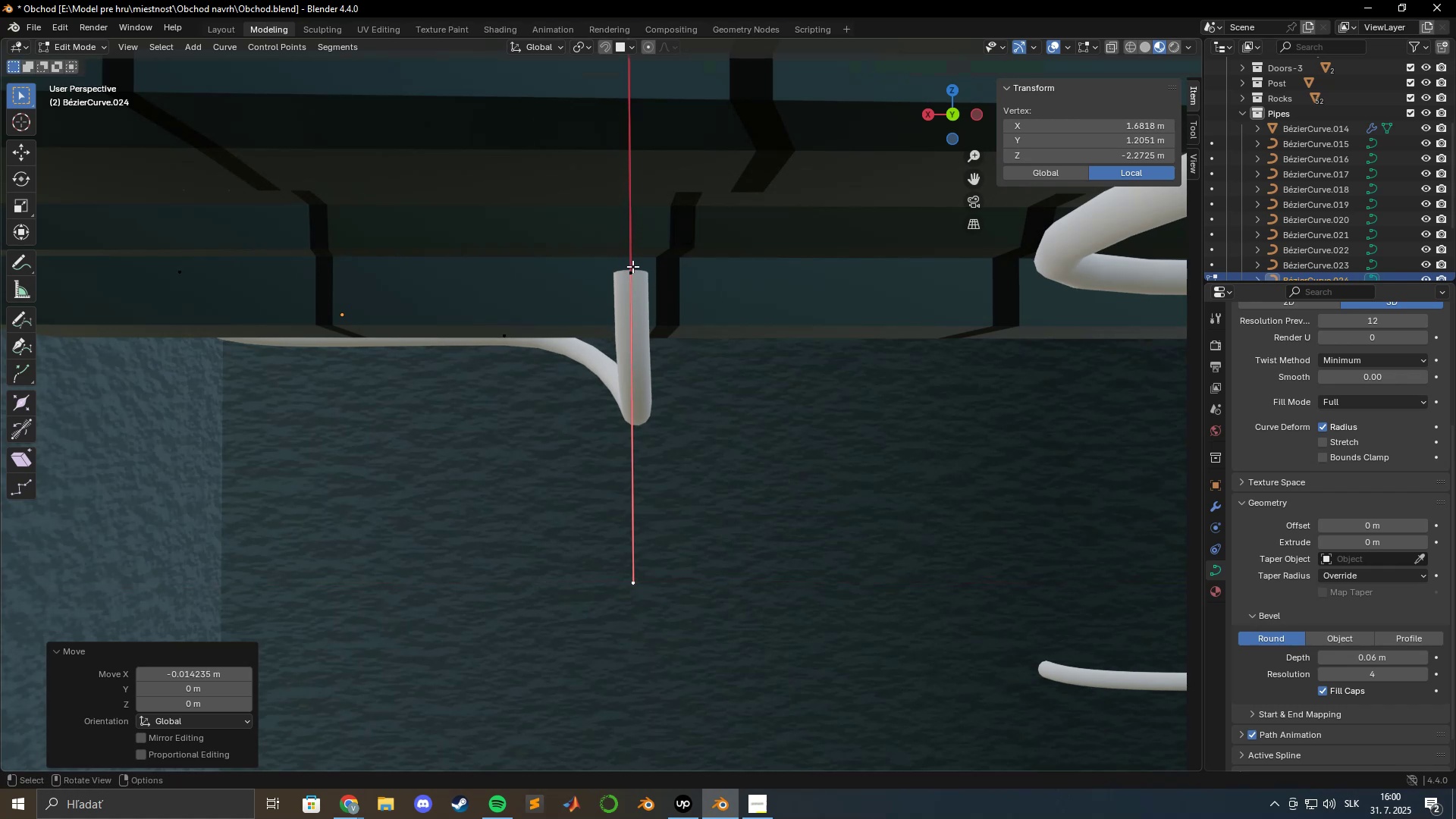 
left_click([632, 266])
 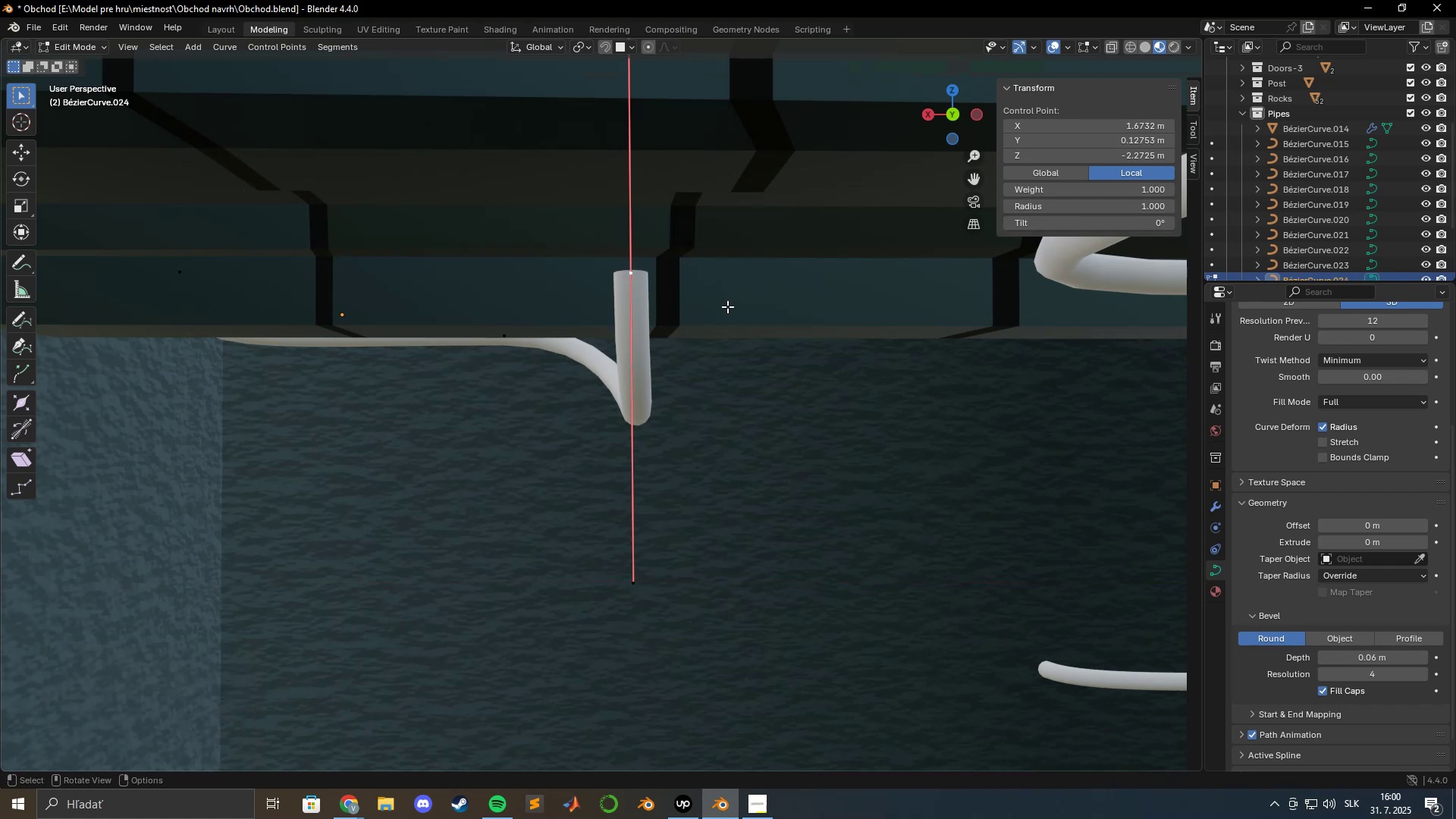 
type(gx)
 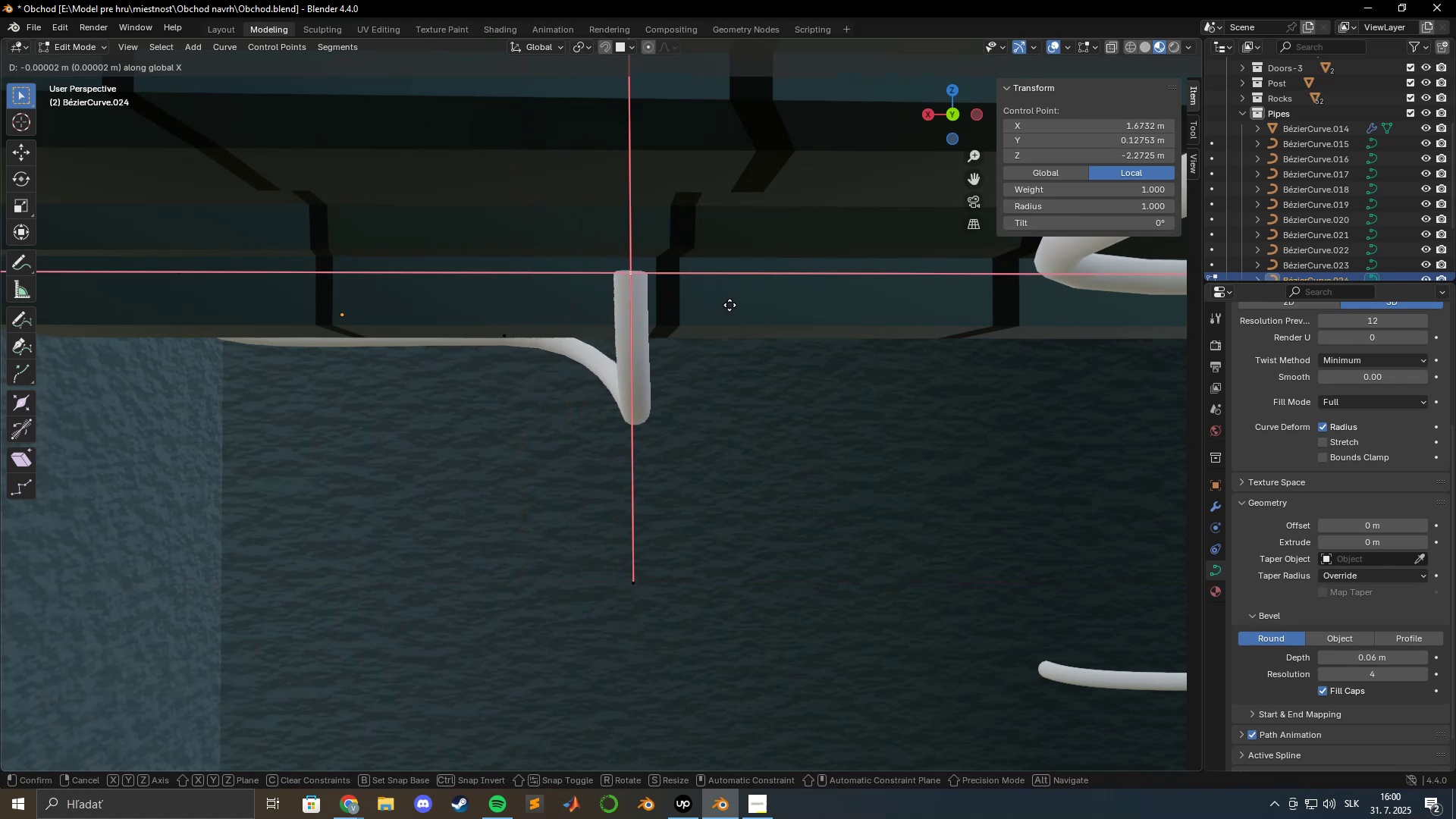 
left_click([731, 298])
 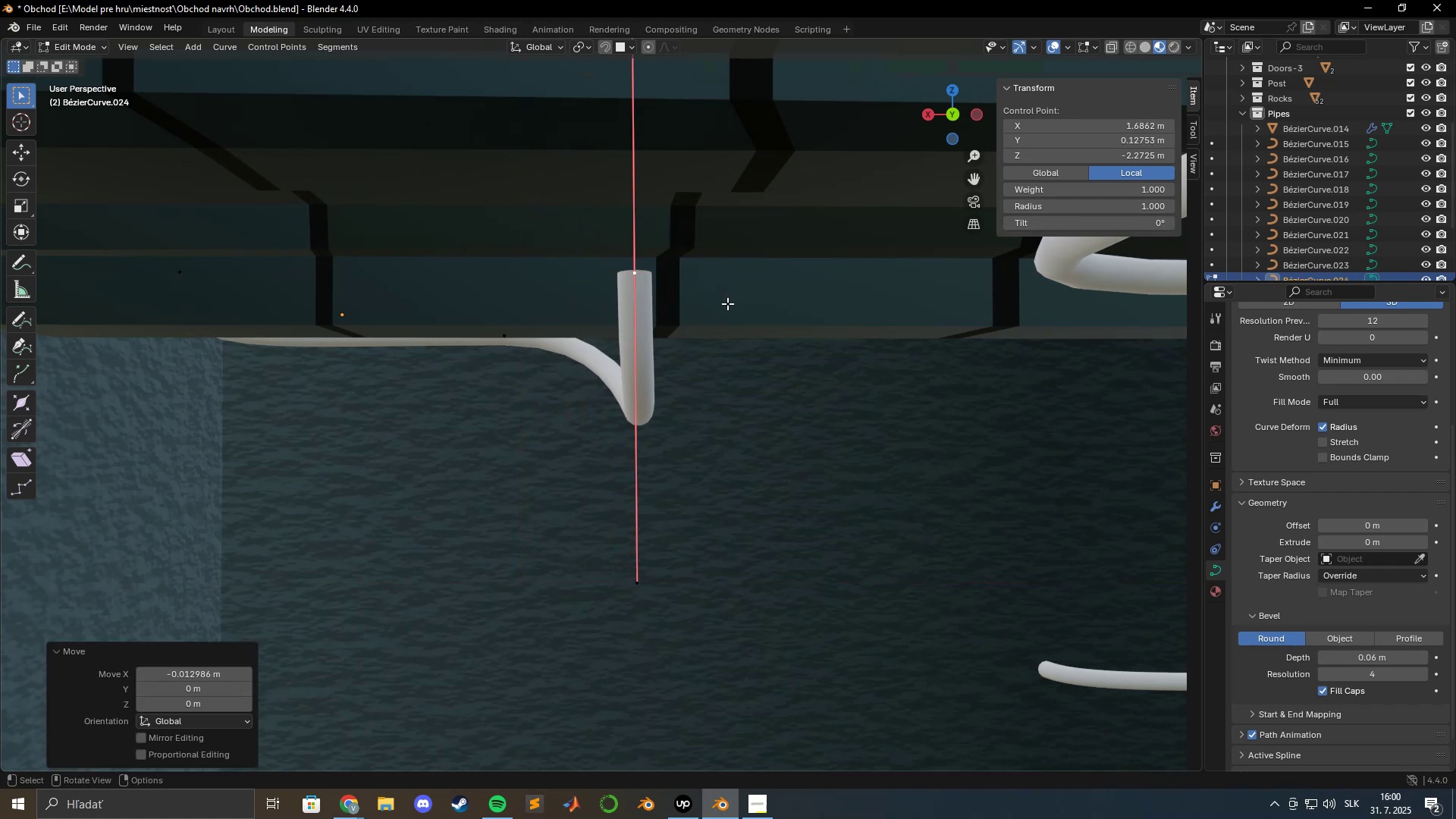 
hold_key(key=ShiftLeft, duration=0.59)
 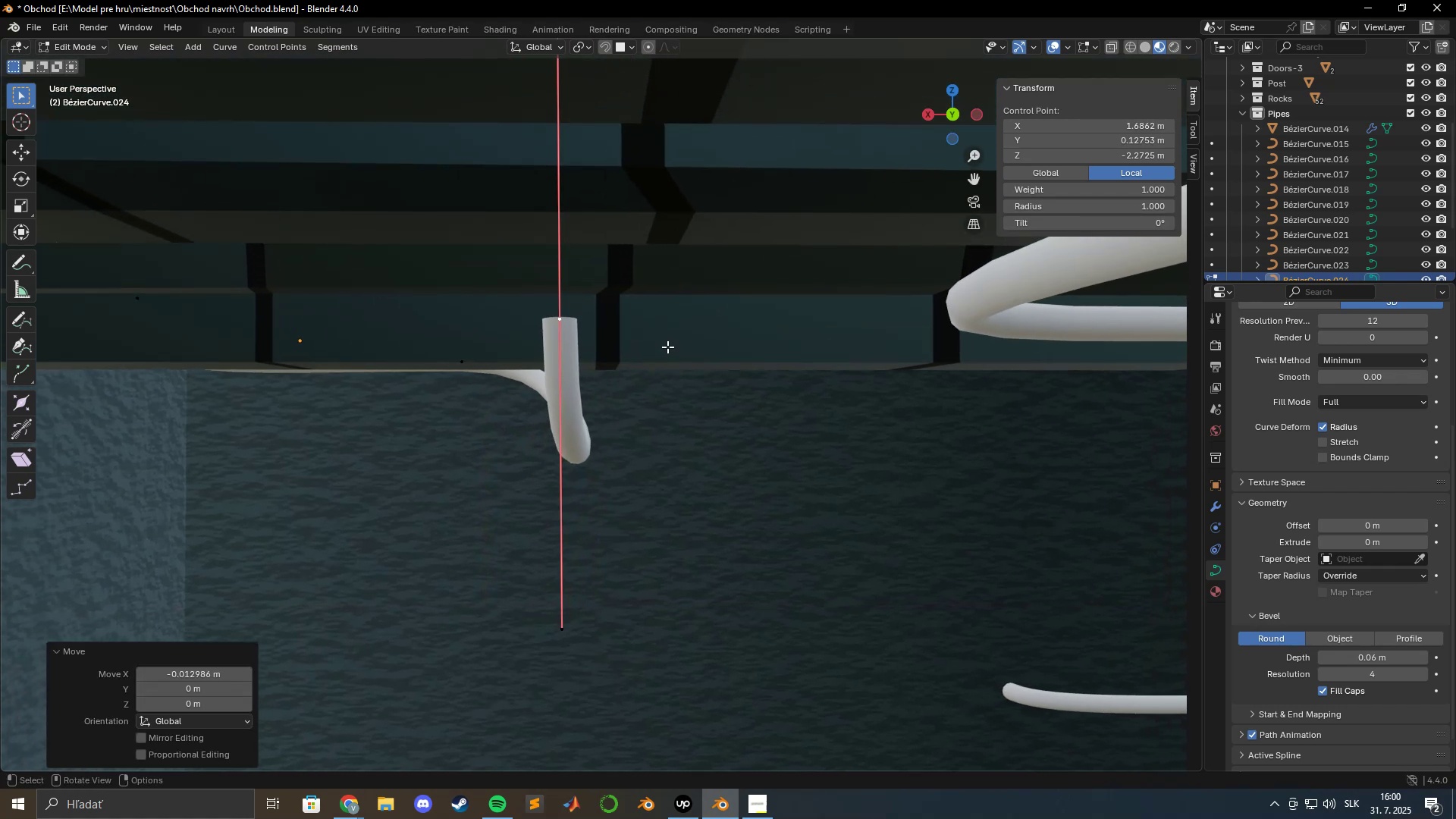 
type(gz)
 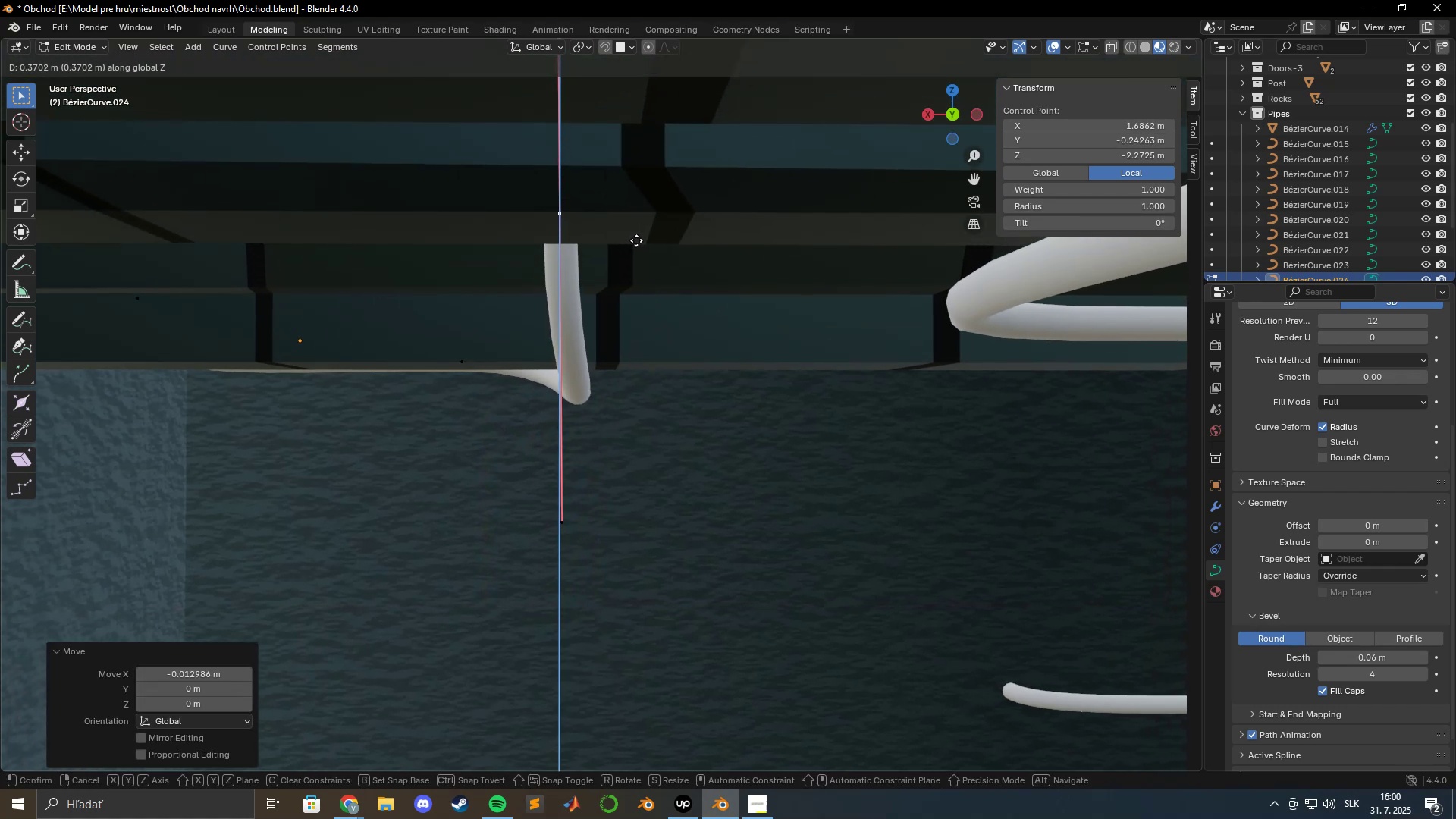 
left_click([635, 252])
 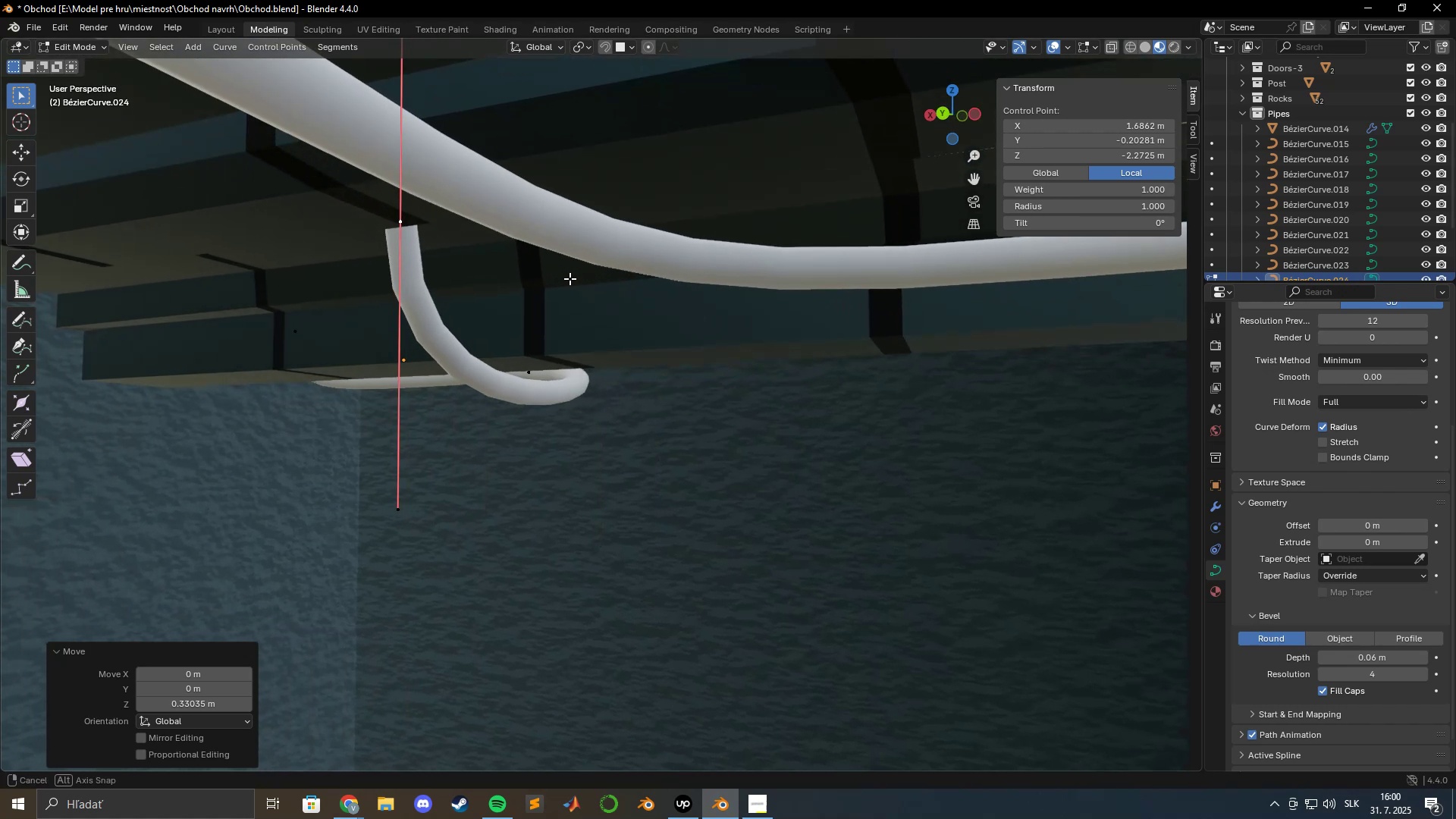 
type(gz)
 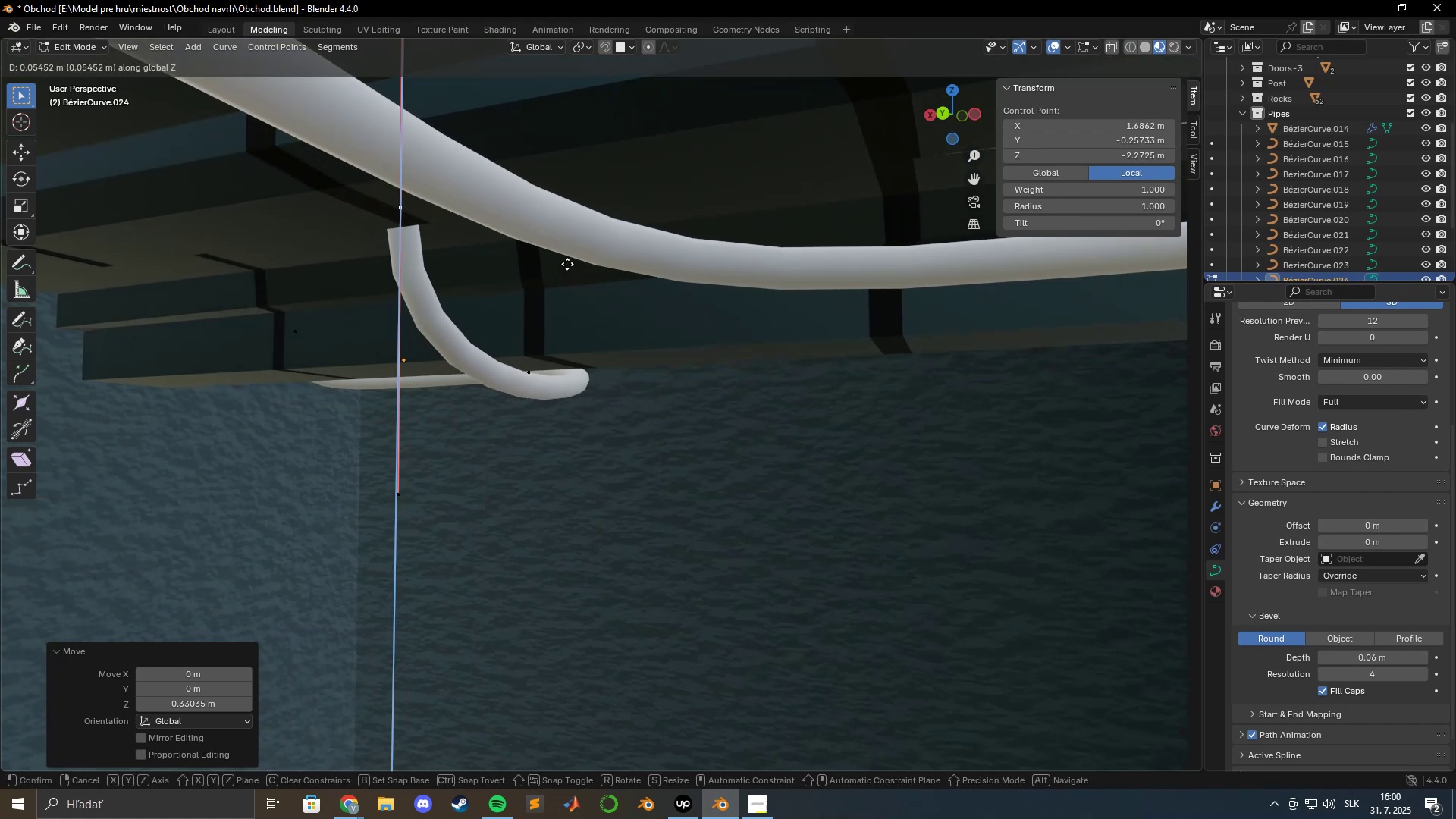 
left_click([567, 264])
 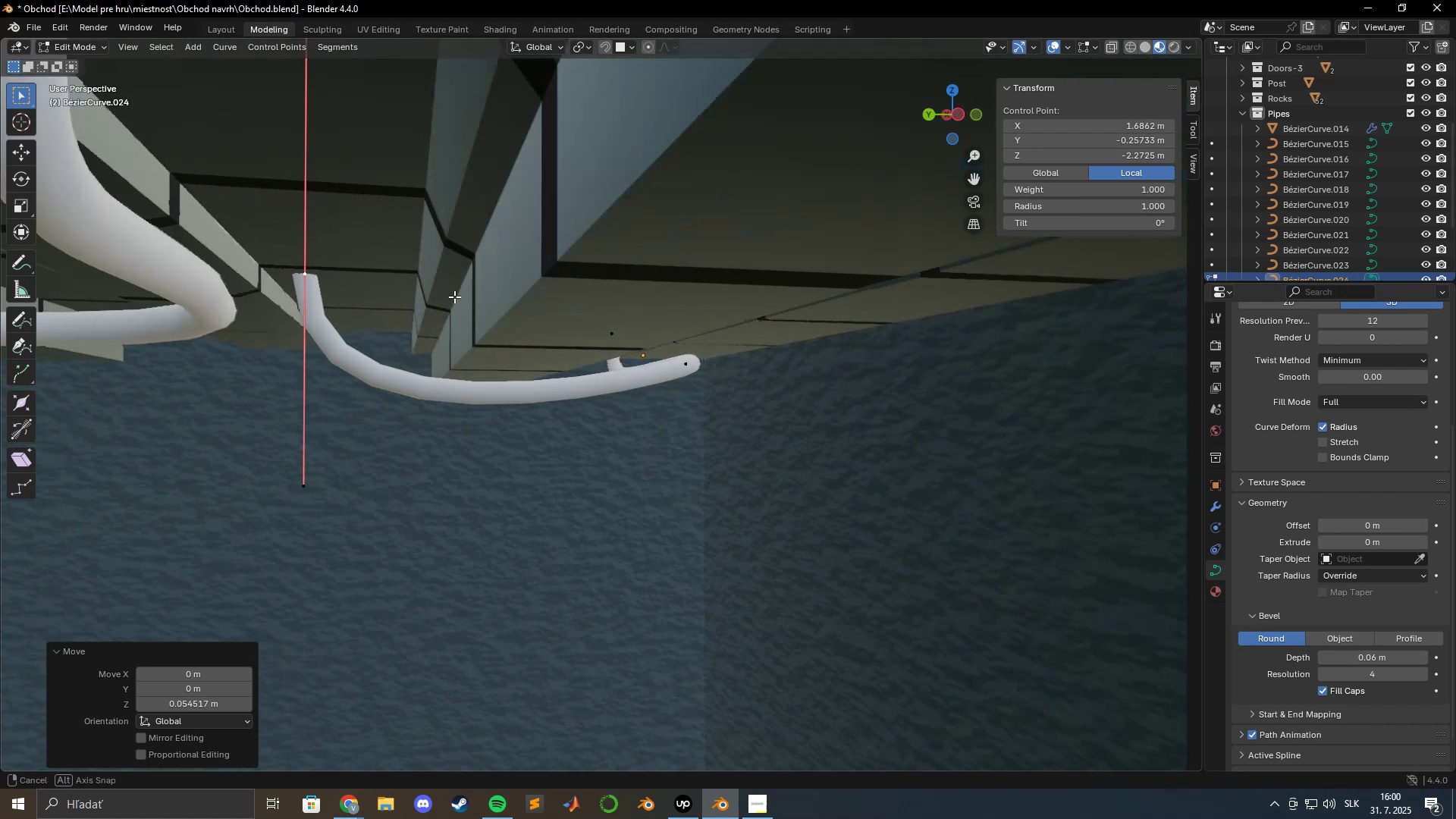 
type(gz)
 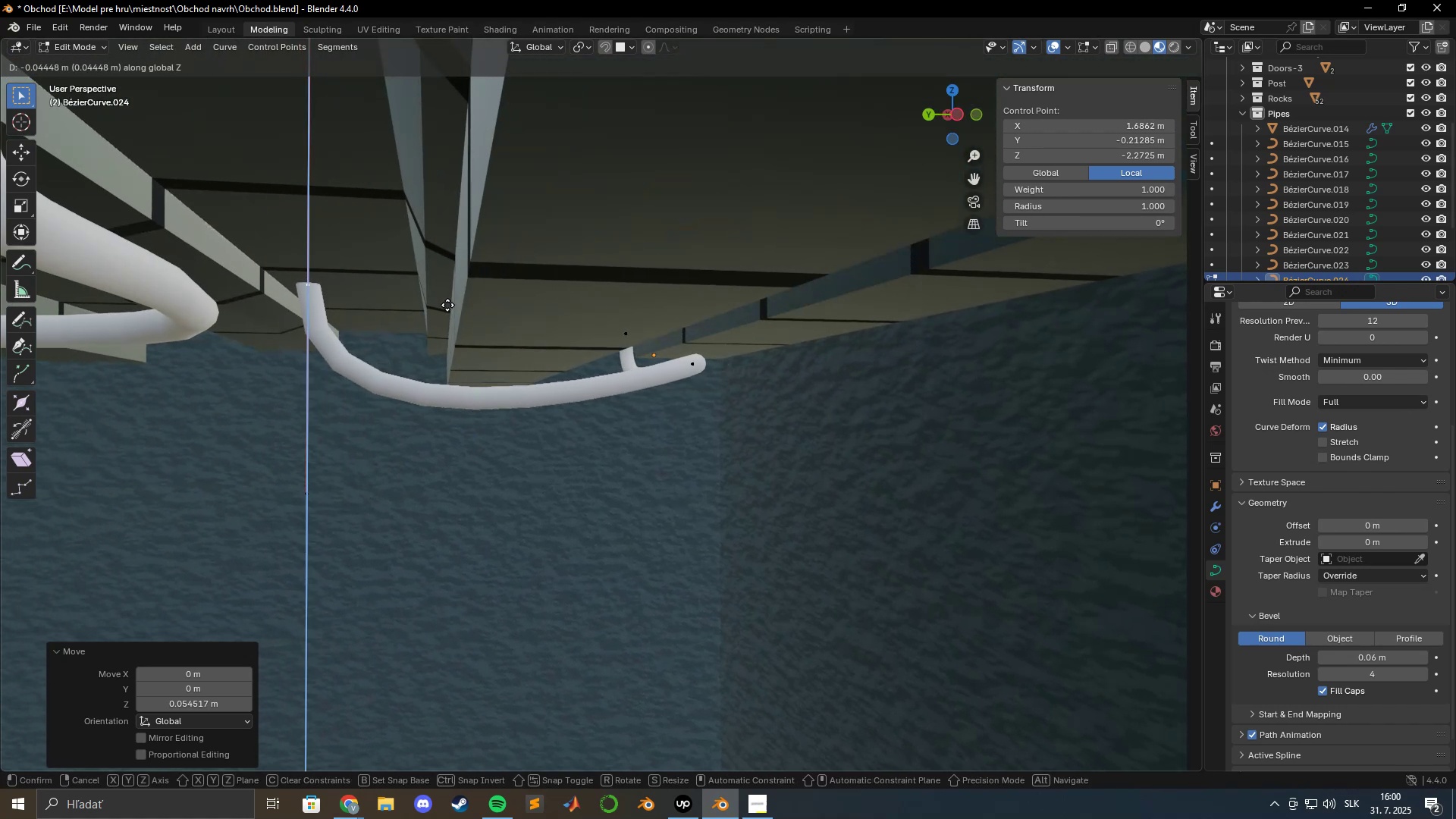 
left_click([447, 305])
 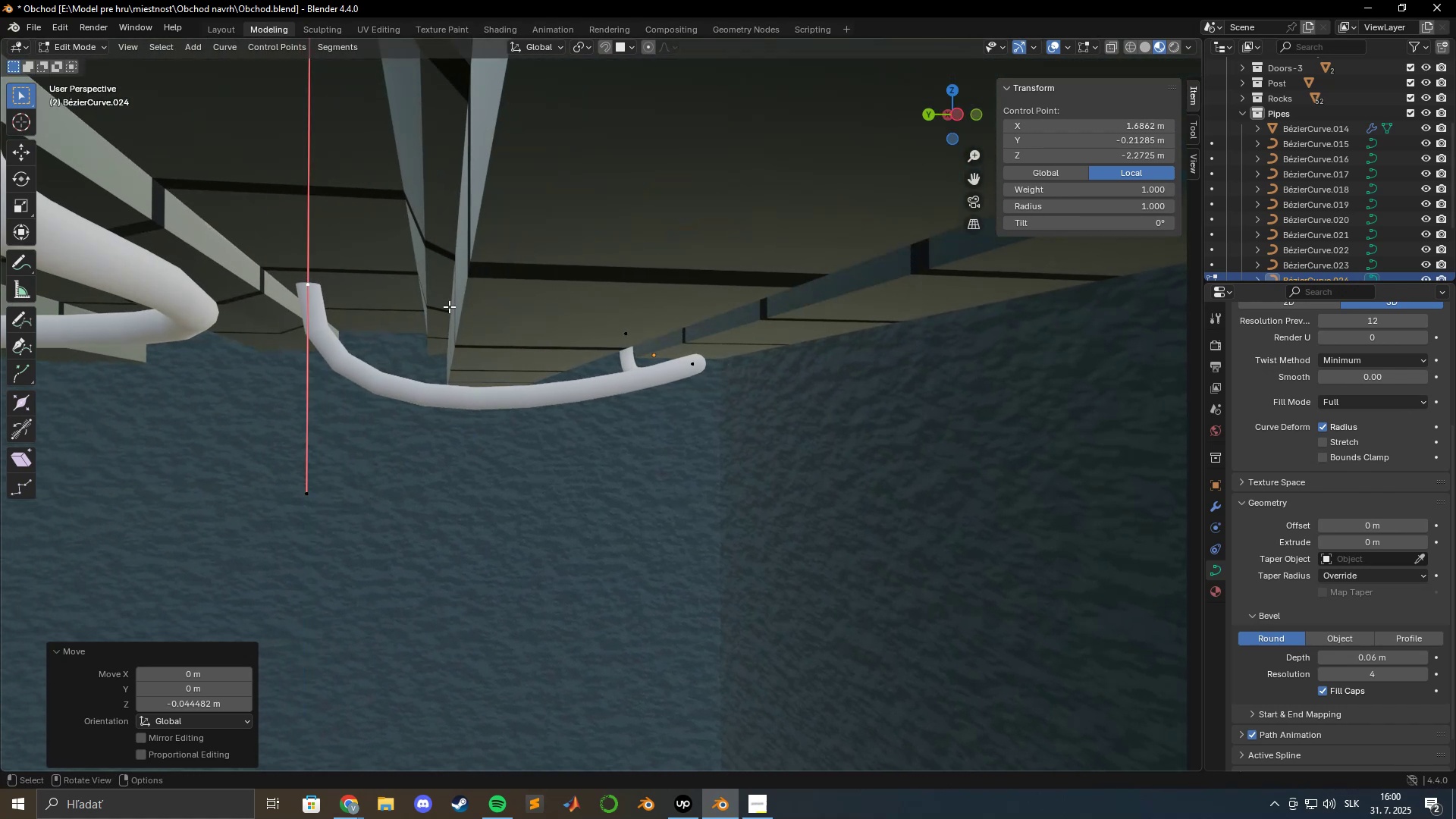 
hold_key(key=ShiftLeft, duration=1.5)
 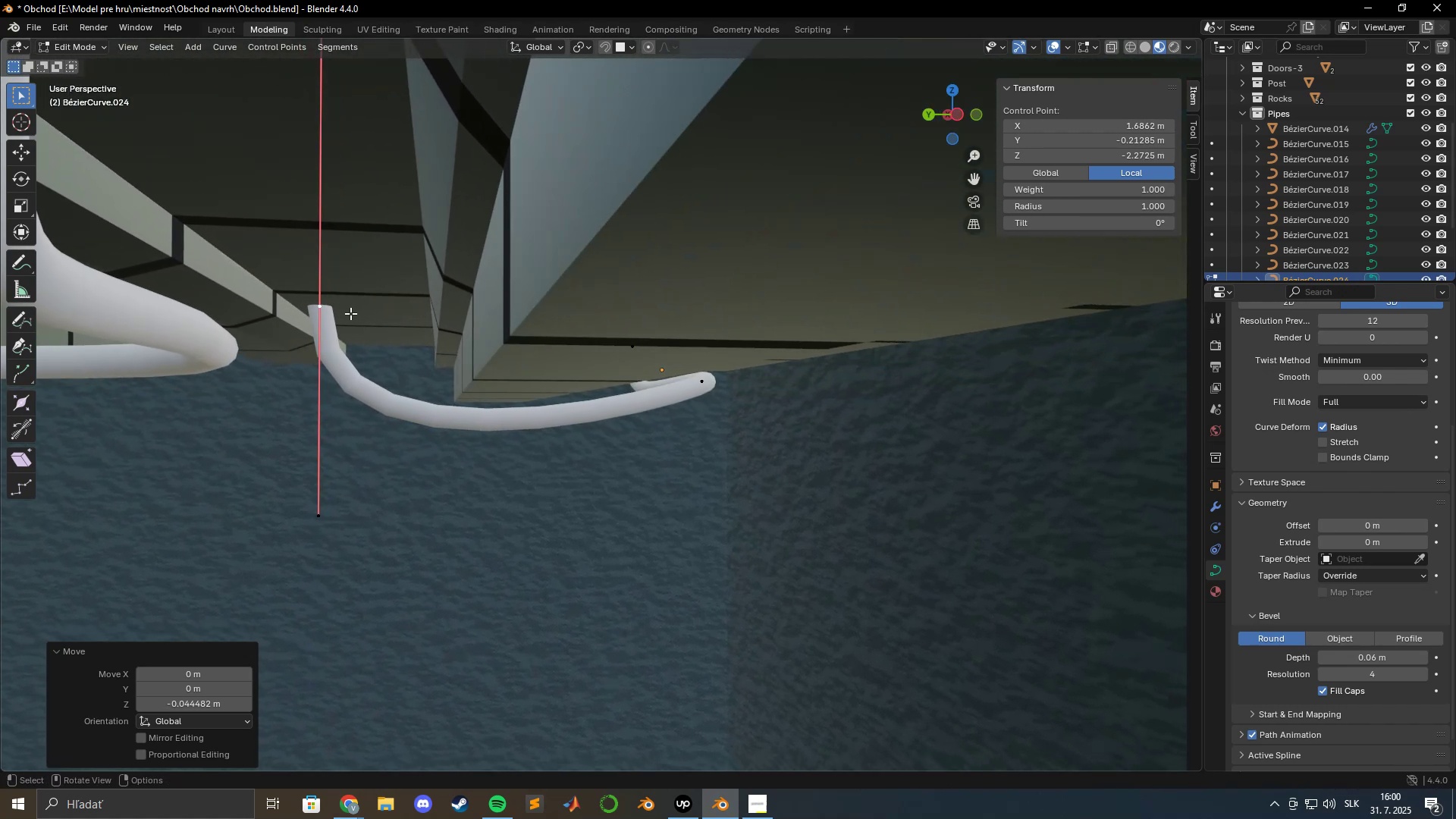 
type(gy)
 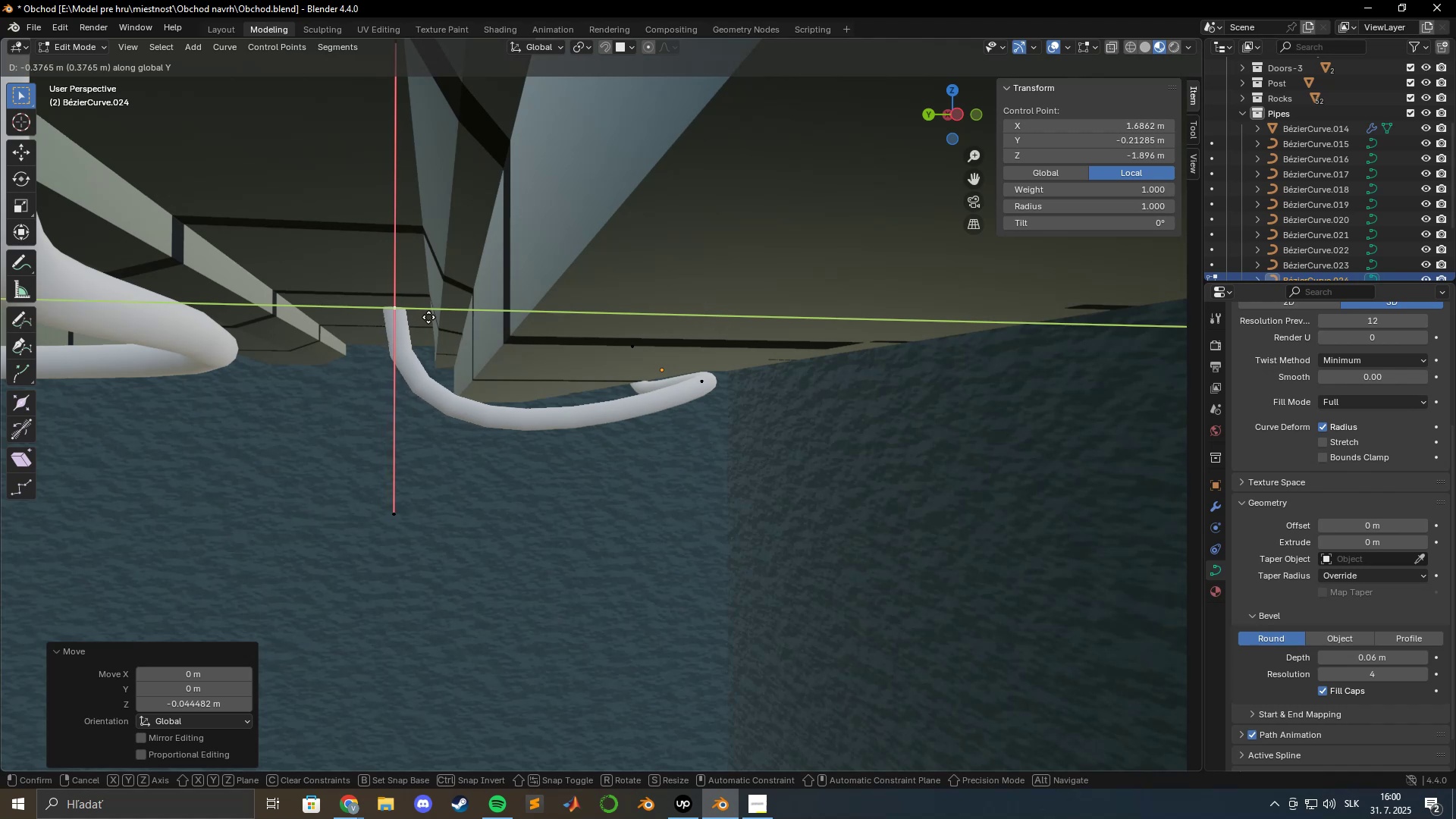 
left_click([433, 317])
 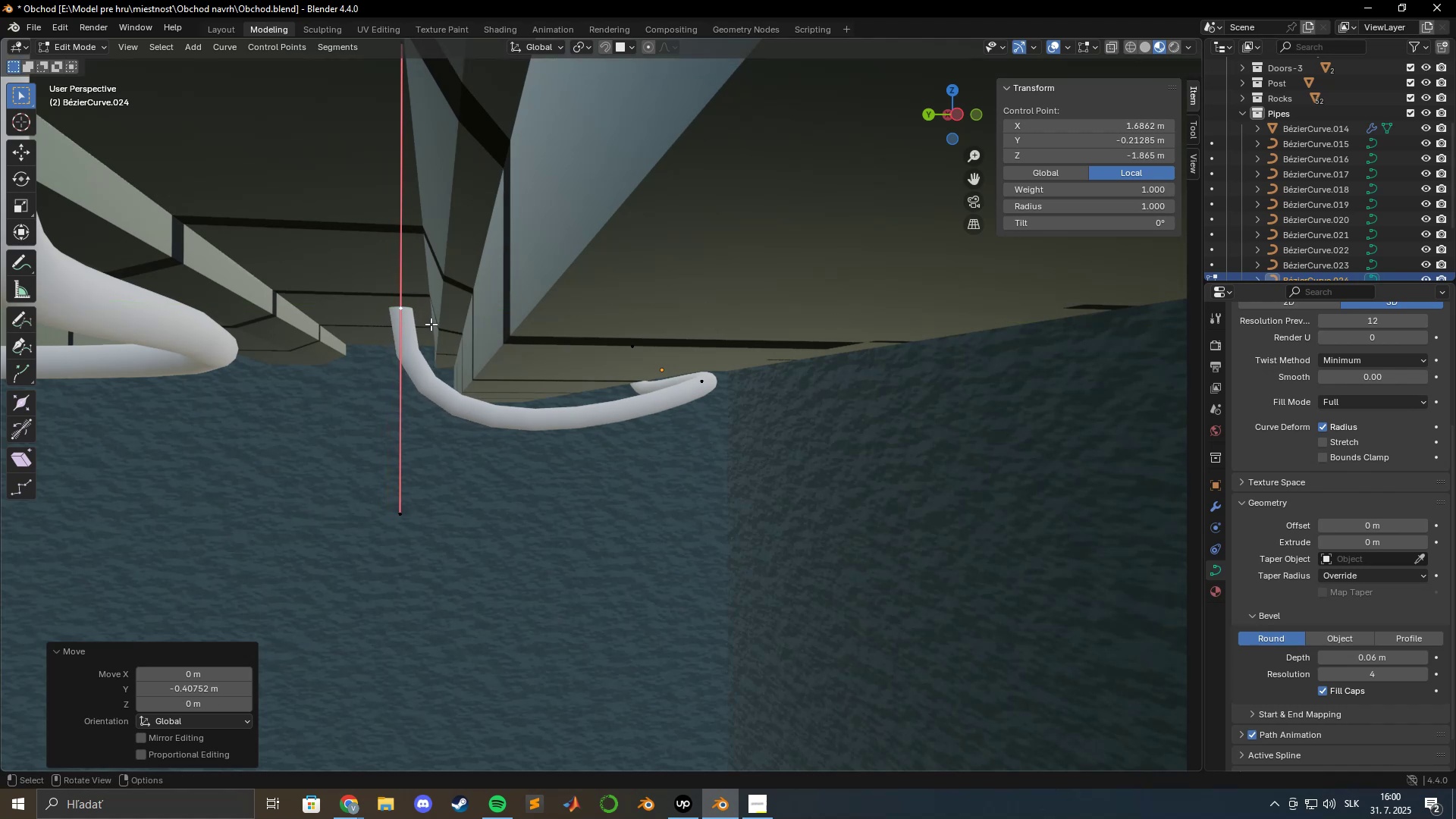 
hold_key(key=ShiftLeft, duration=0.8)
scroll: coordinate [547, 344], scroll_direction: down, amount: 1.0
 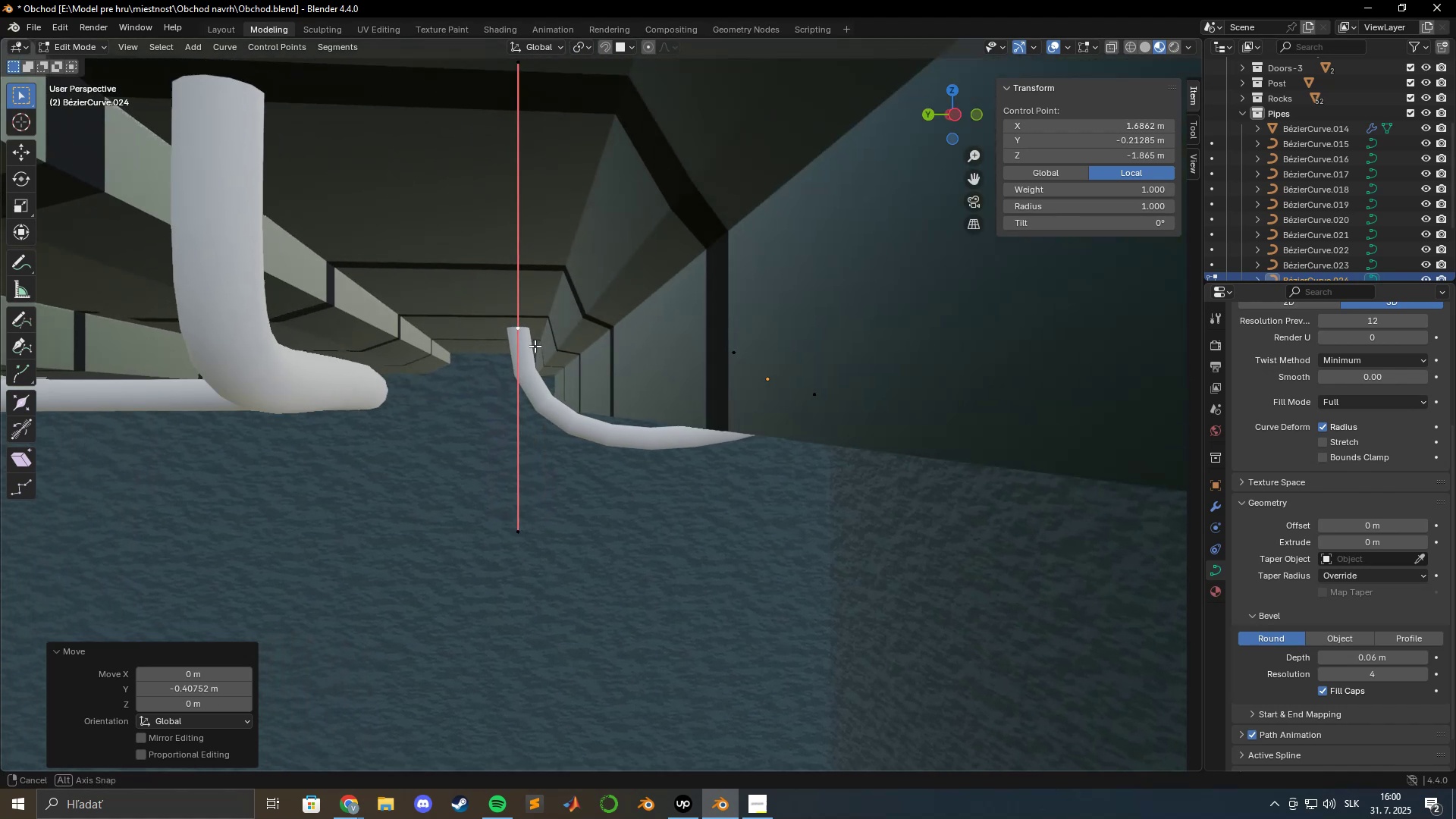 
hold_key(key=ShiftLeft, duration=0.65)
 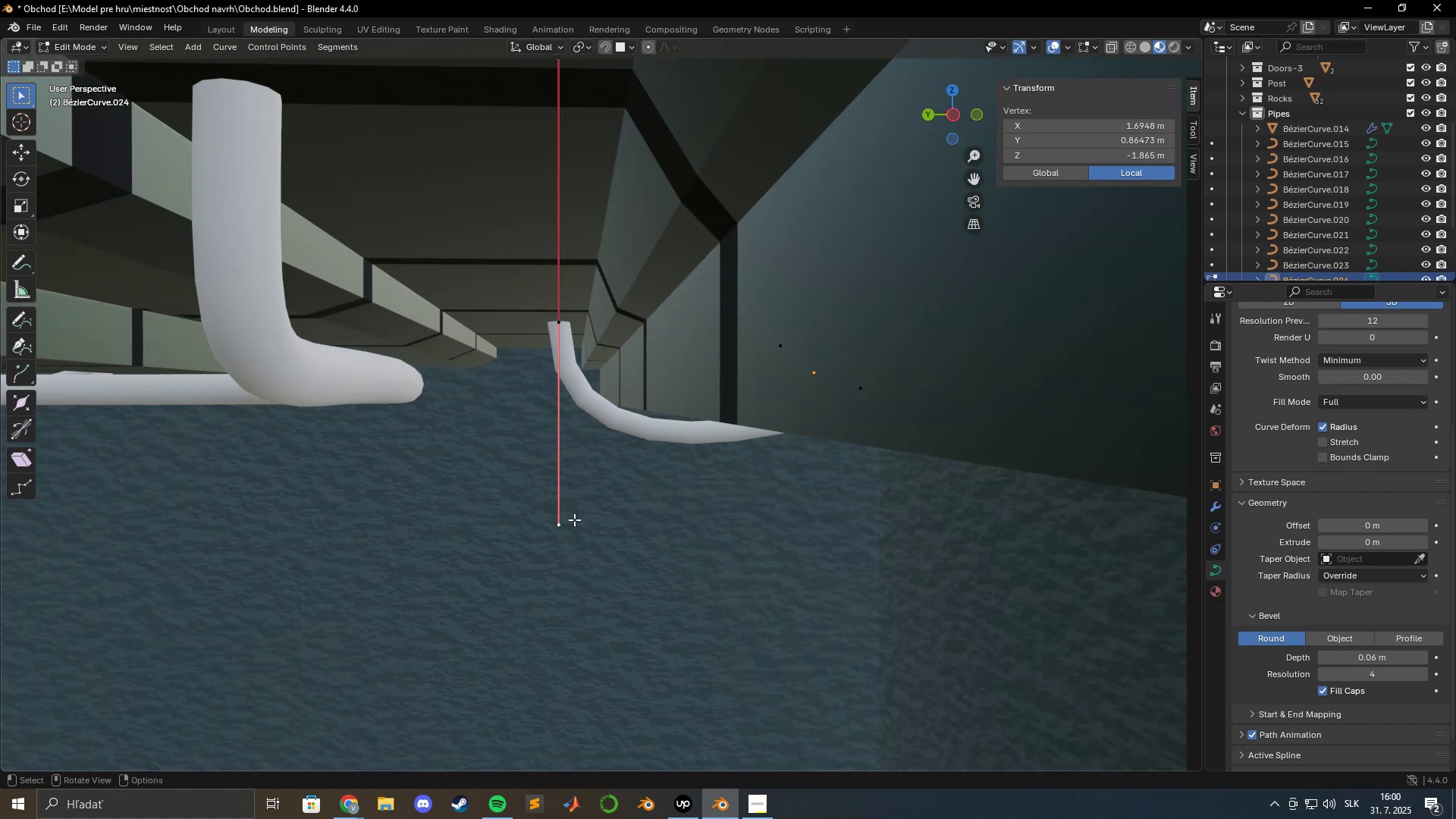 
type(gy)
 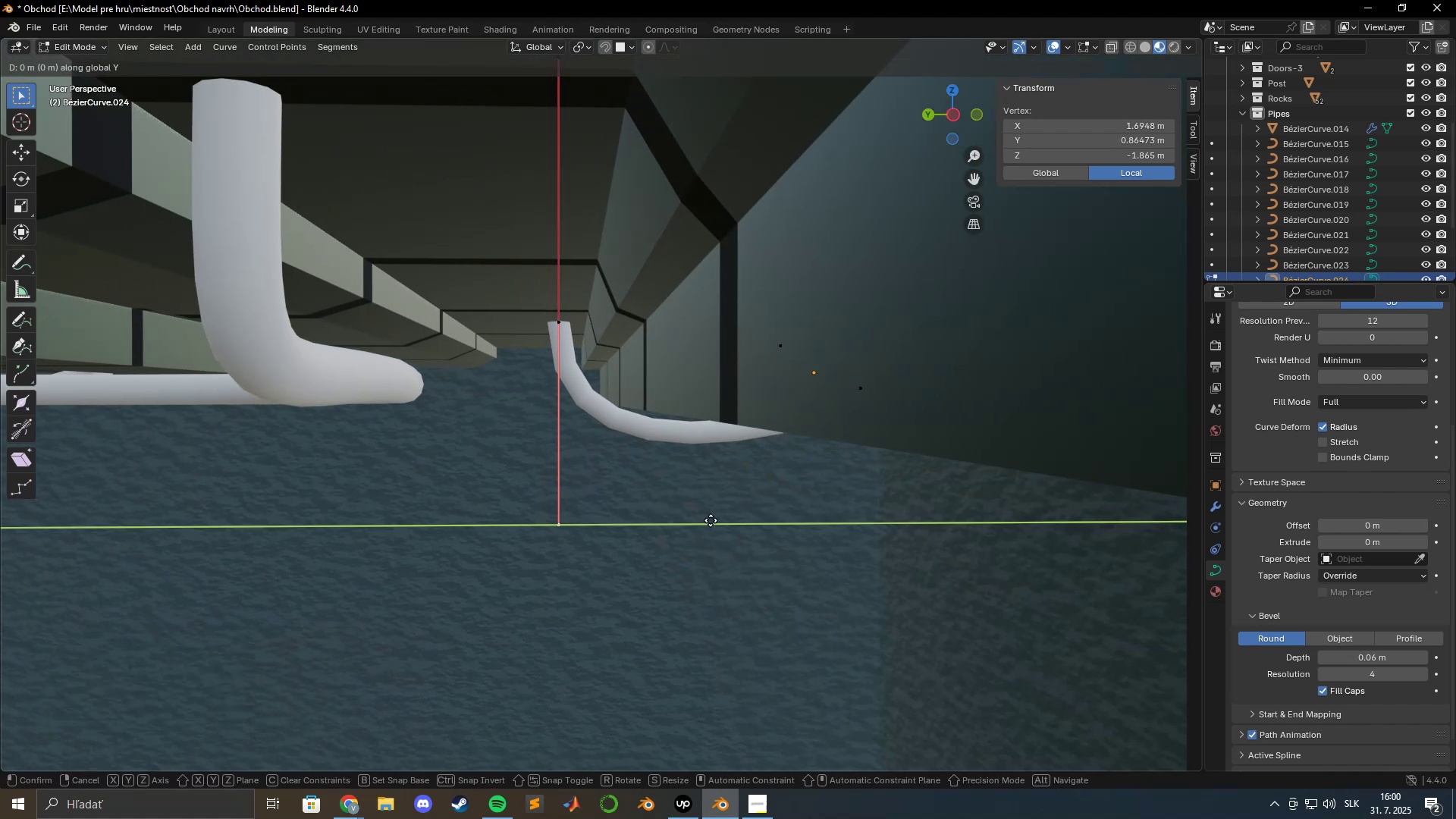 
hold_key(key=ShiftLeft, duration=1.49)
left_click([674, 515])
 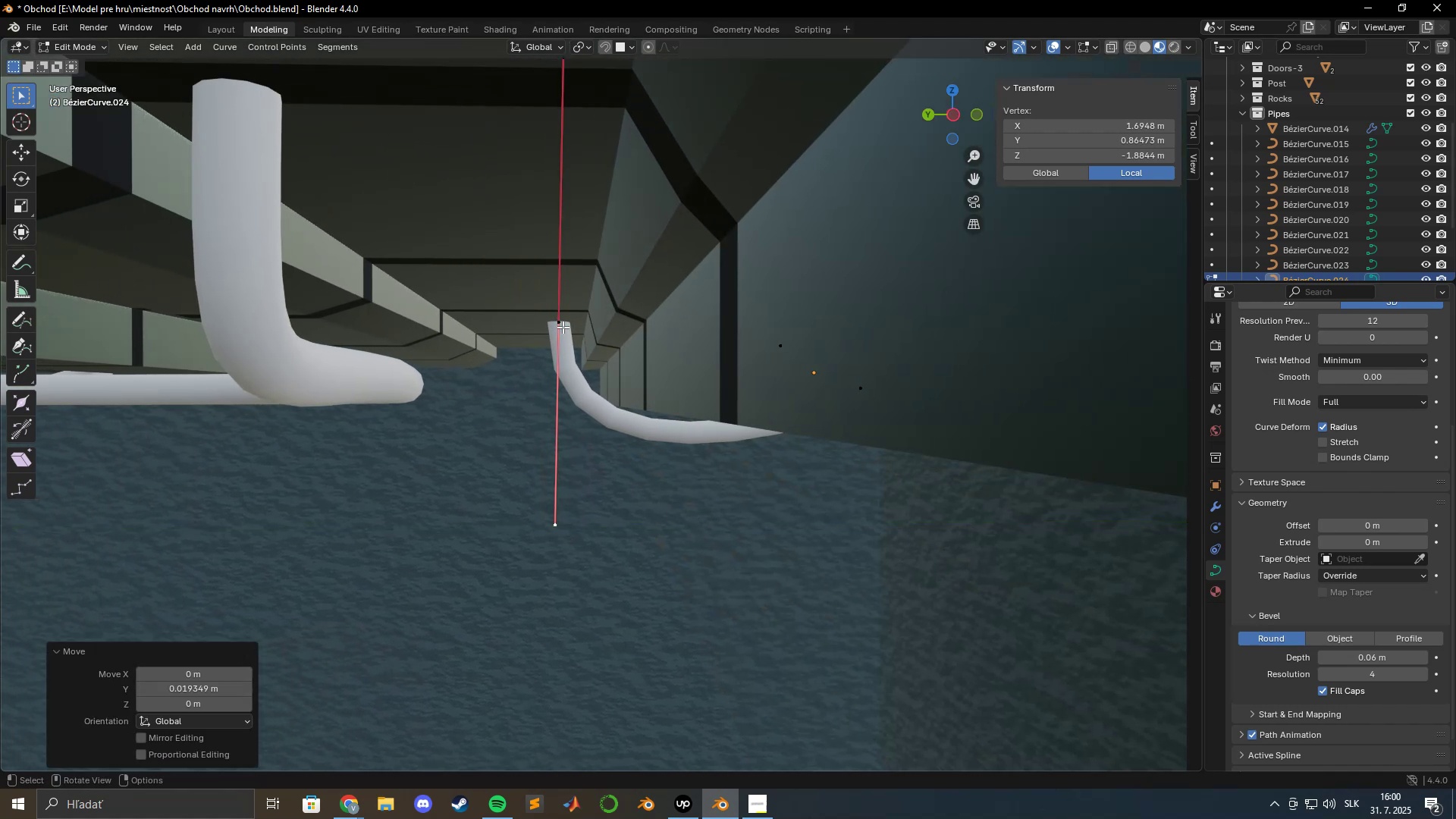 
left_click([559, 323])
 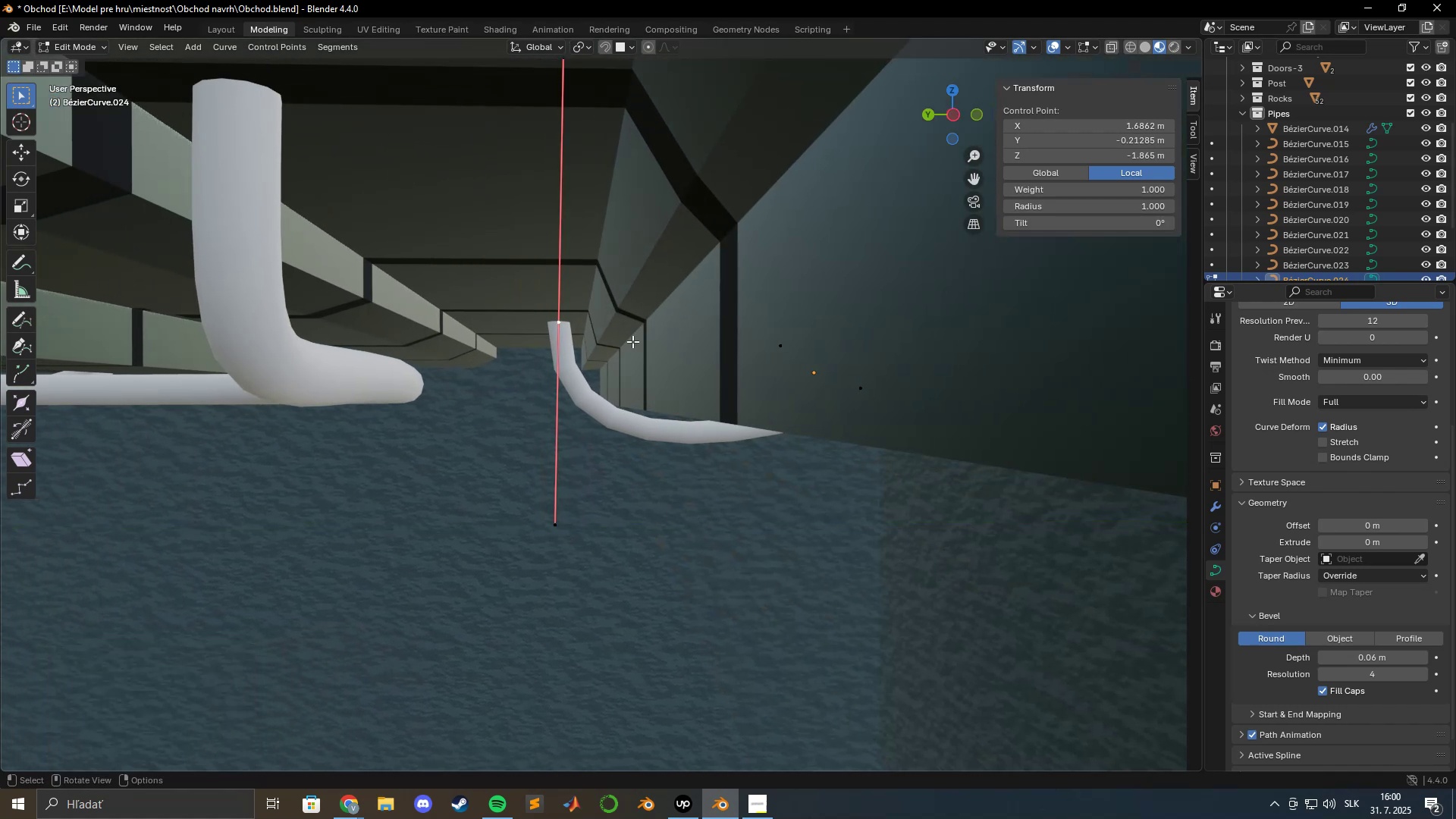 
type(gz)
 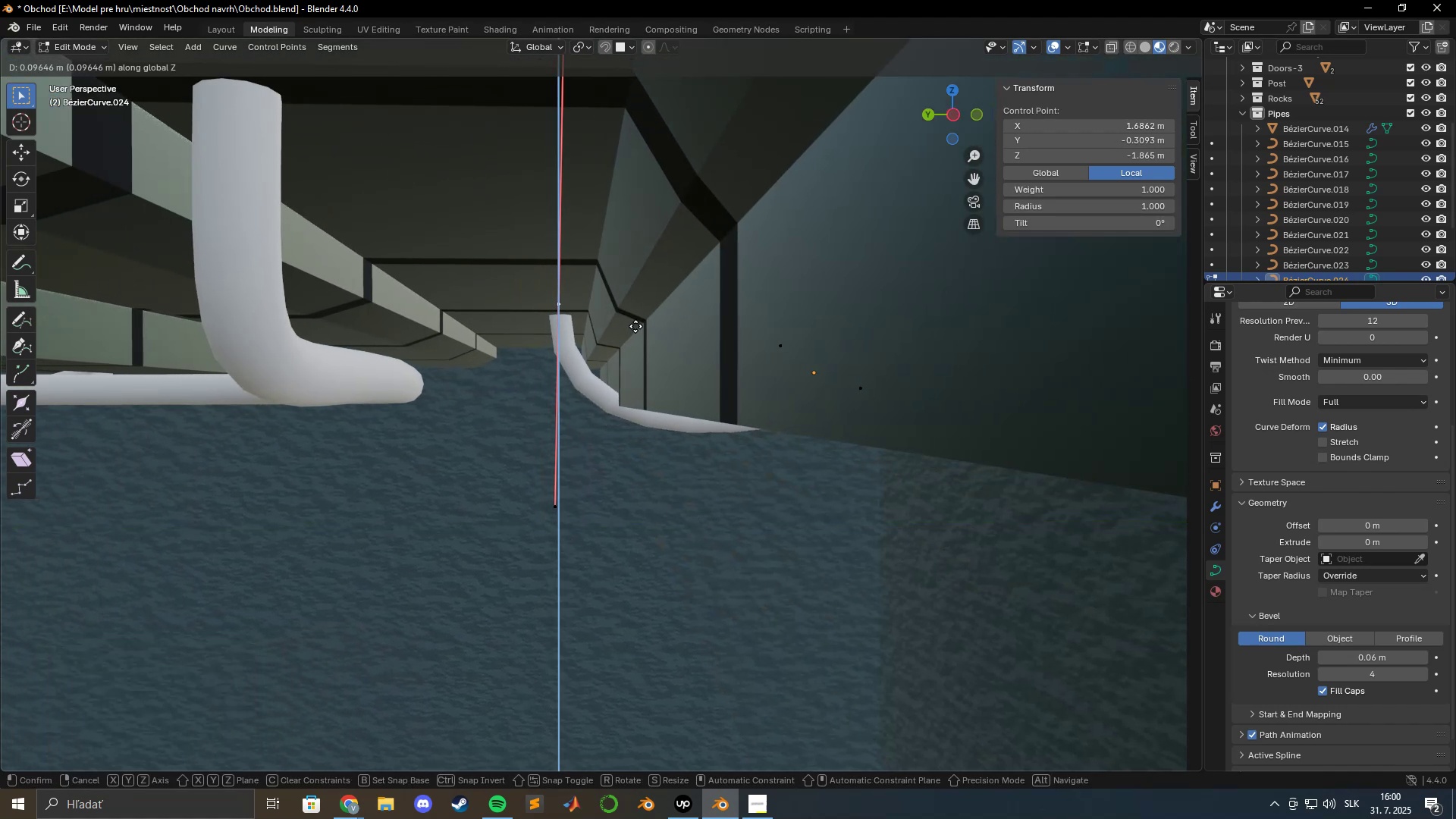 
hold_key(key=ShiftLeft, duration=0.78)
left_click([632, 340])
 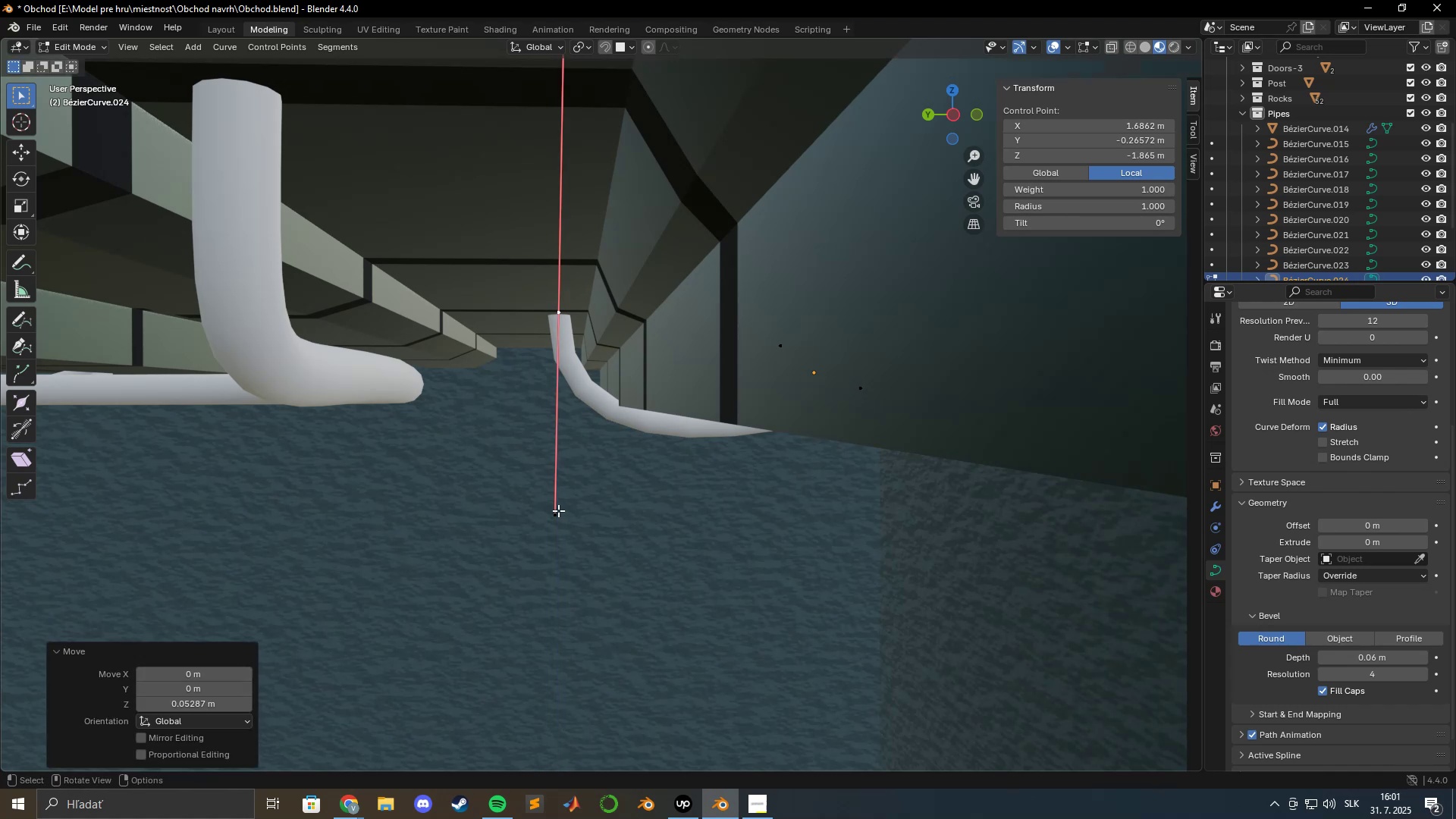 
left_click([557, 510])
 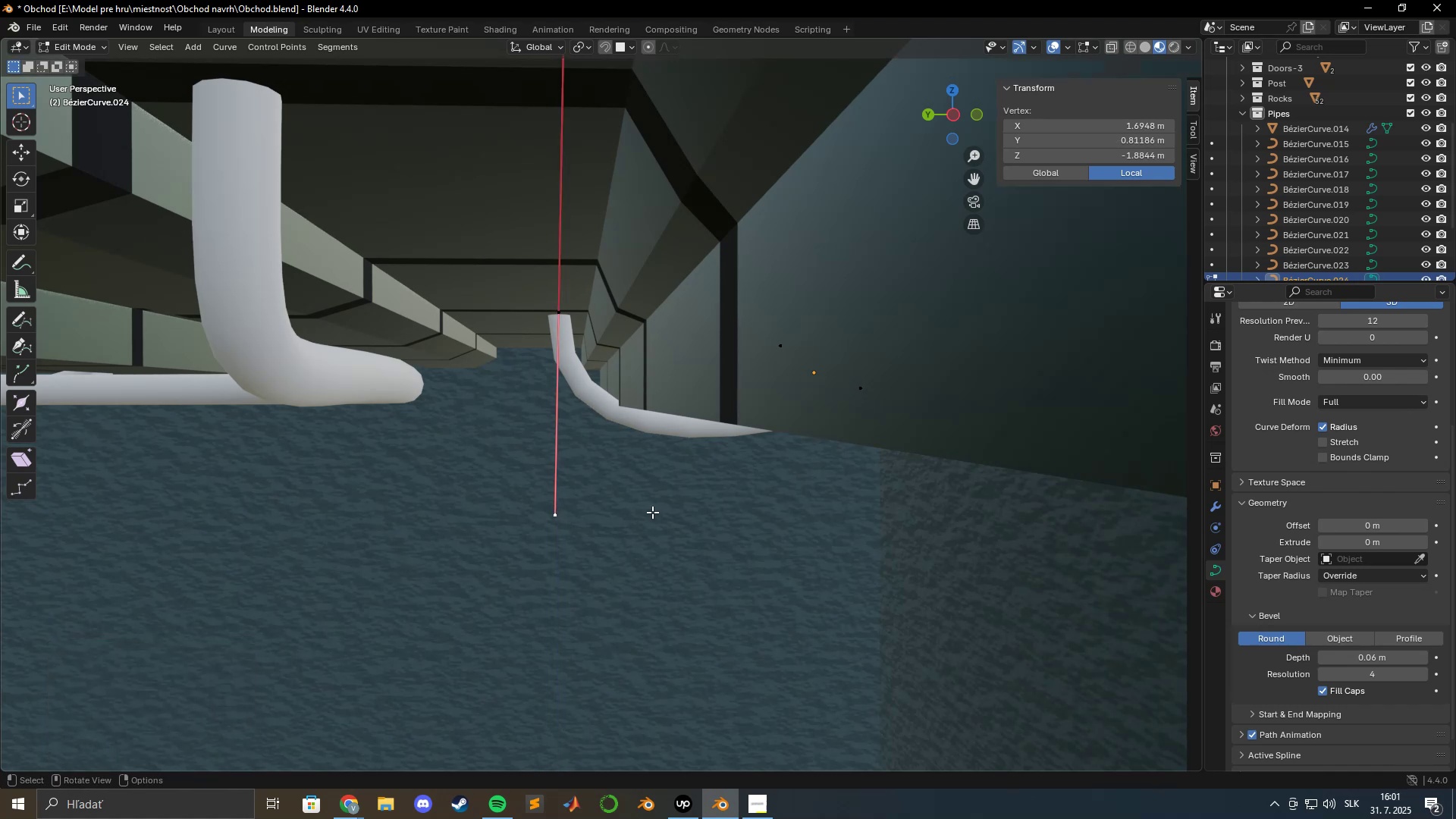 
type(gz)
 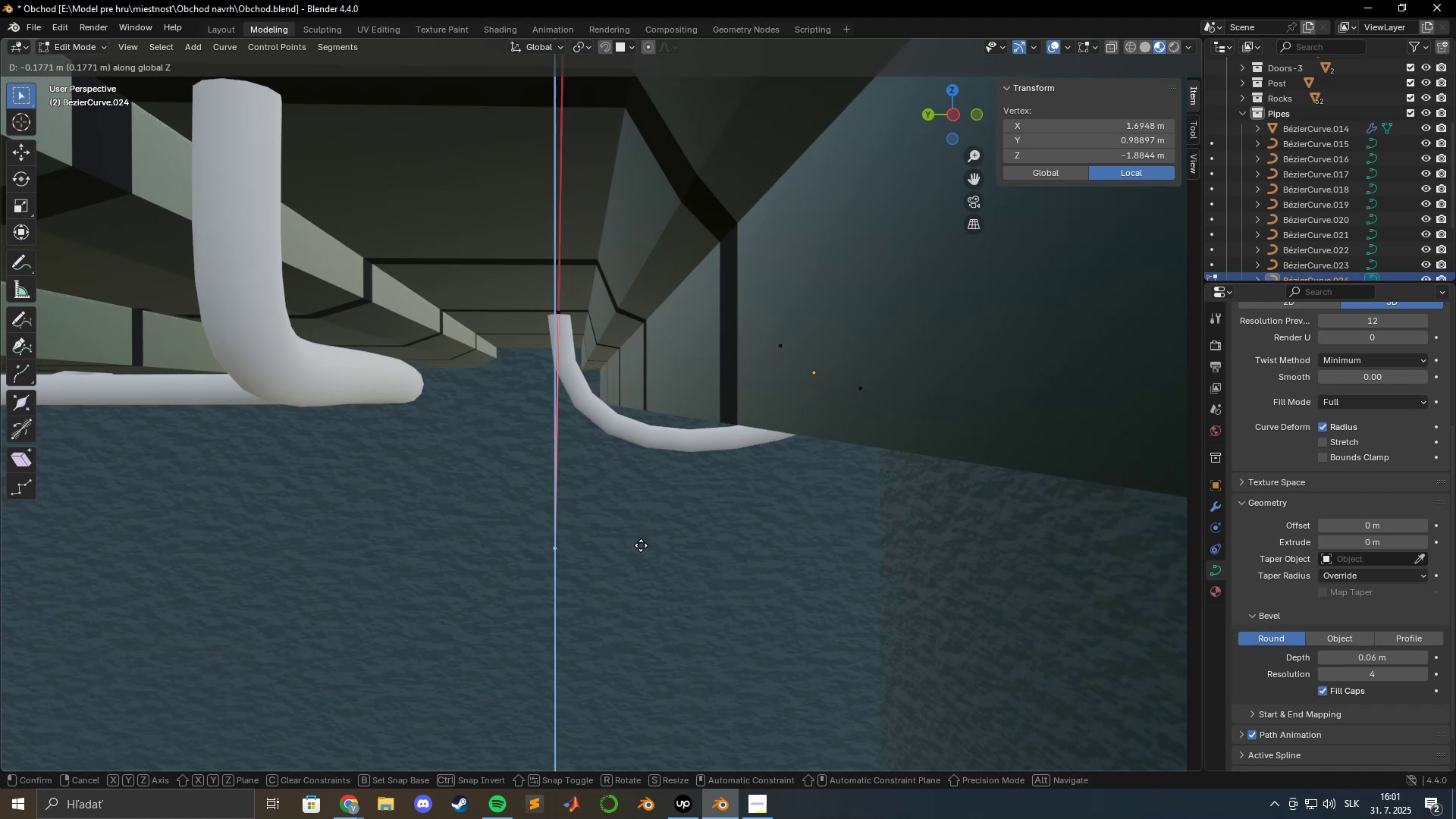 
left_click([641, 545])
 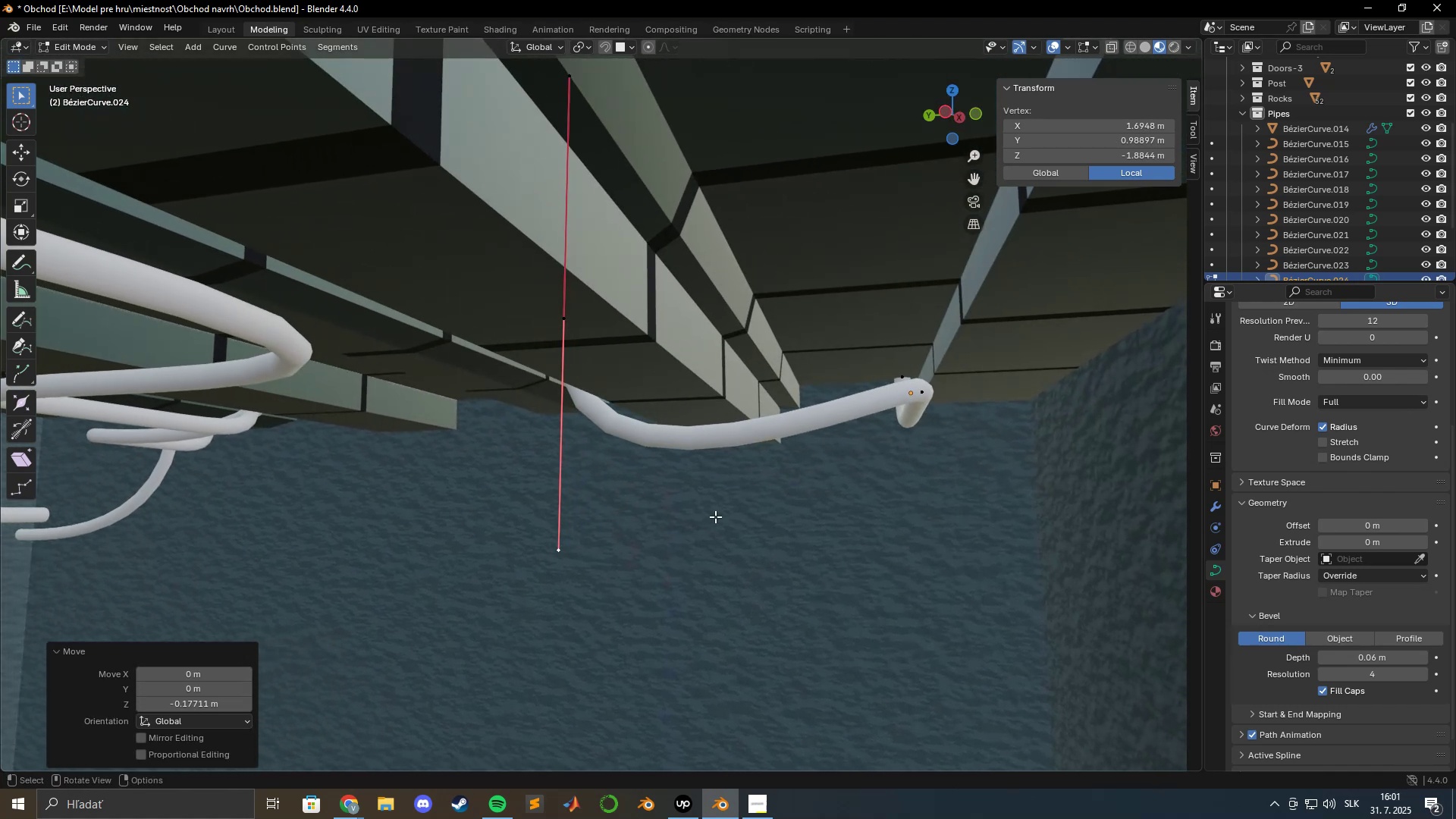 
key(Tab)
 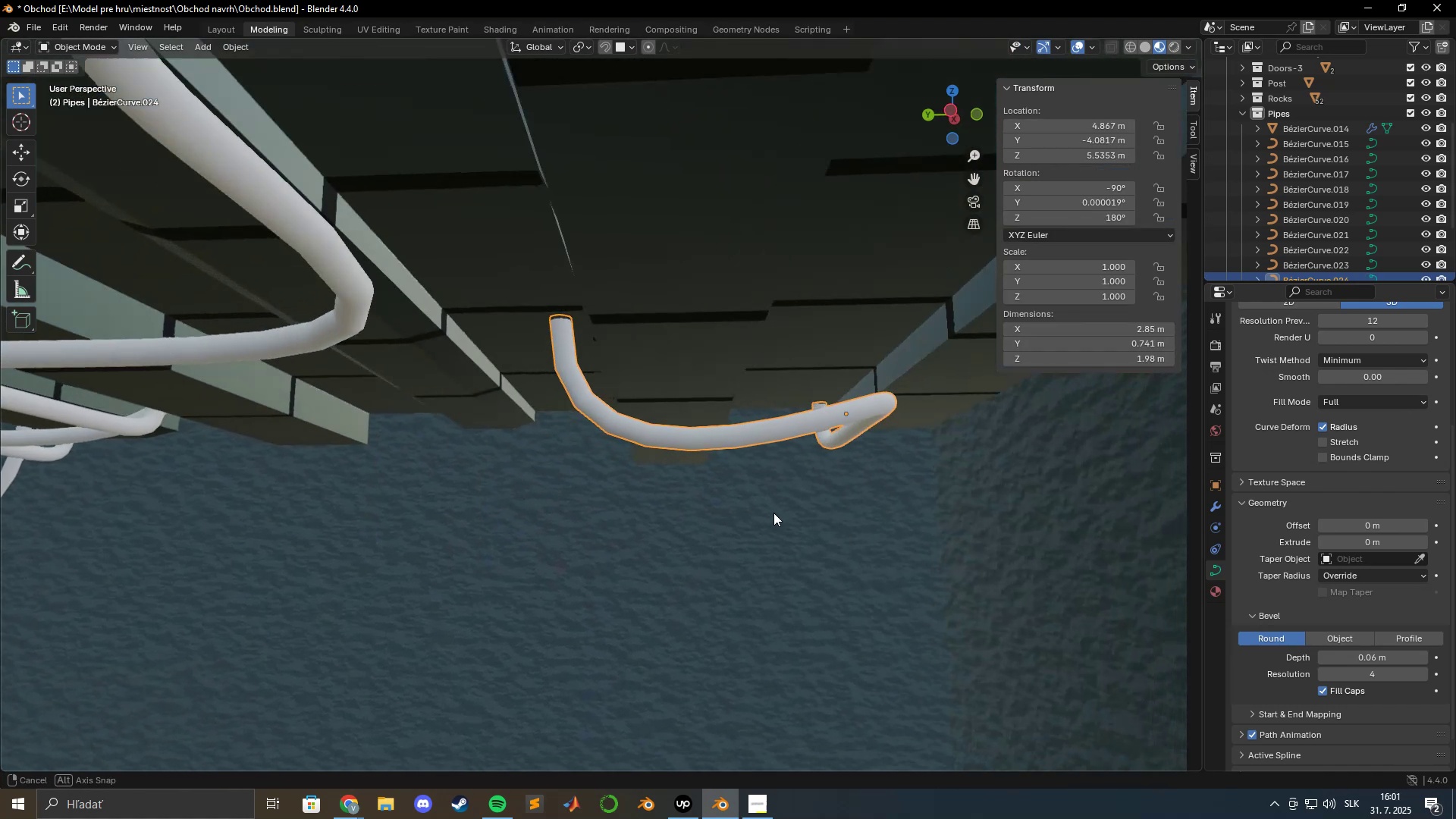 
hold_key(key=ShiftLeft, duration=0.48)
 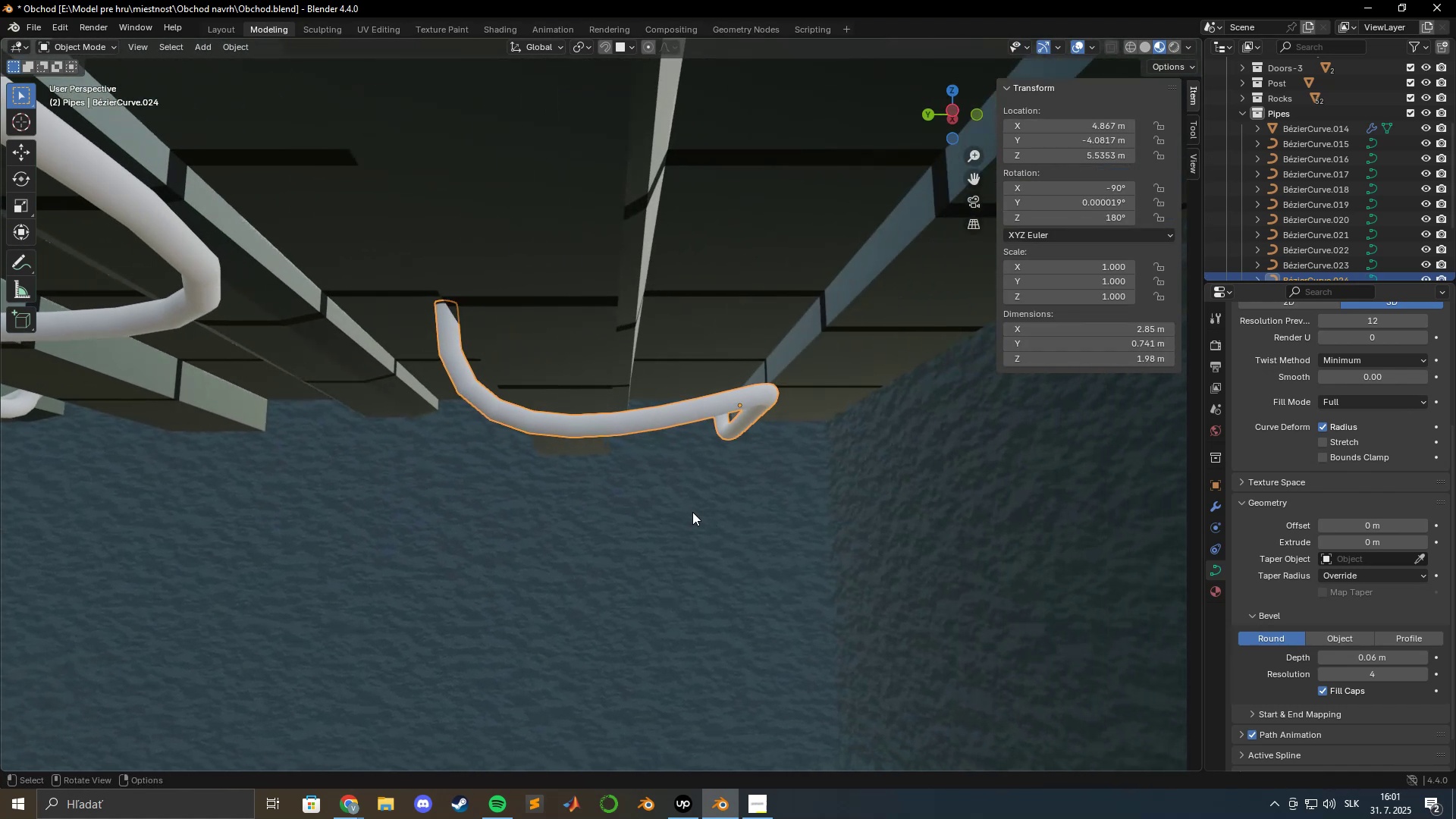 
key(Shift+ShiftLeft)
 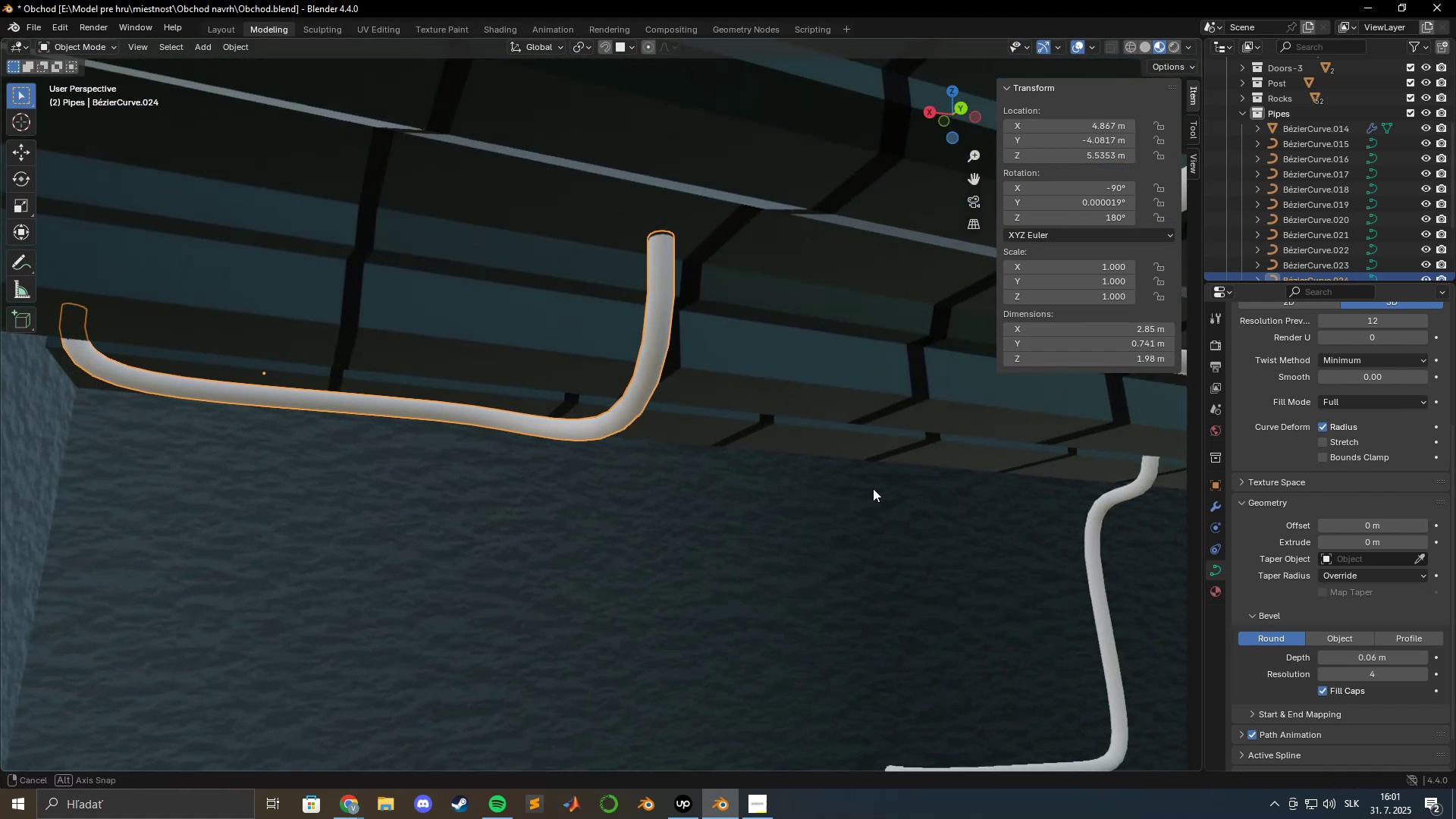 
scroll: coordinate [860, 498], scroll_direction: up, amount: 5.0
 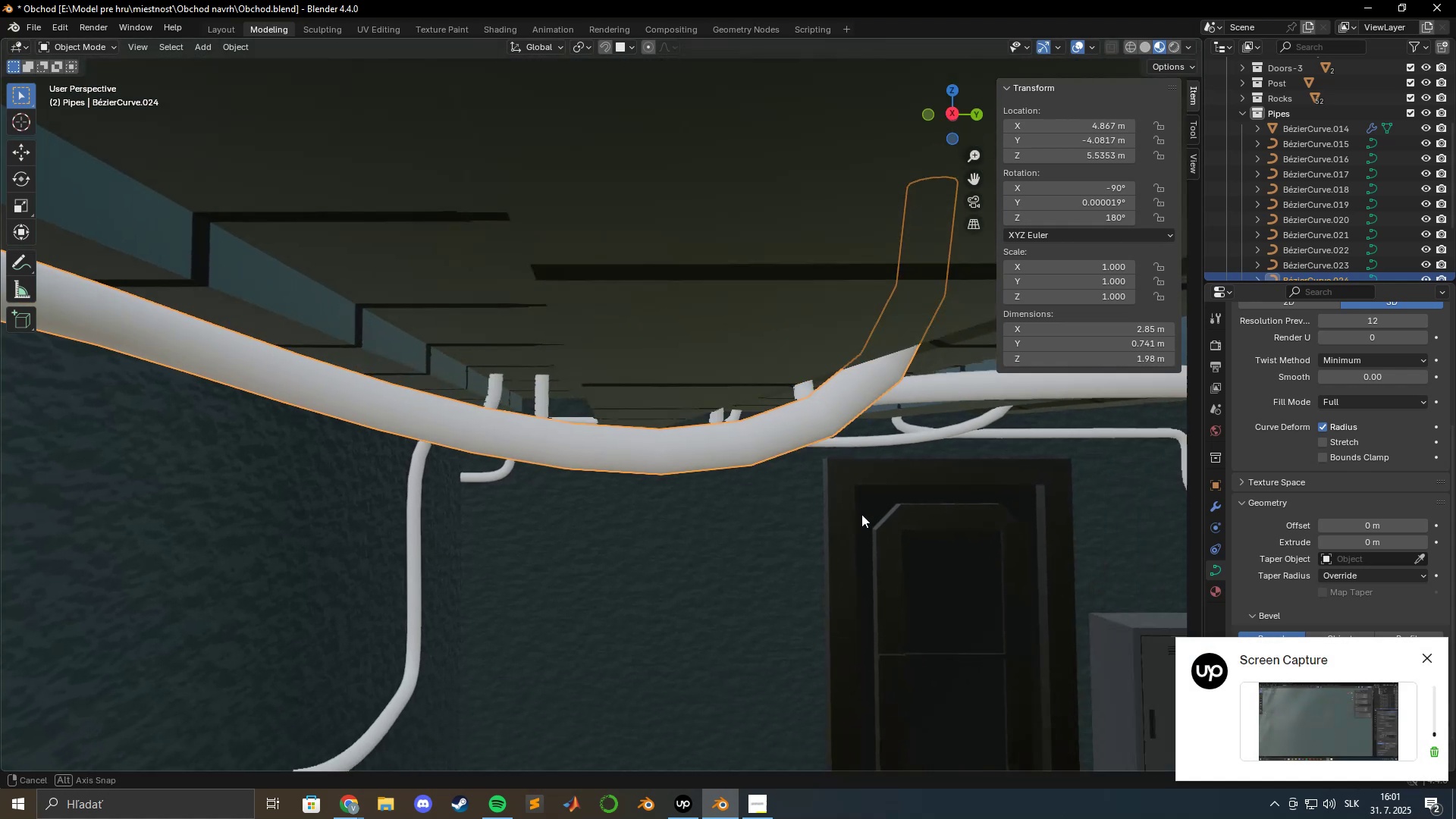 
hold_key(key=ShiftLeft, duration=0.47)
 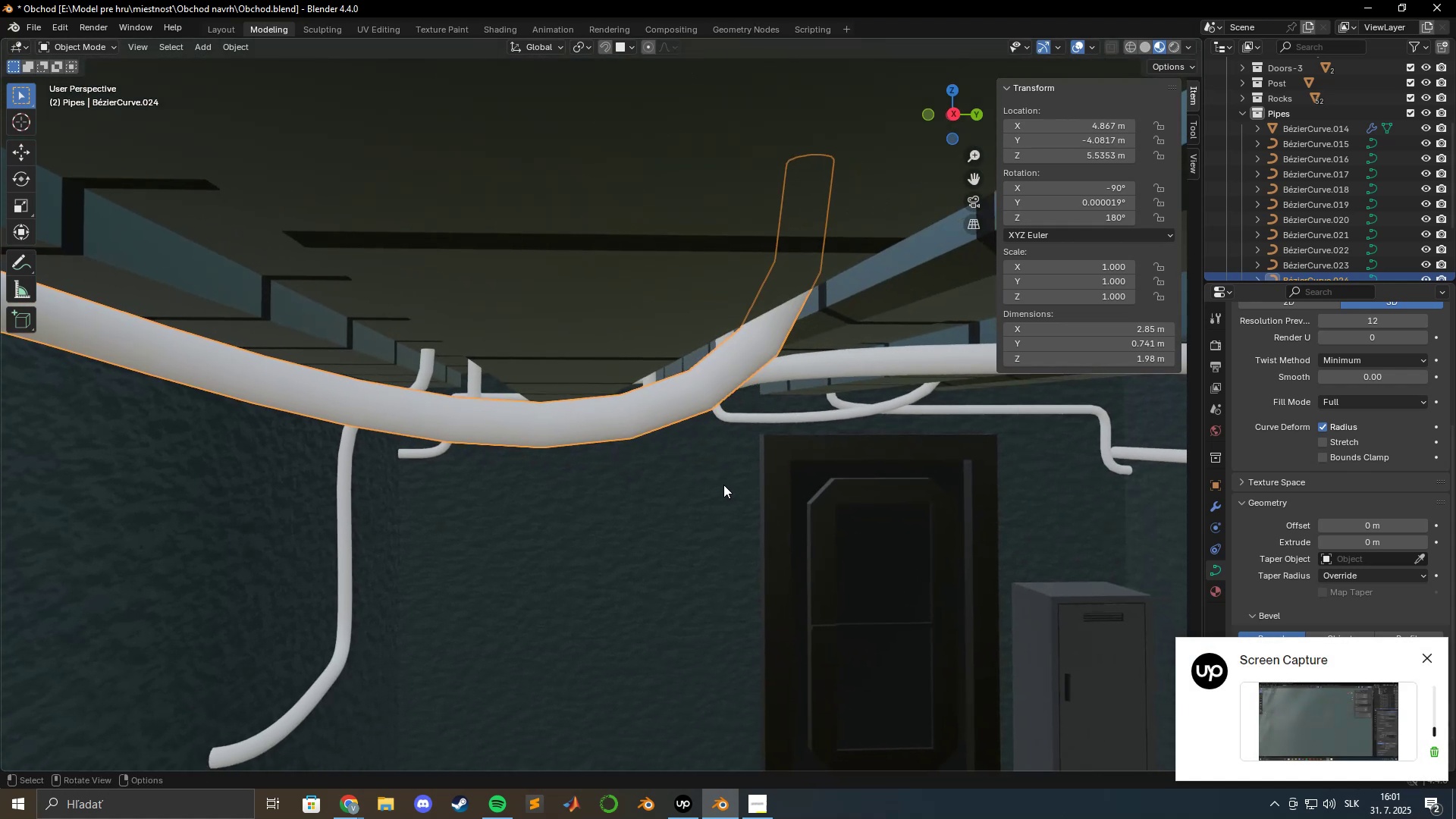 
scroll: coordinate [723, 485], scroll_direction: down, amount: 1.0
 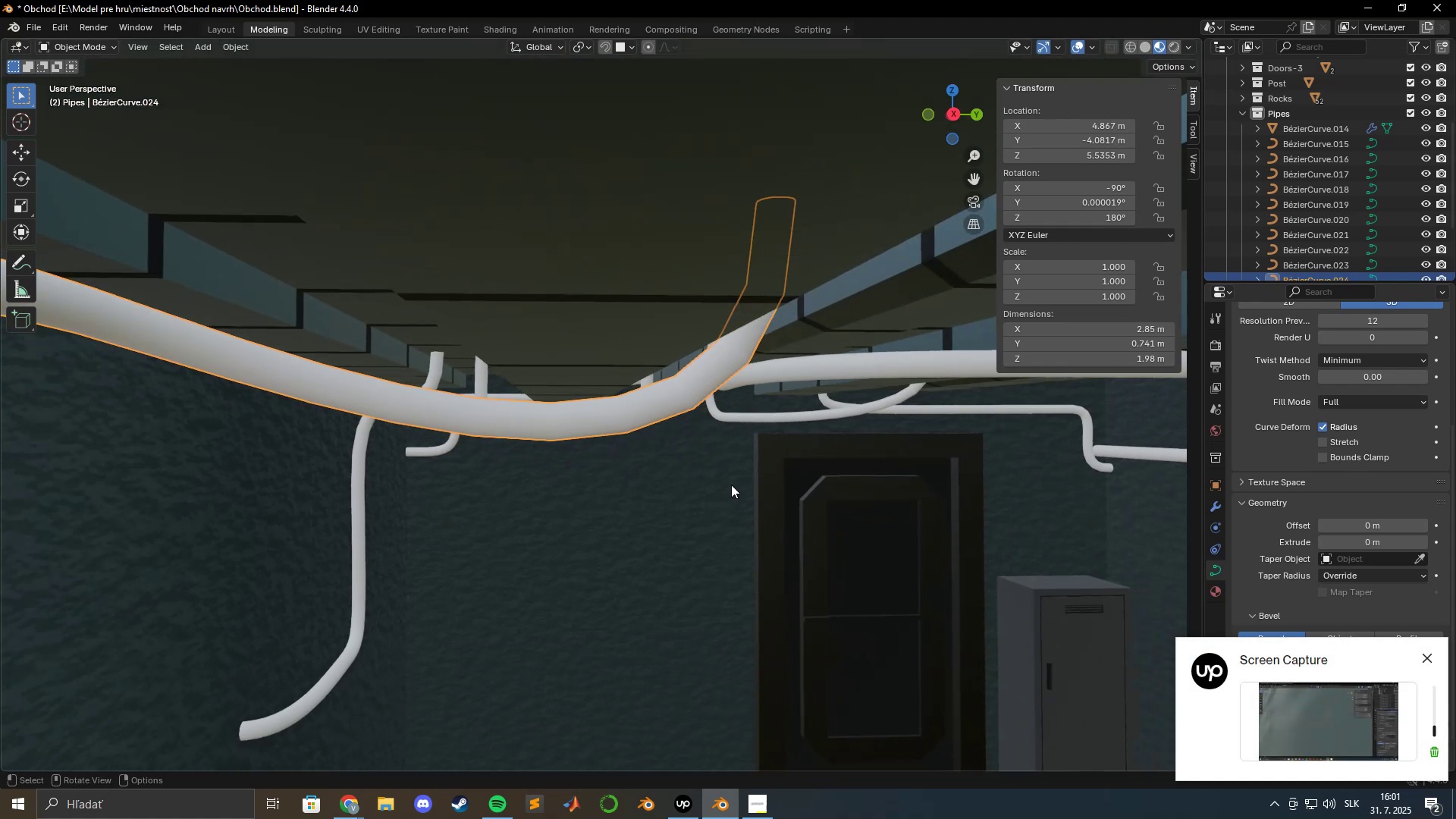 
hold_key(key=ShiftLeft, duration=0.64)
 